 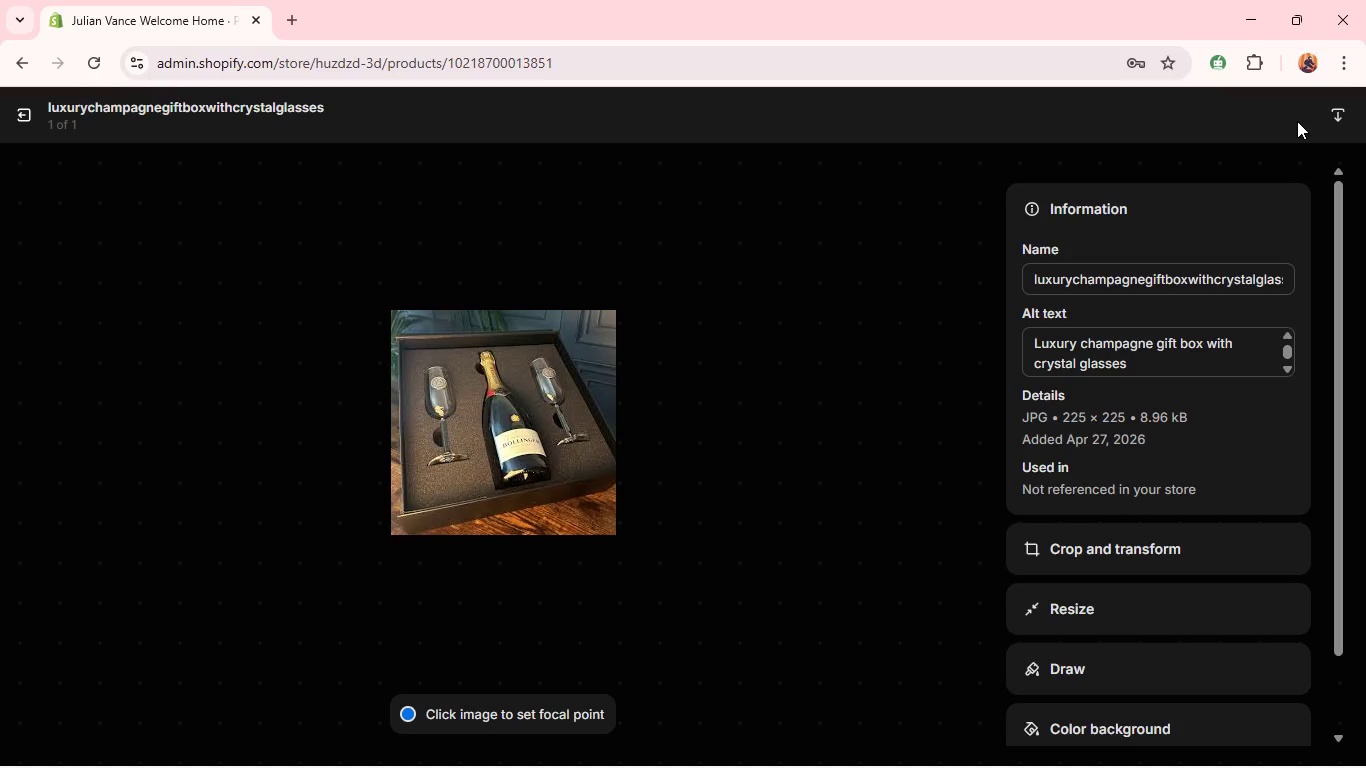 
left_click([14, 124])
 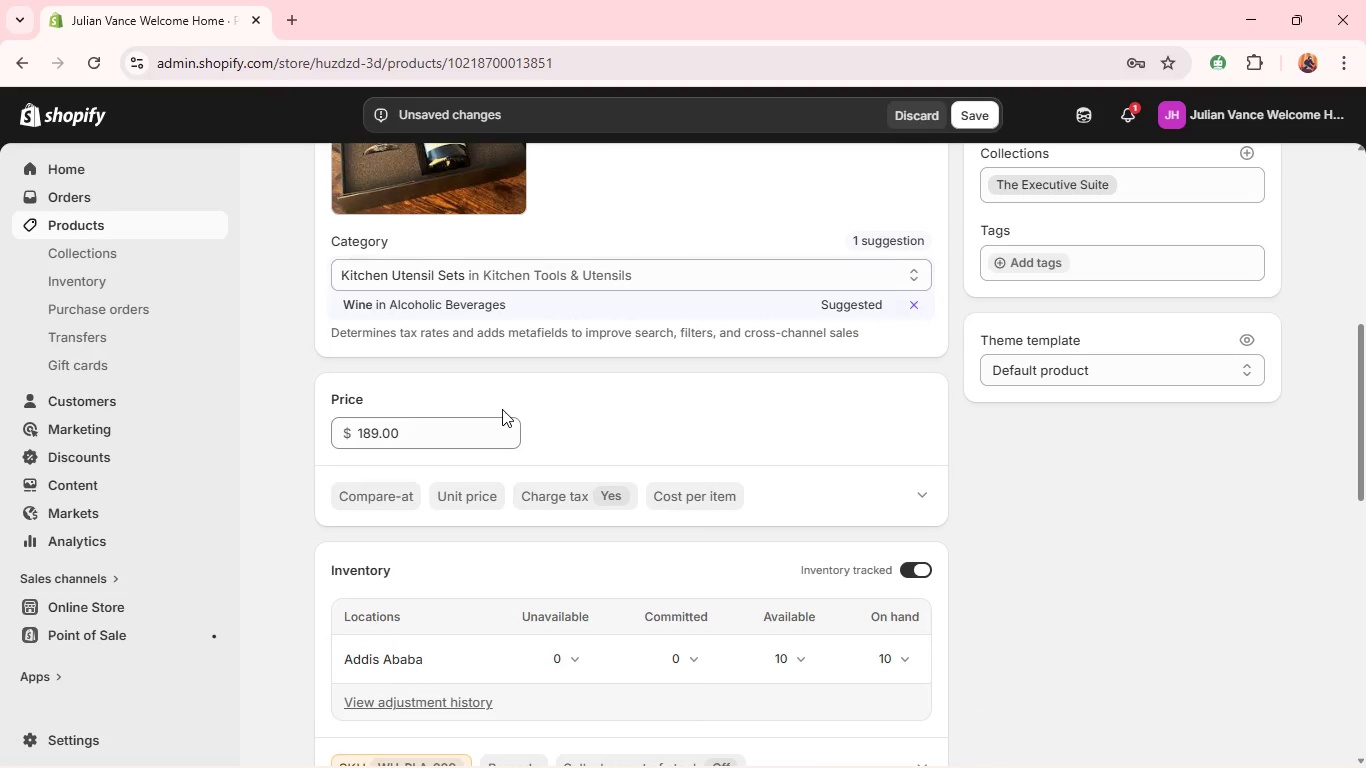 
wait(5.94)
 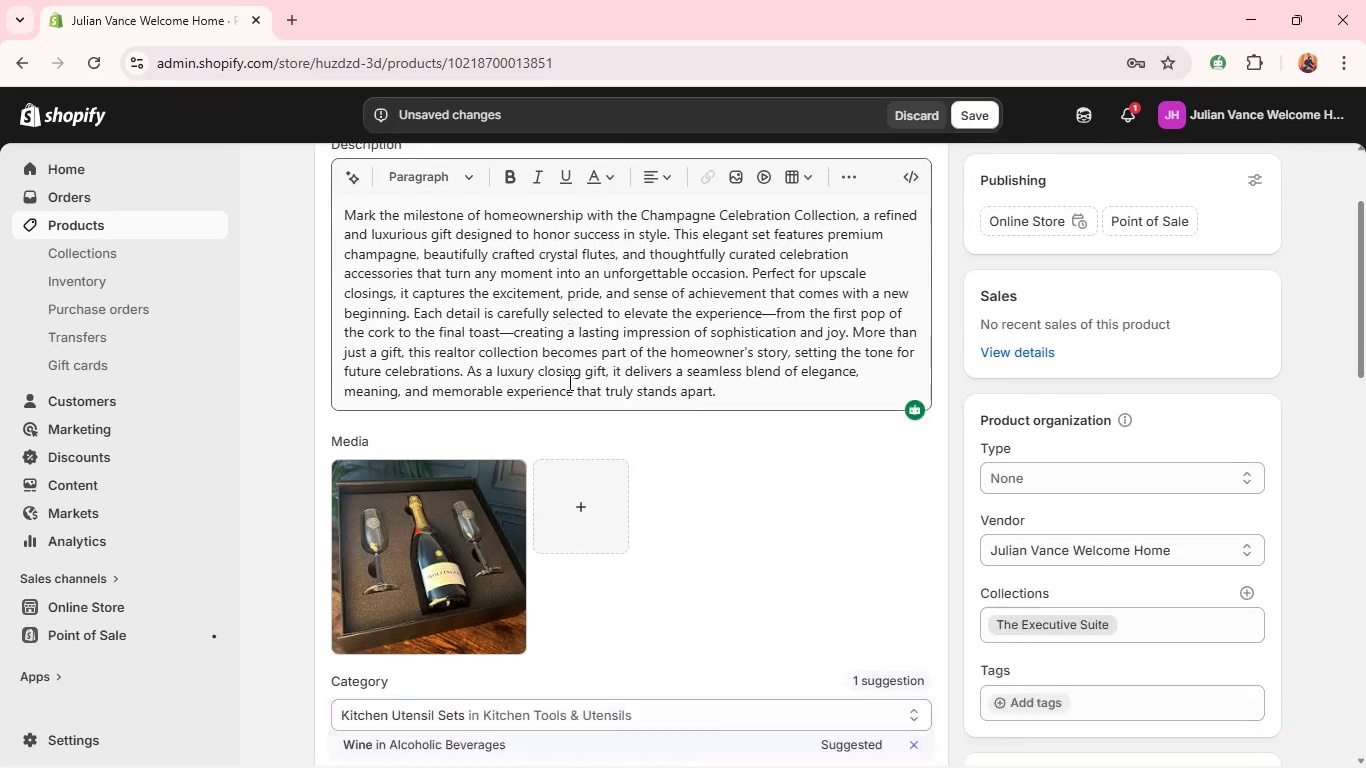 
double_click([419, 438])
 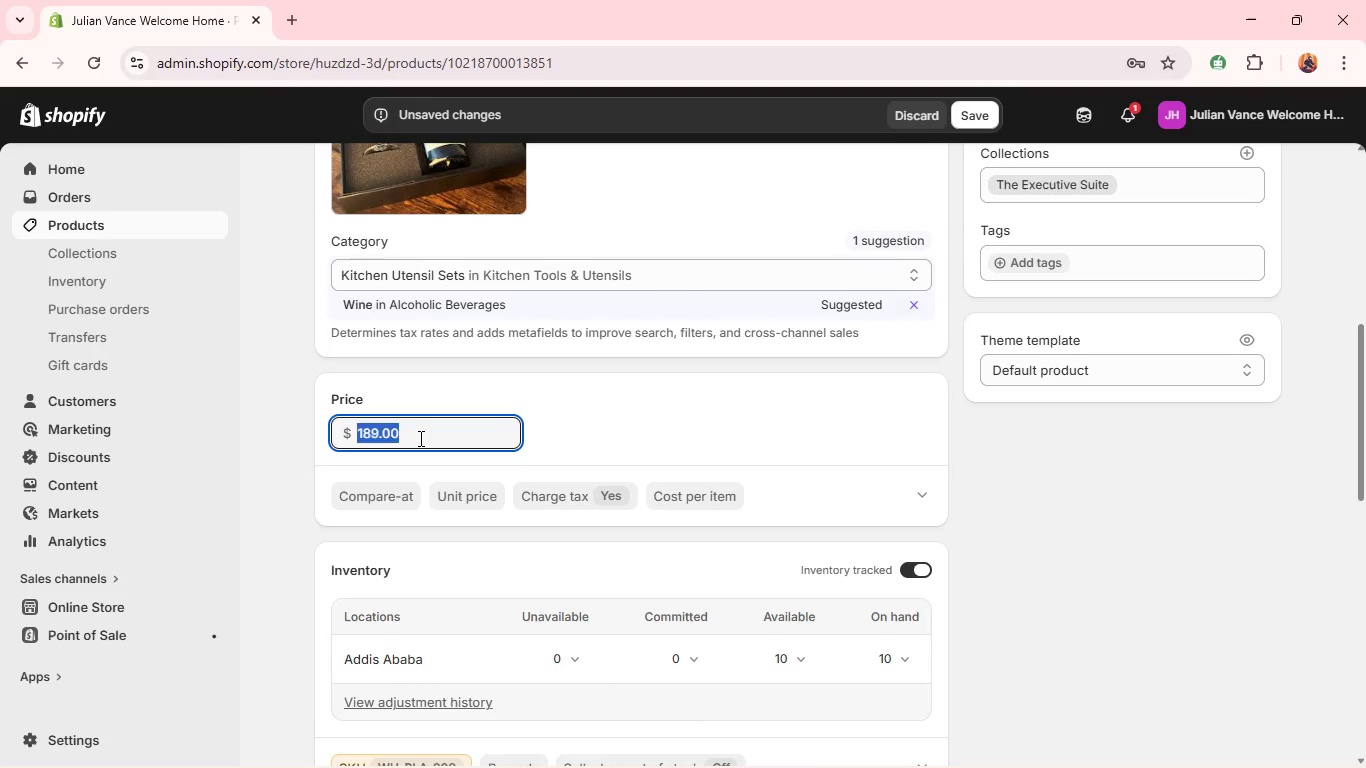 
type(268)
key(Backspace)
type(9)
 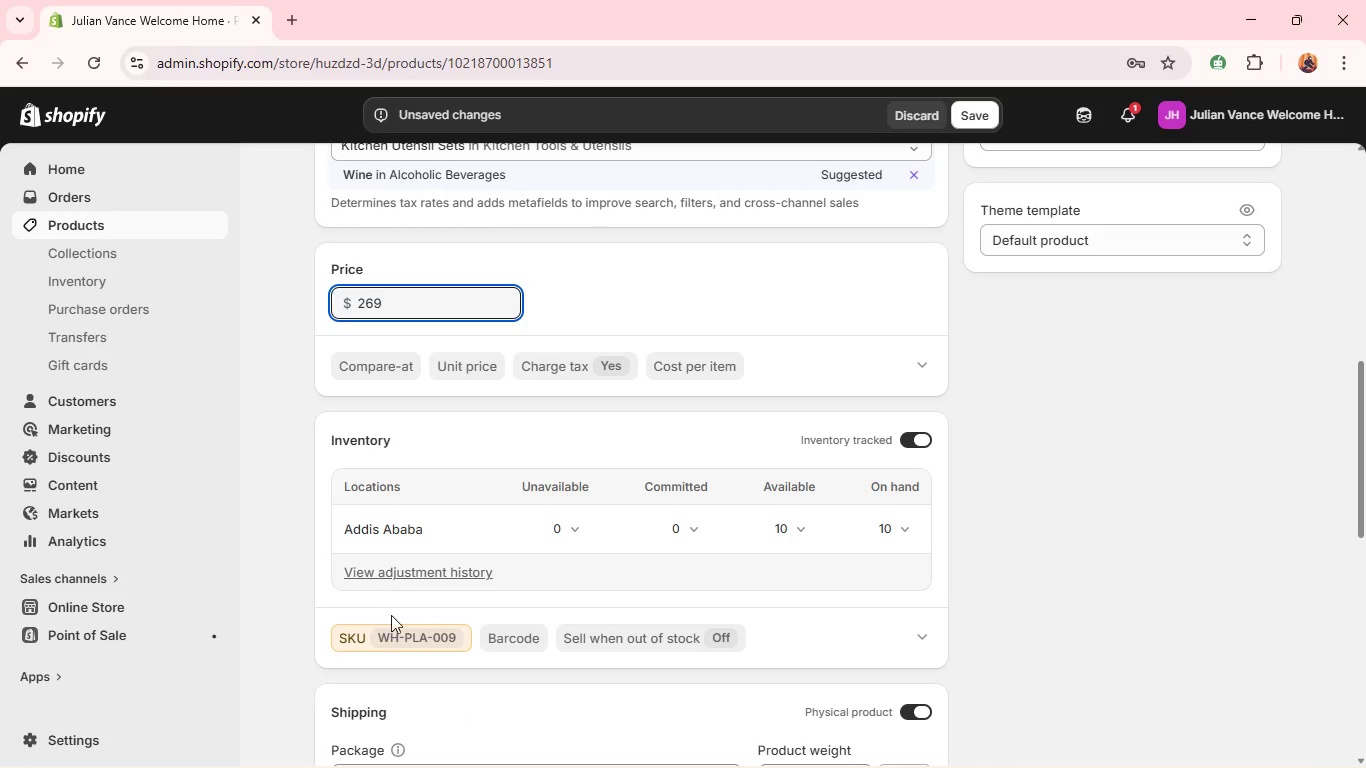 
left_click([394, 633])
 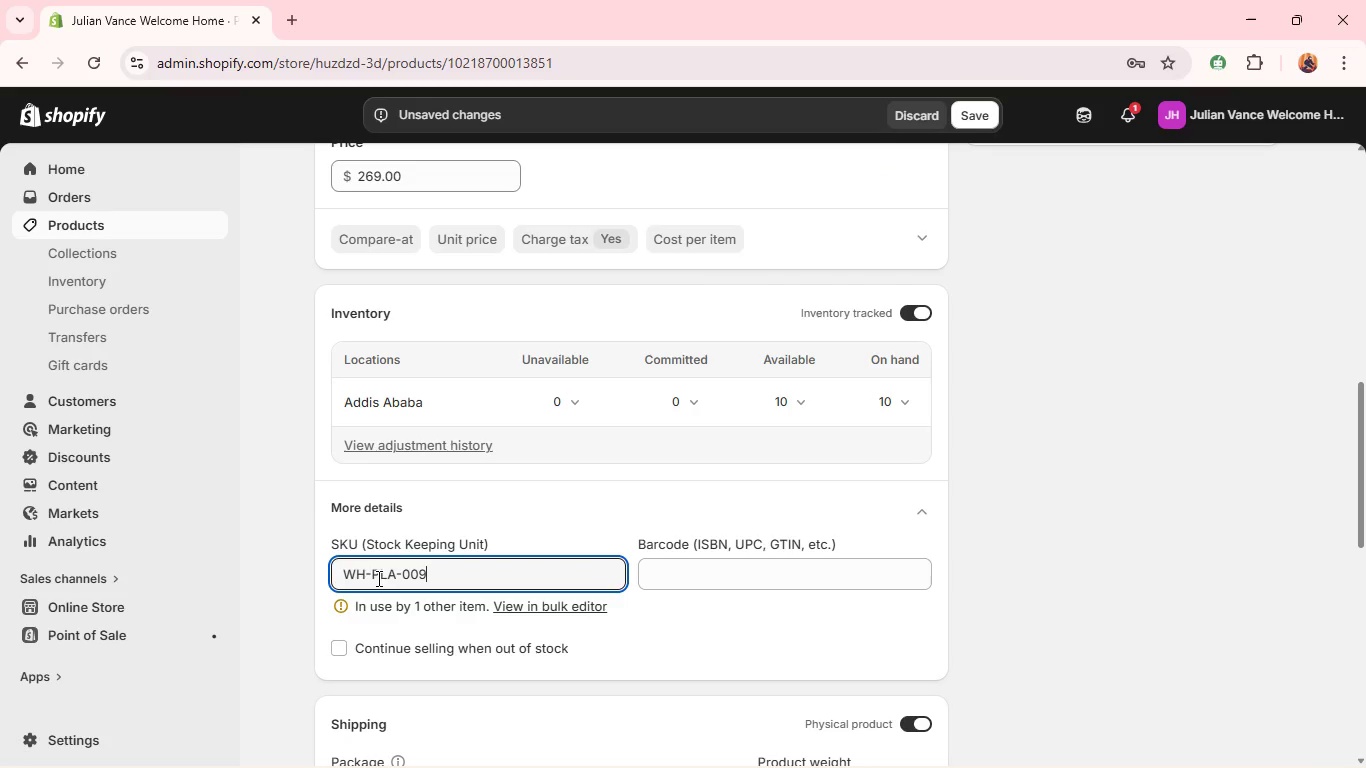 
double_click([377, 576])
 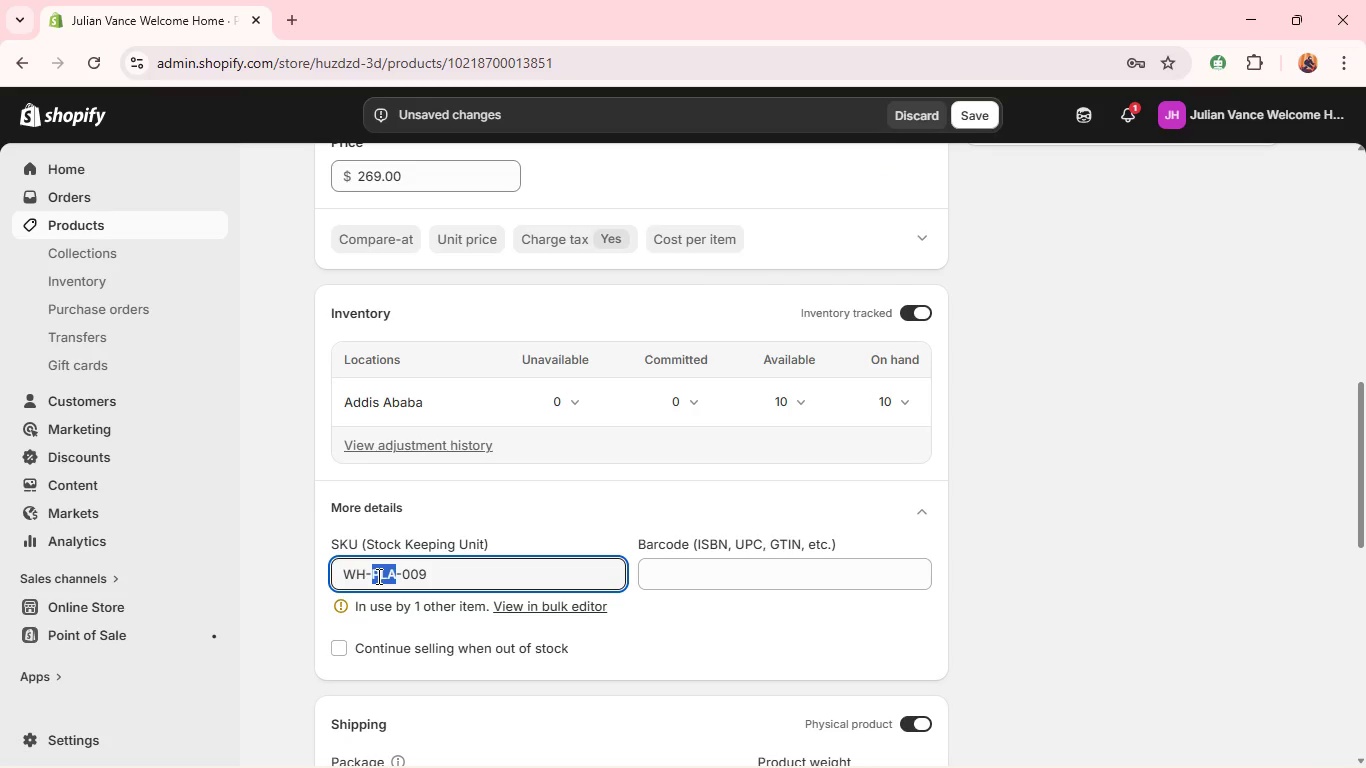 
type(CC)
 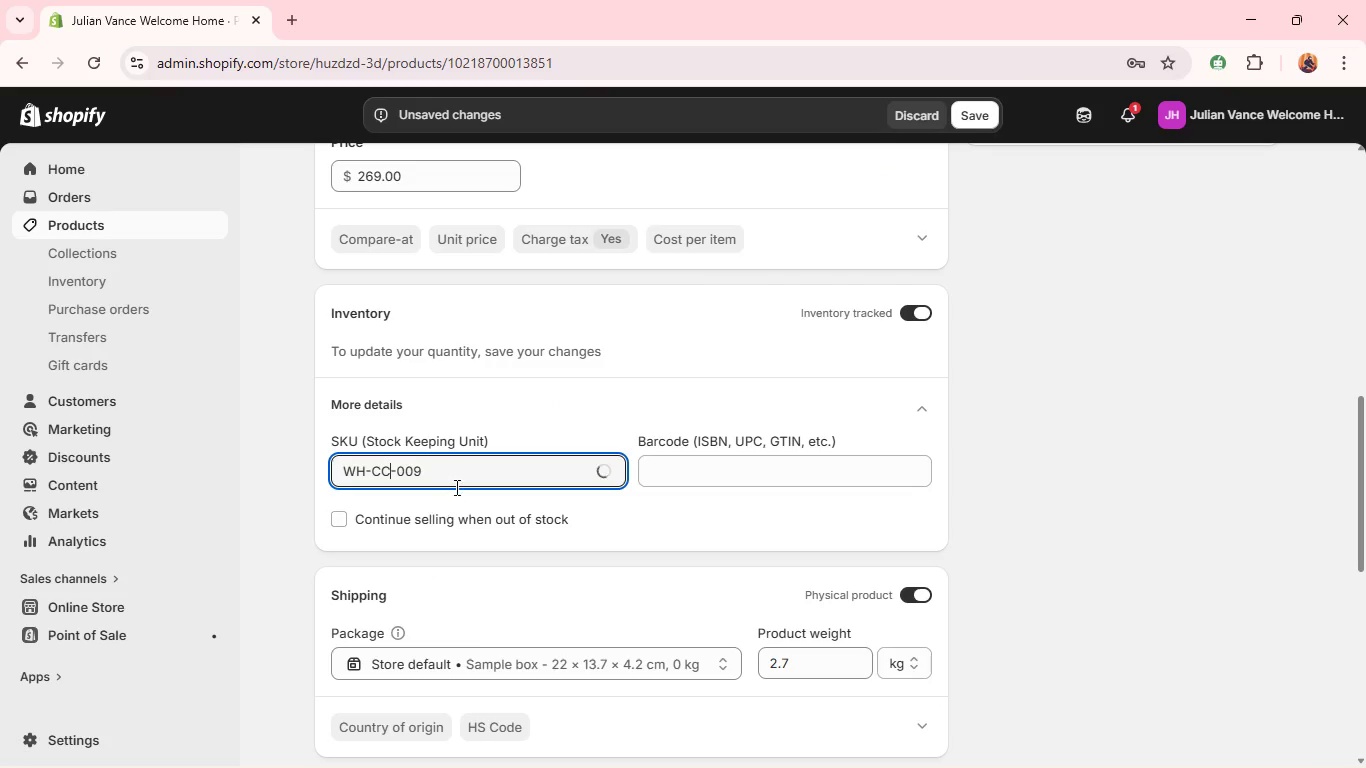 
left_click([458, 481])
 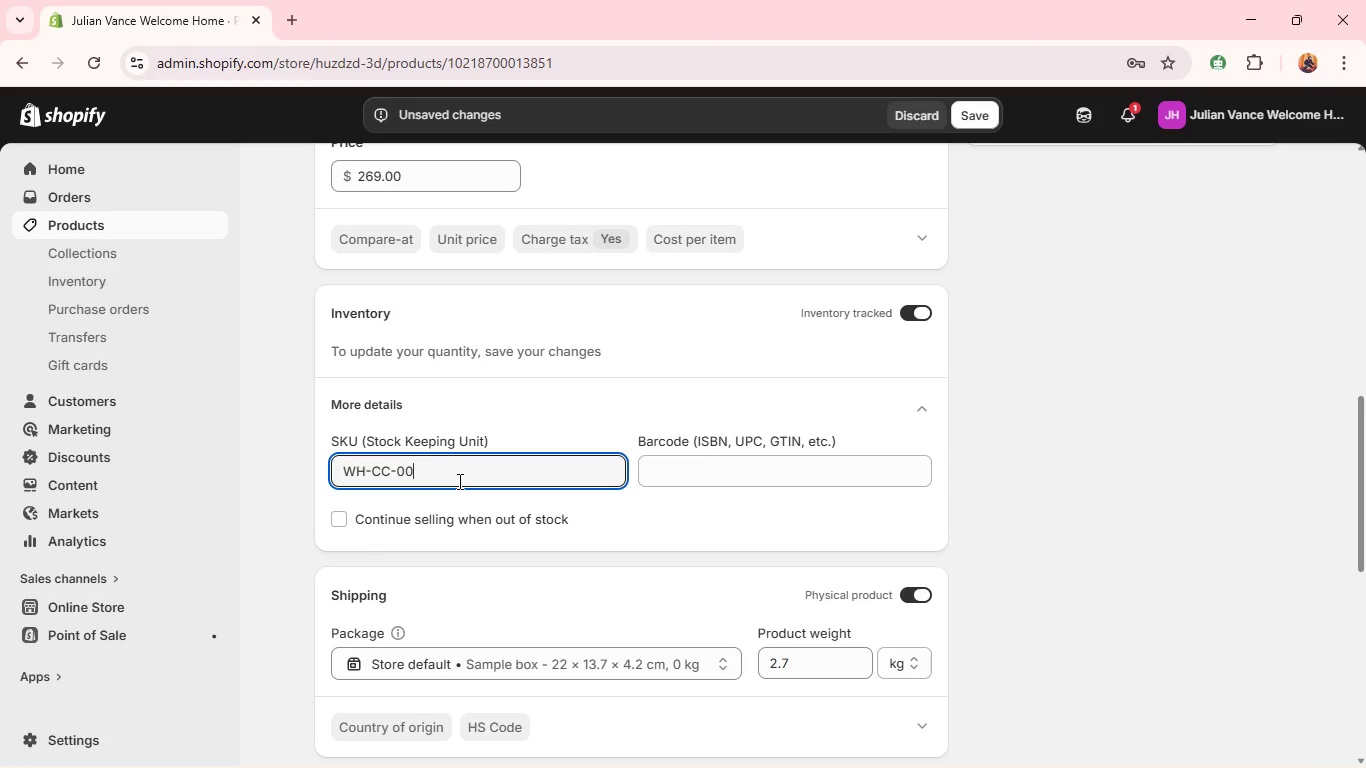 
key(Backspace)
key(Backspace)
type(20)
key(Backspace)
key(Backspace)
type(10)
 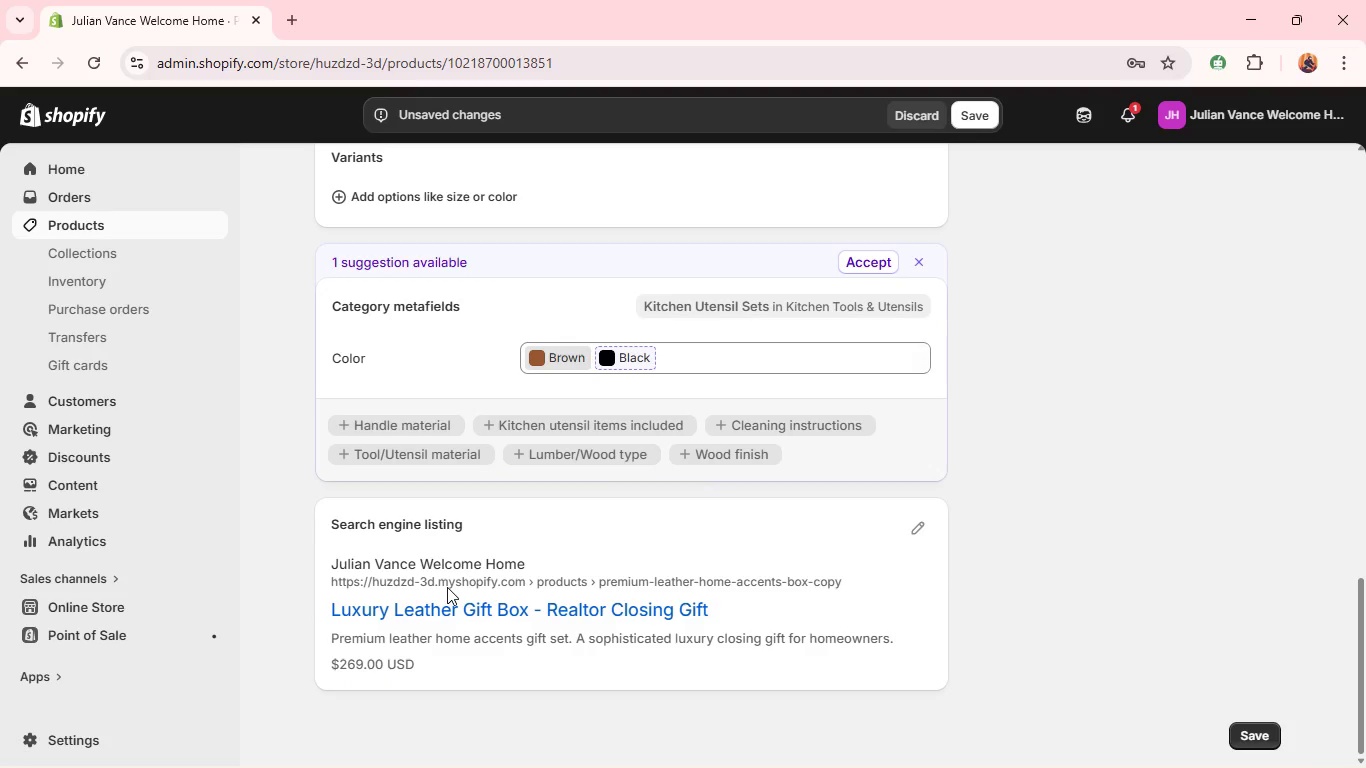 
wait(5.17)
 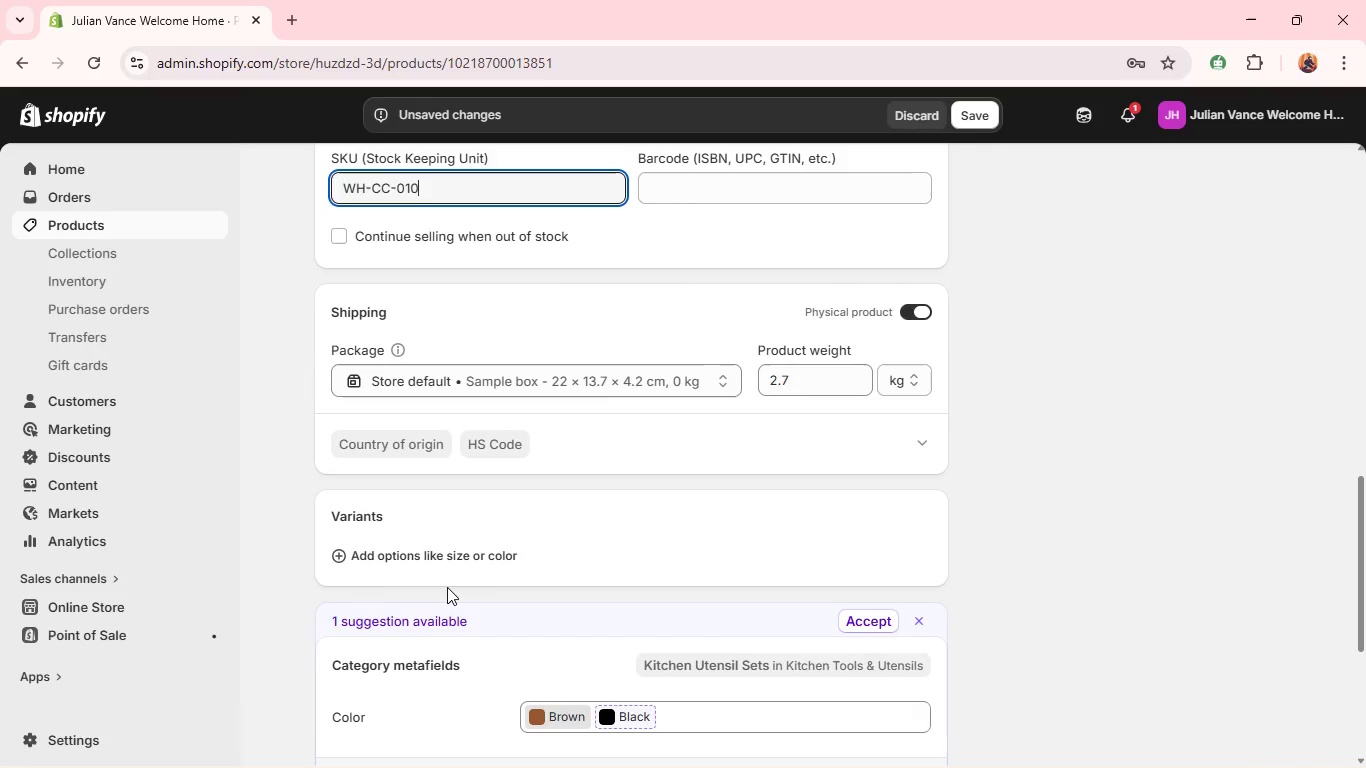 
left_click([913, 532])
 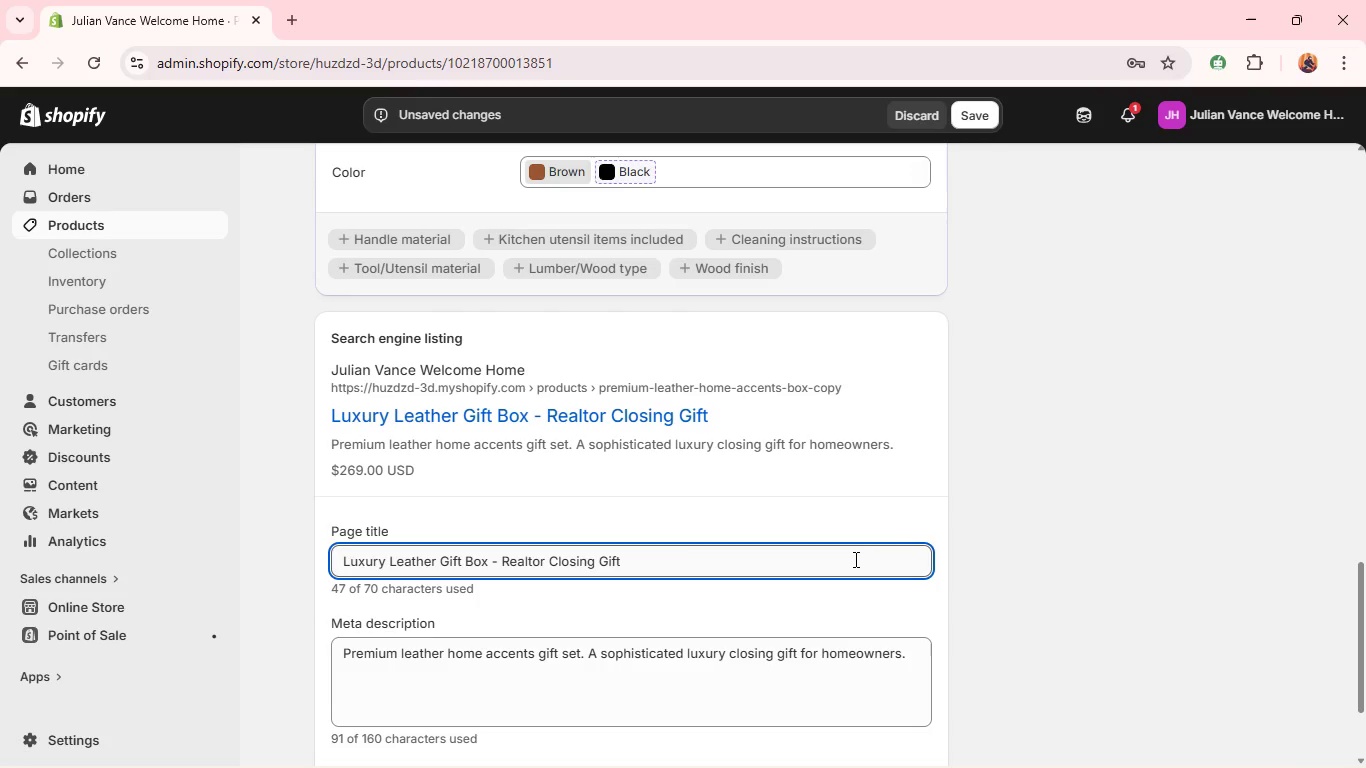 
double_click([852, 559])
 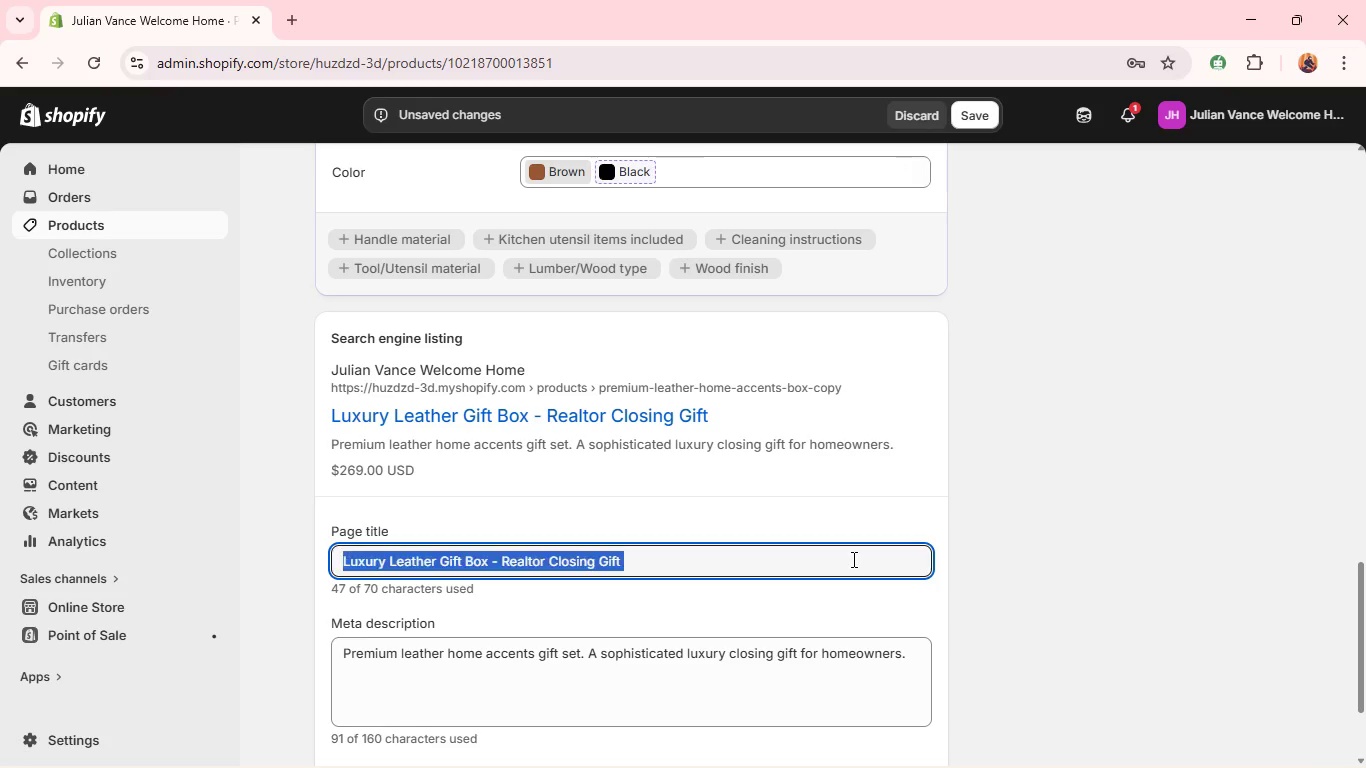 
triple_click([852, 559])
 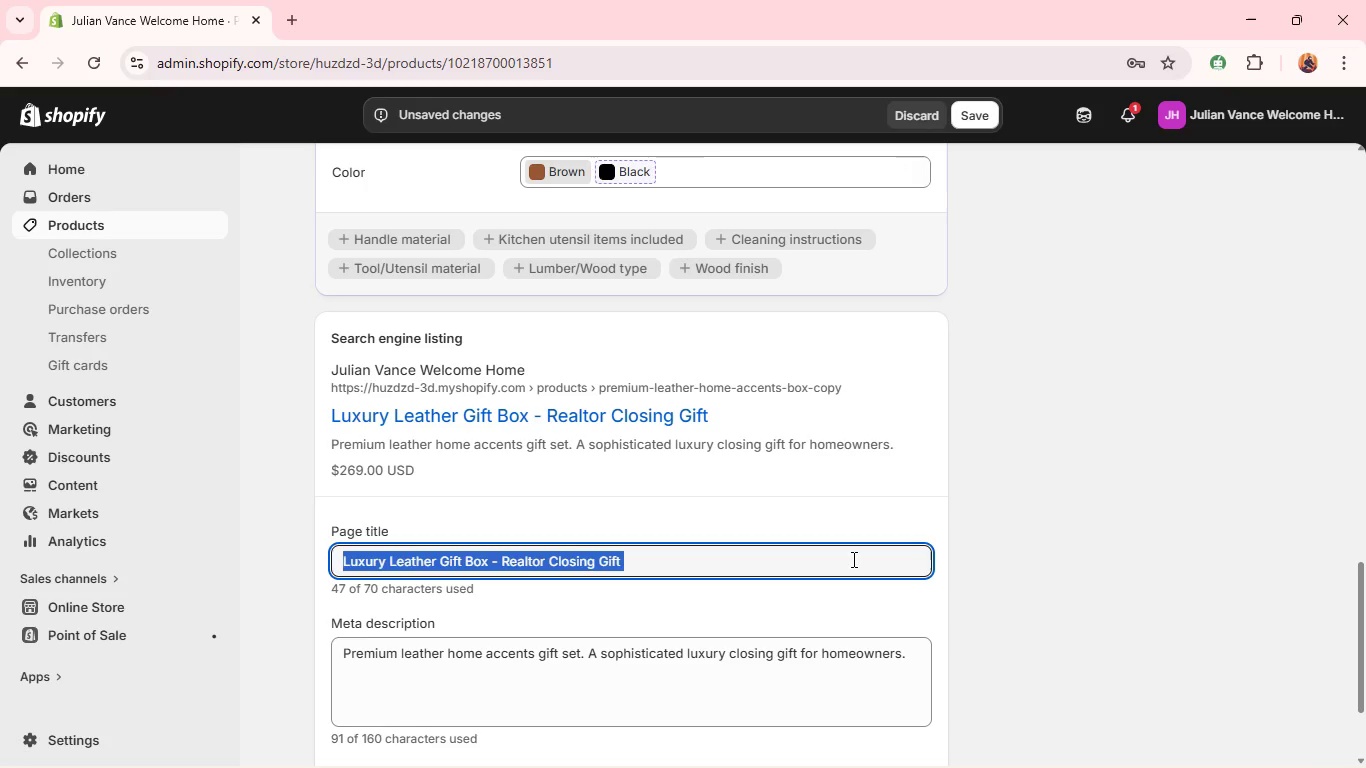 
key(Backspace)
type(Champagne Luxury Gift Box - Realtor Closing F)
key(Backspace)
type(Gift )
 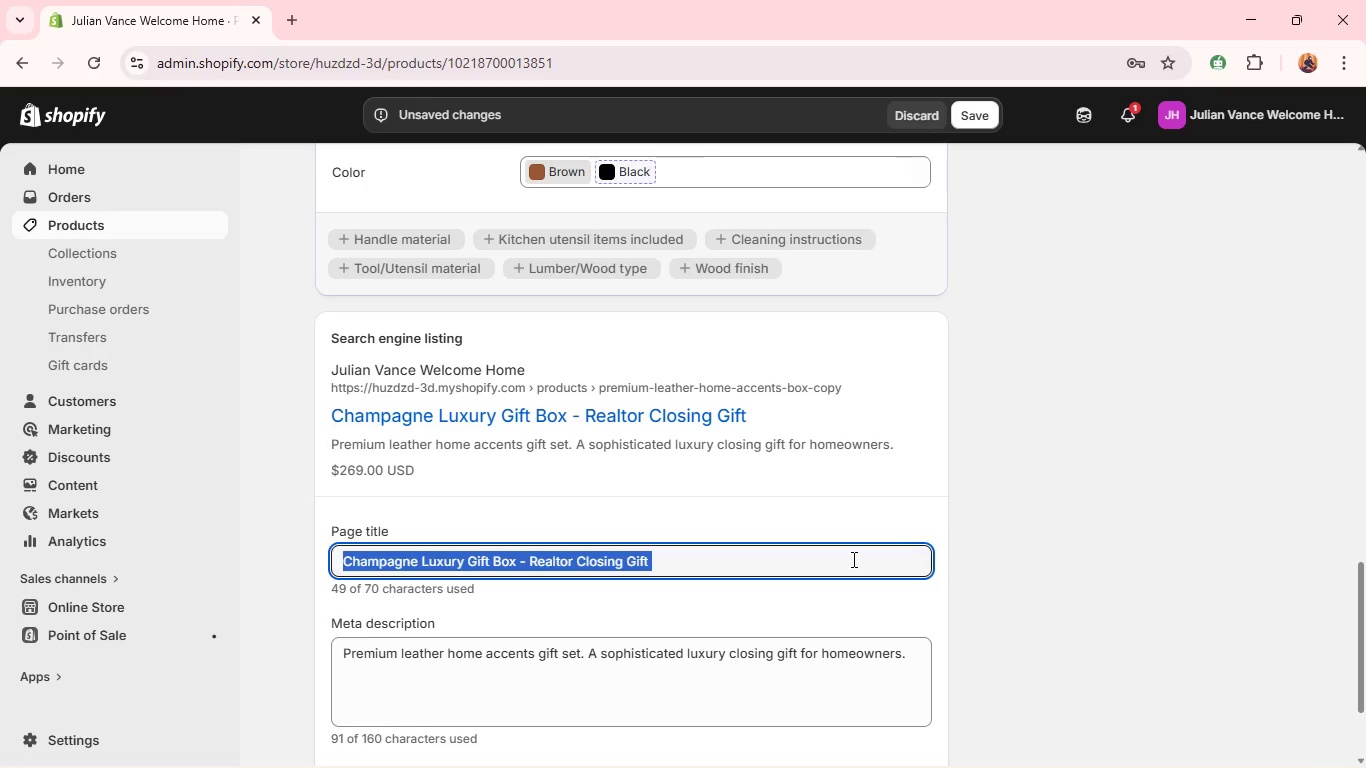 
key(Control+A)
 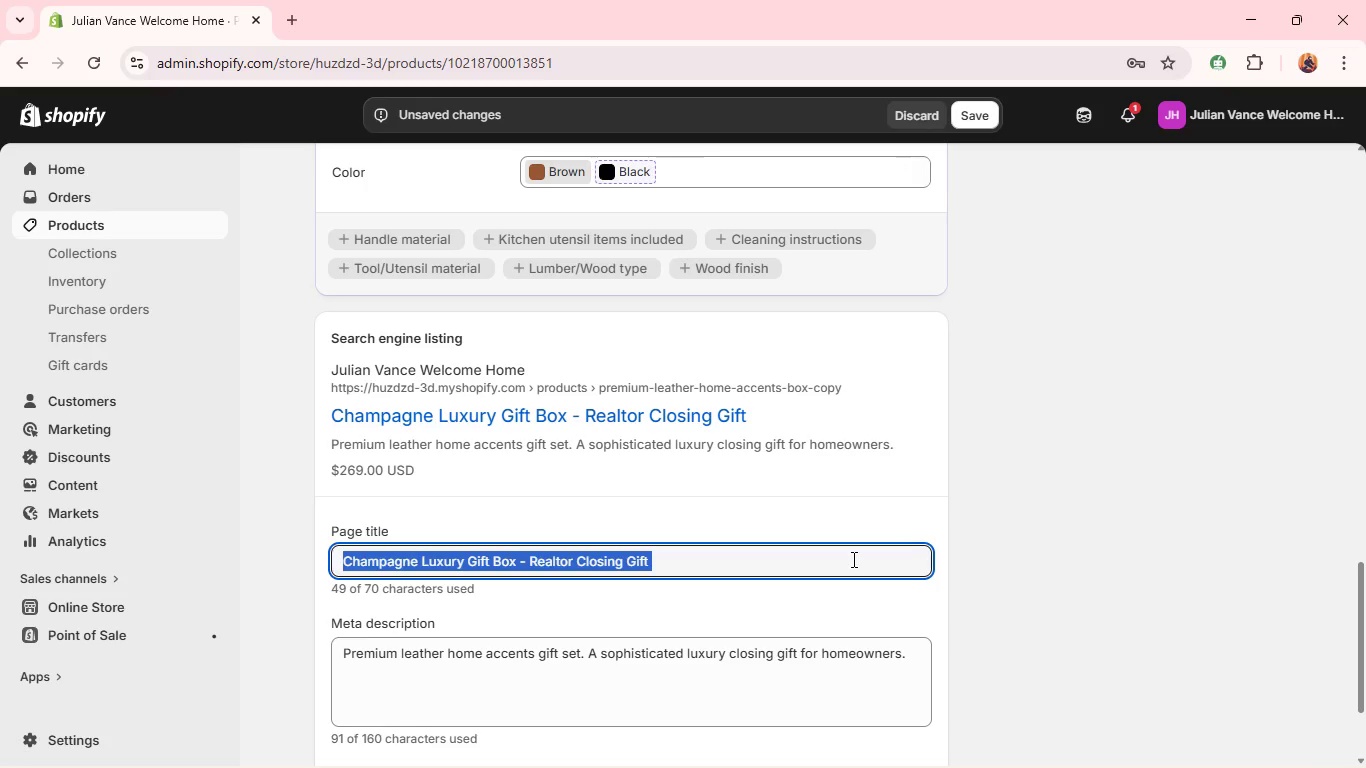 
key(Control+C)
 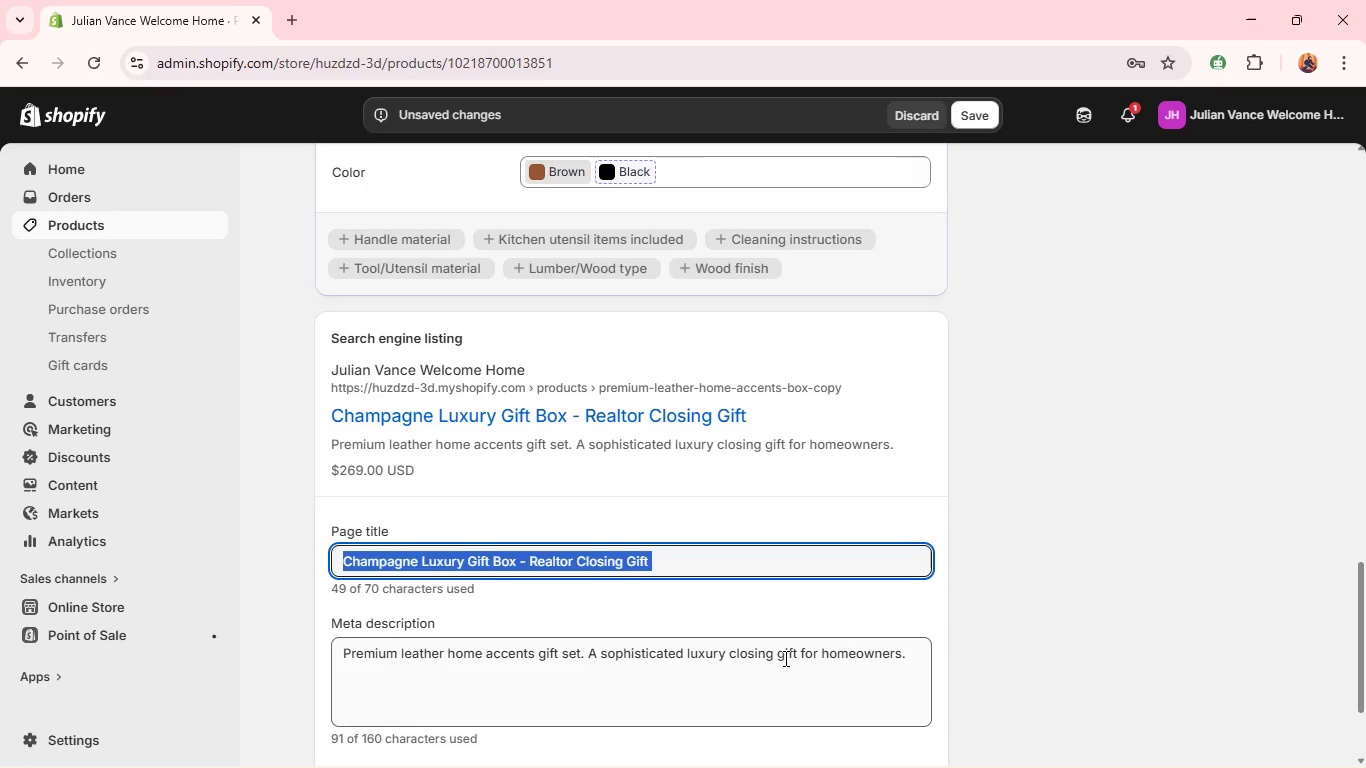 
left_click([784, 658])
 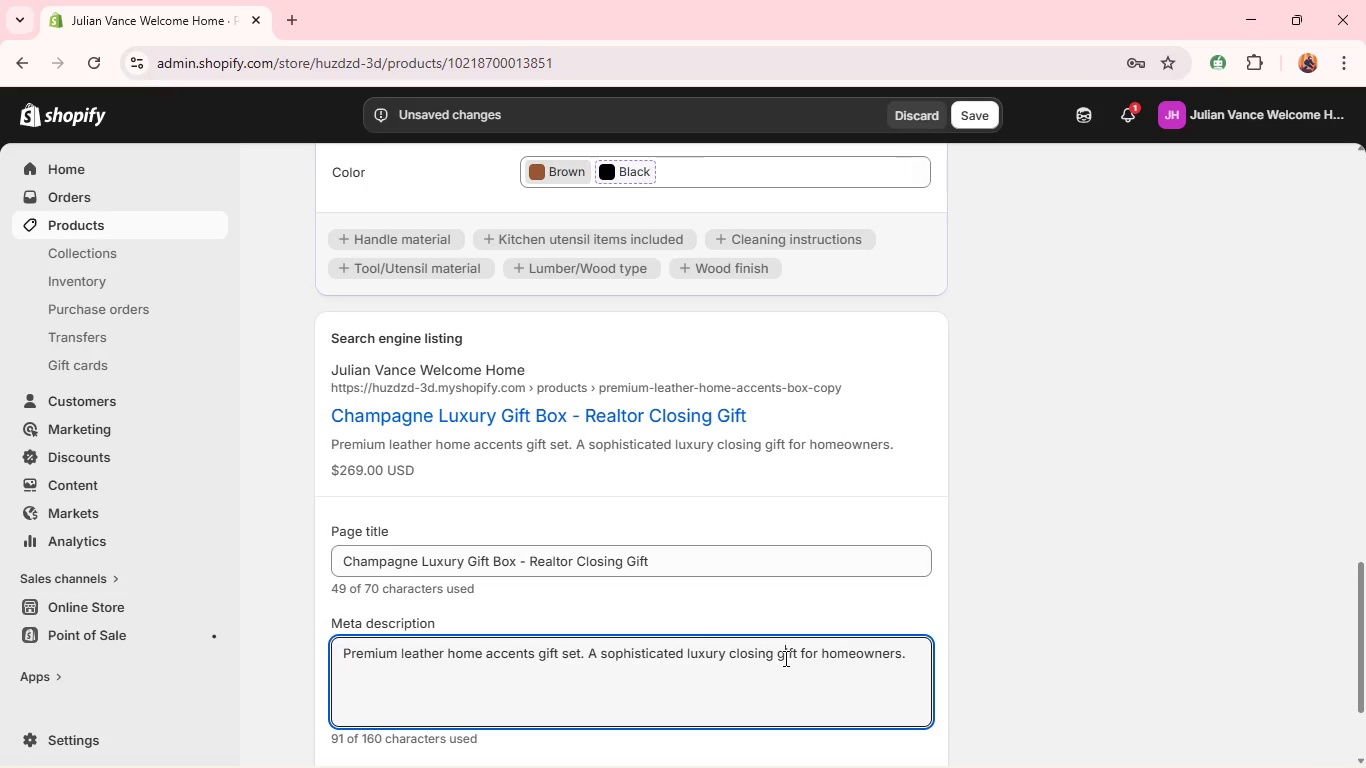 
key(Control+A)
 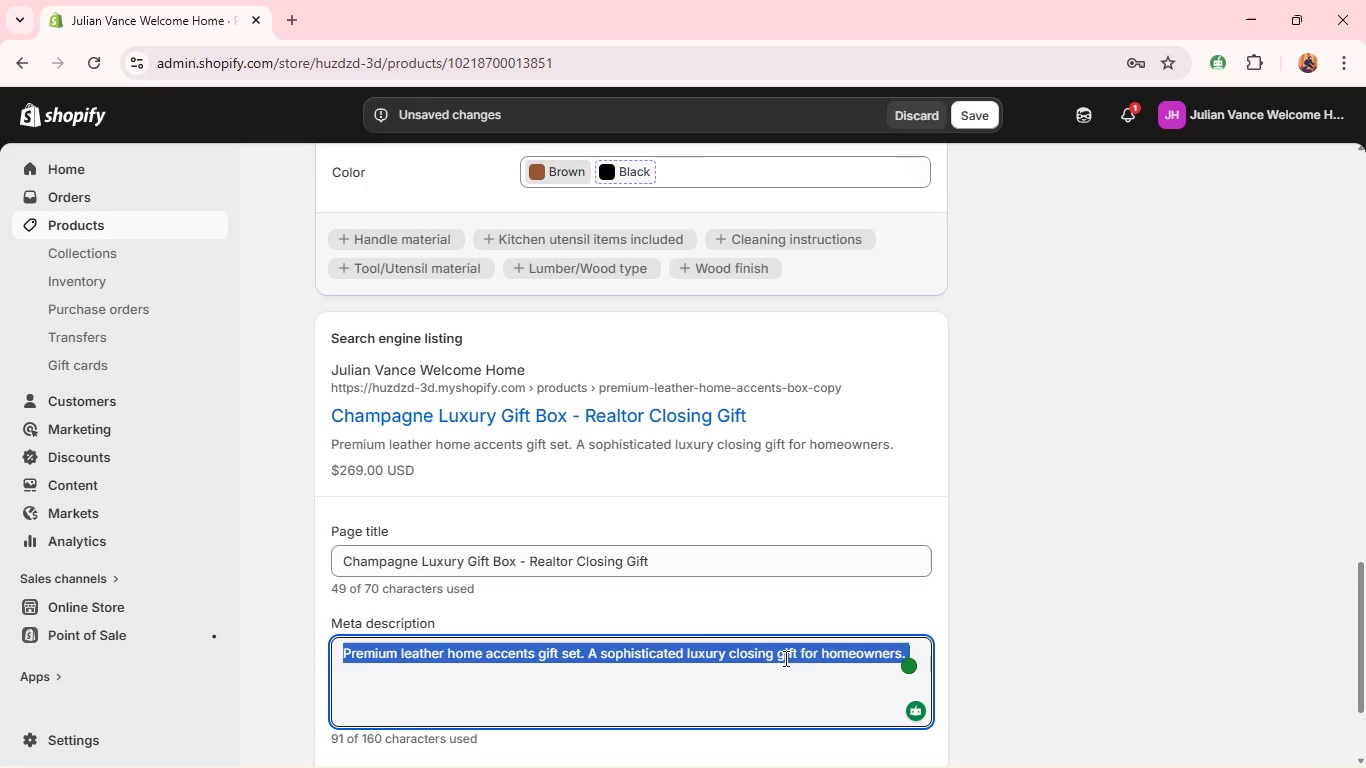 
key(Control+V)
 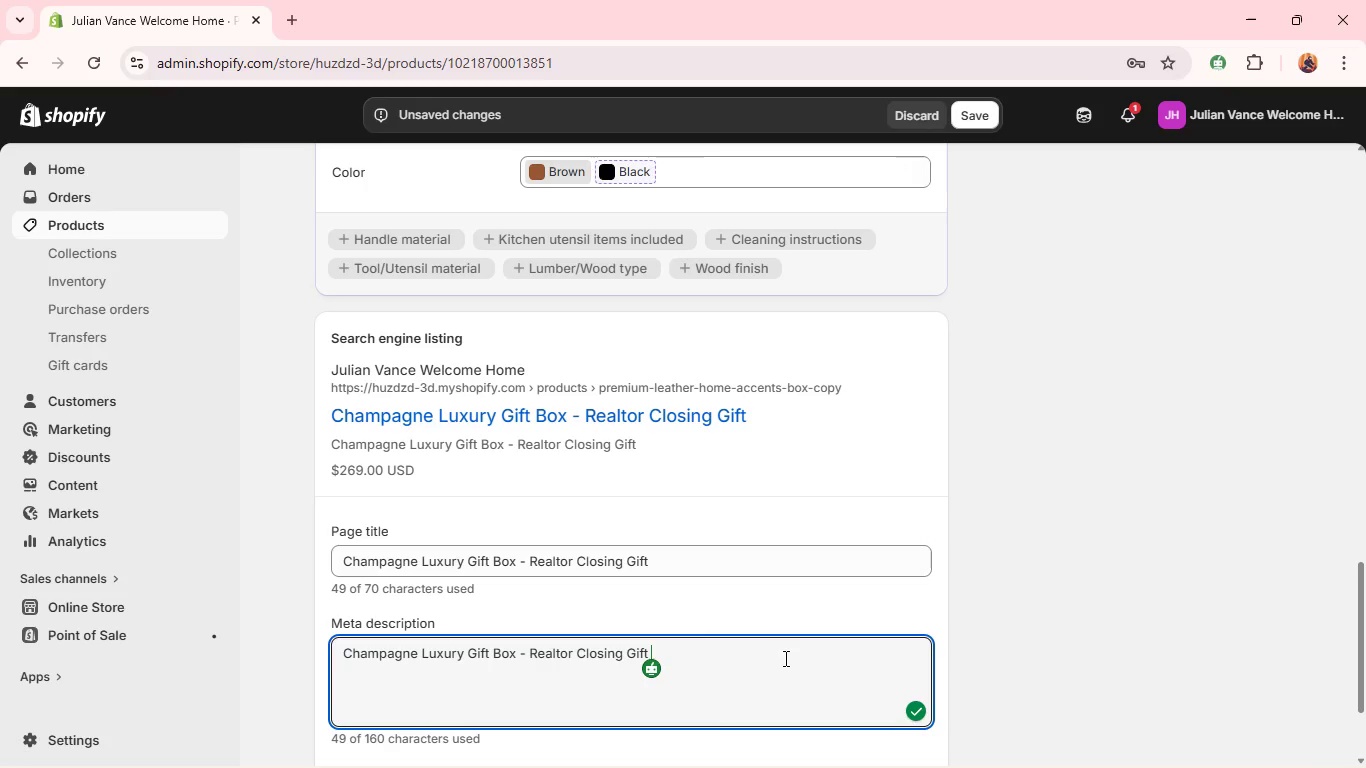 
key(Control+A)
 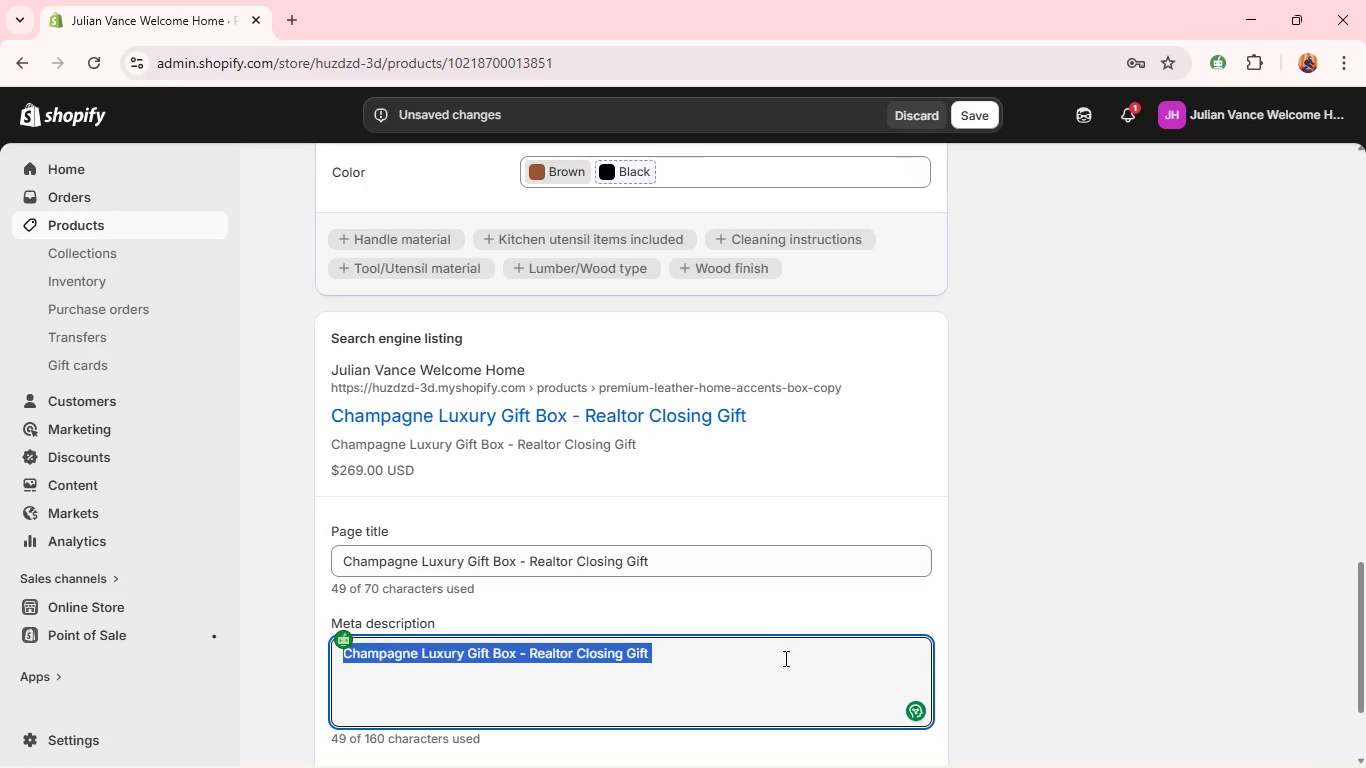 
type(Clel)
key(Backspace)
key(Backspace)
key(Backspace)
type(elebrate homewonership with a luxury chamoage)
key(Backspace)
type(ne gift voz)
key(Backspace)
key(Backspace)
key(Backspace)
type(box. Perfect realtor closing gift.)
 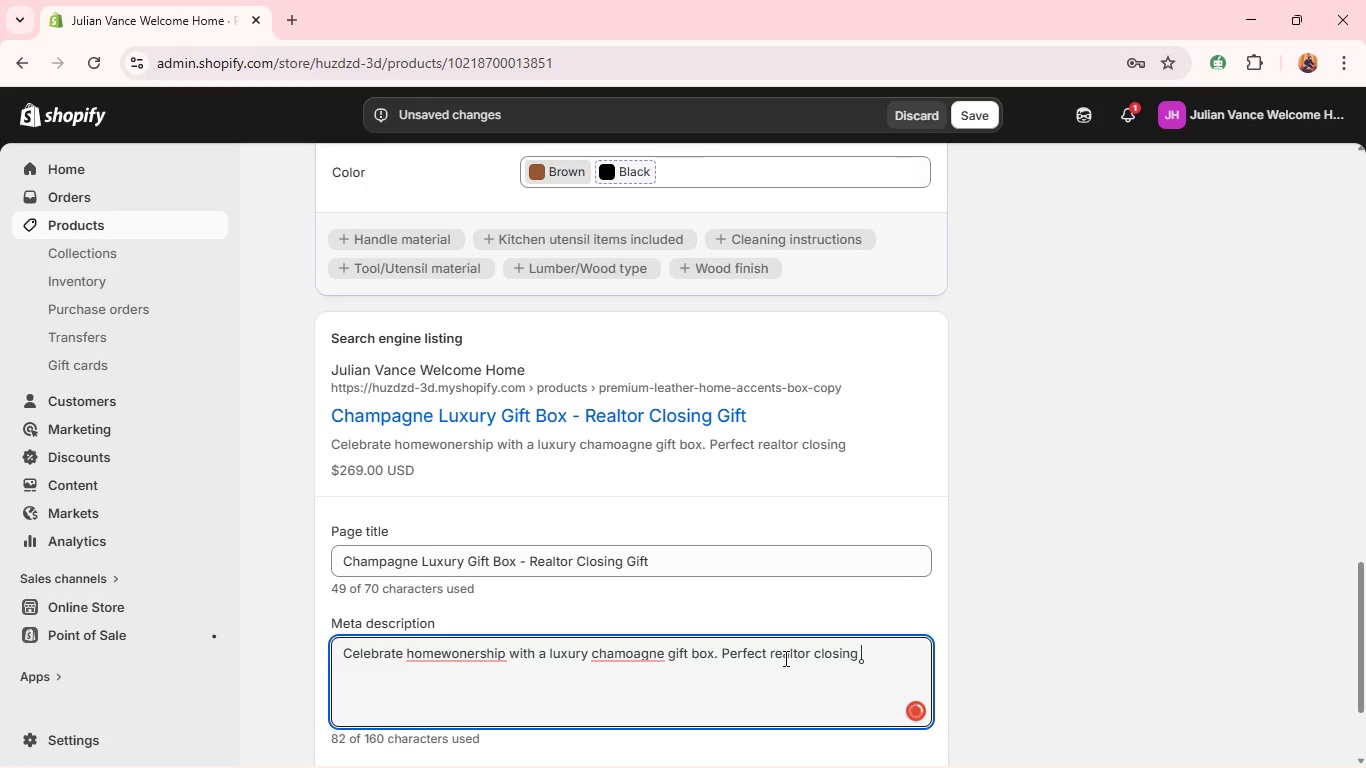 
left_click([610, 653])
 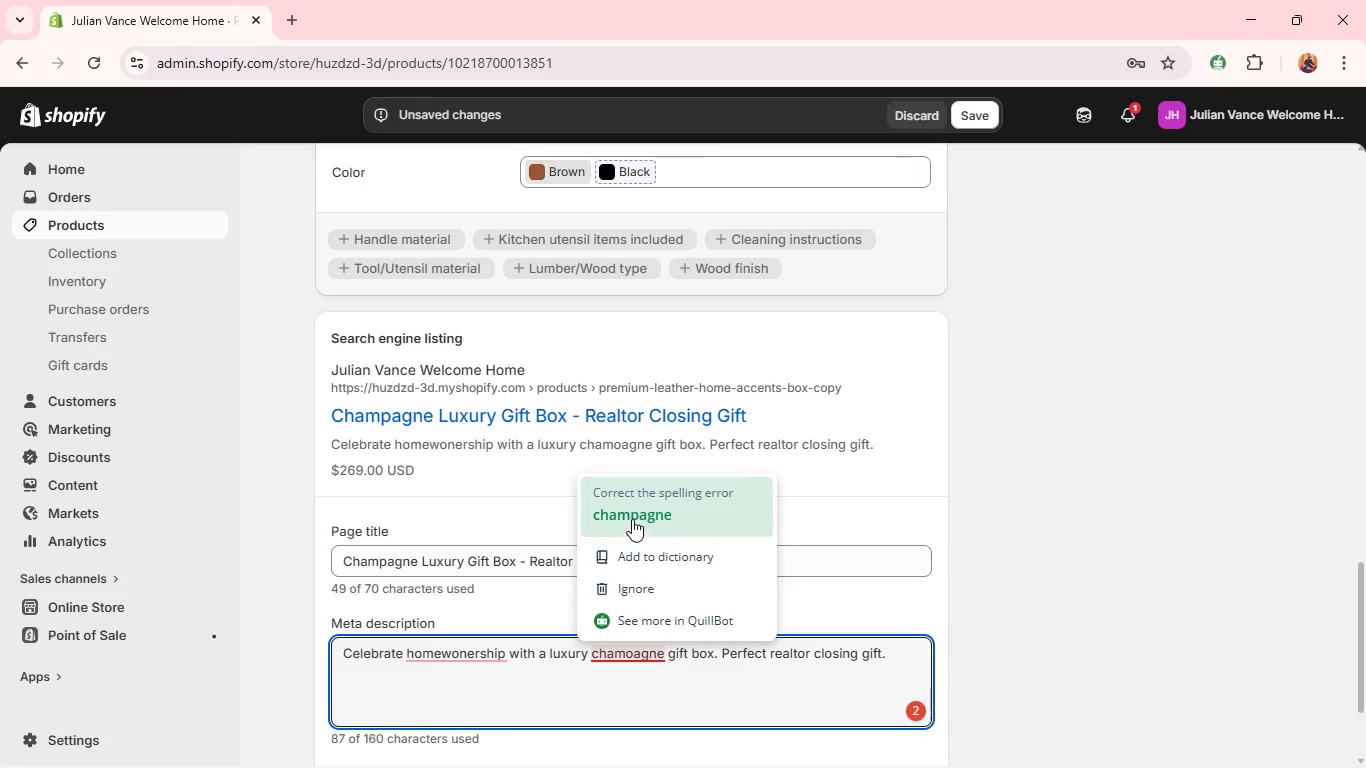 
left_click([632, 519])
 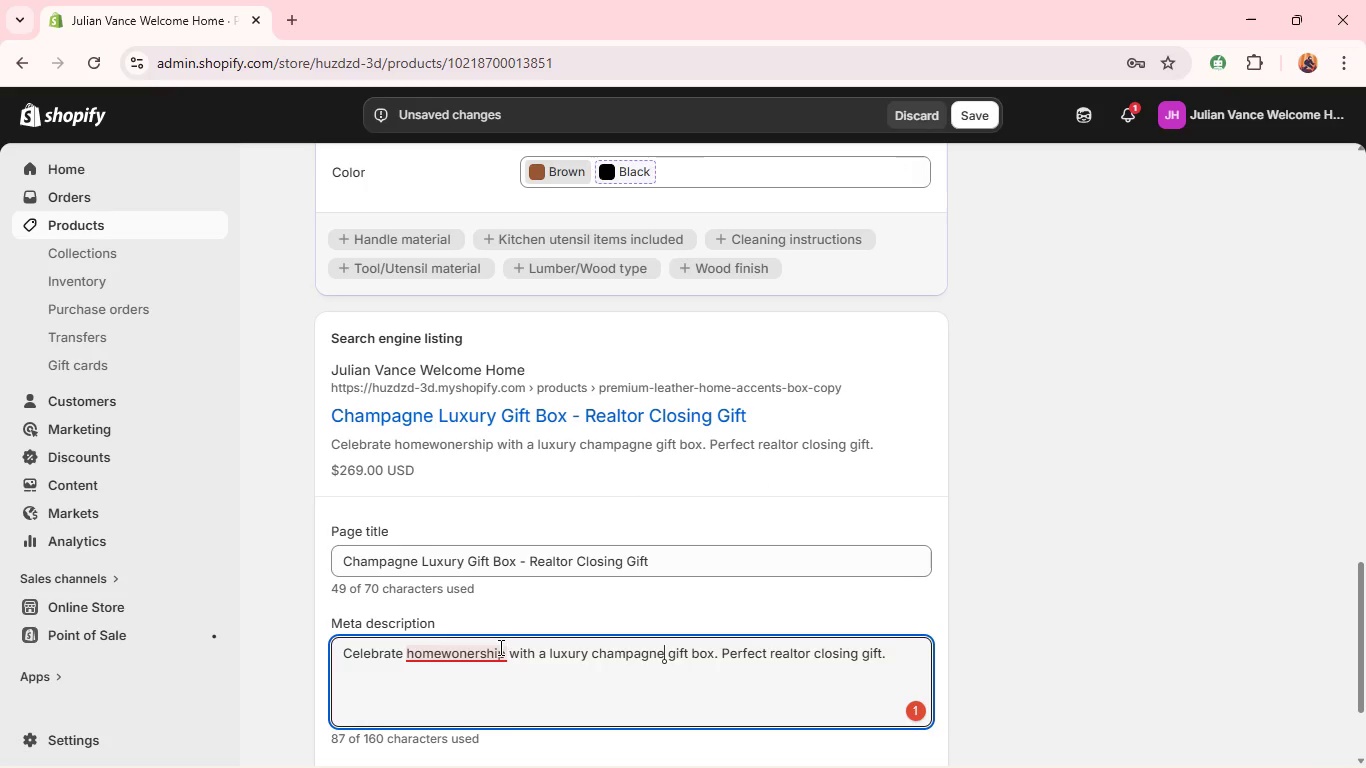 
left_click([491, 651])
 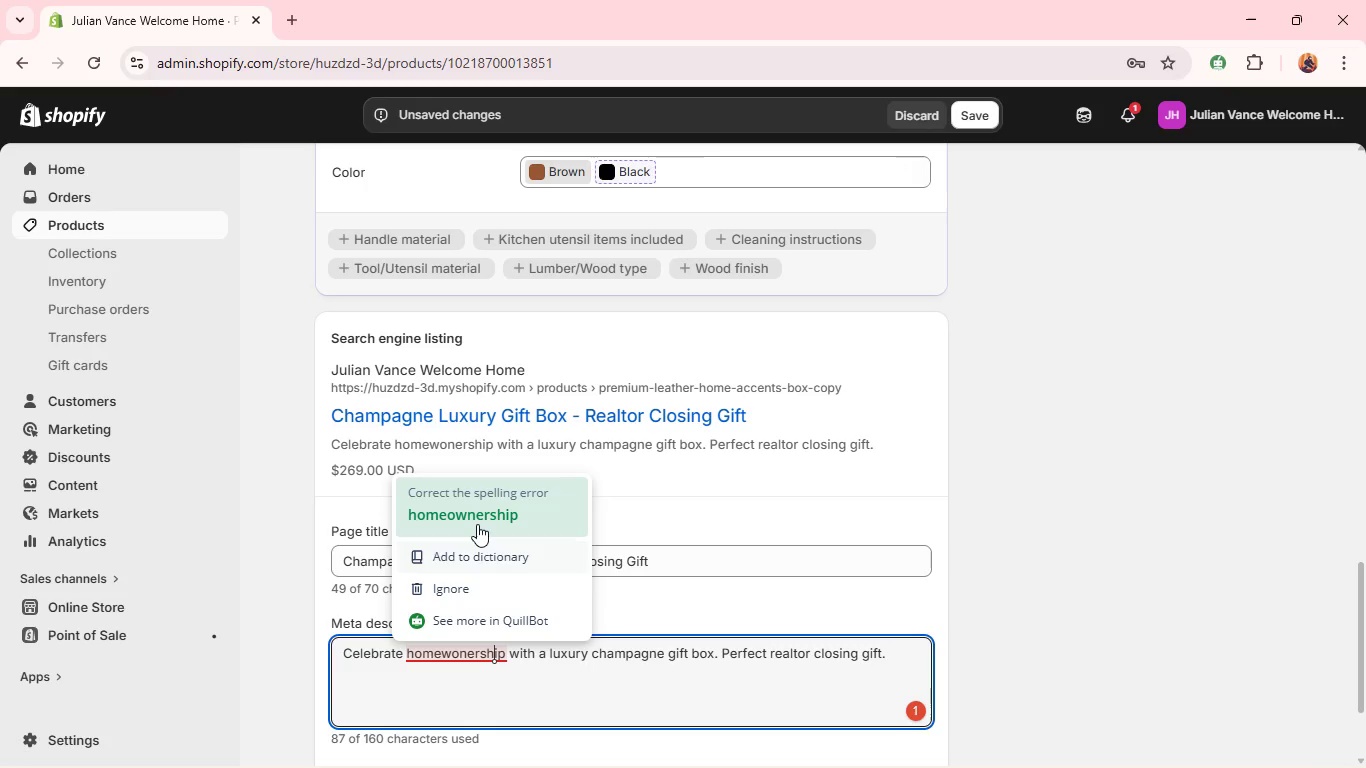 
left_click([477, 524])
 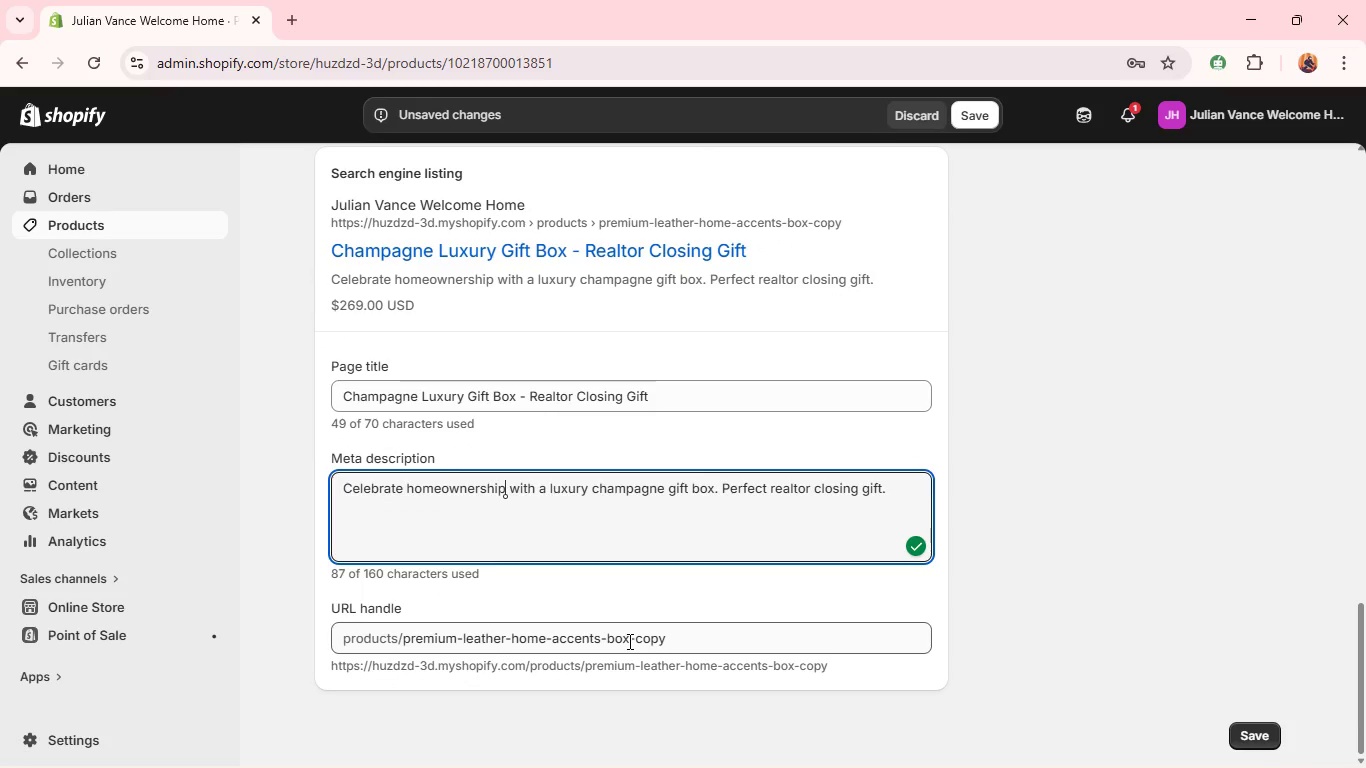 
double_click([628, 641])
 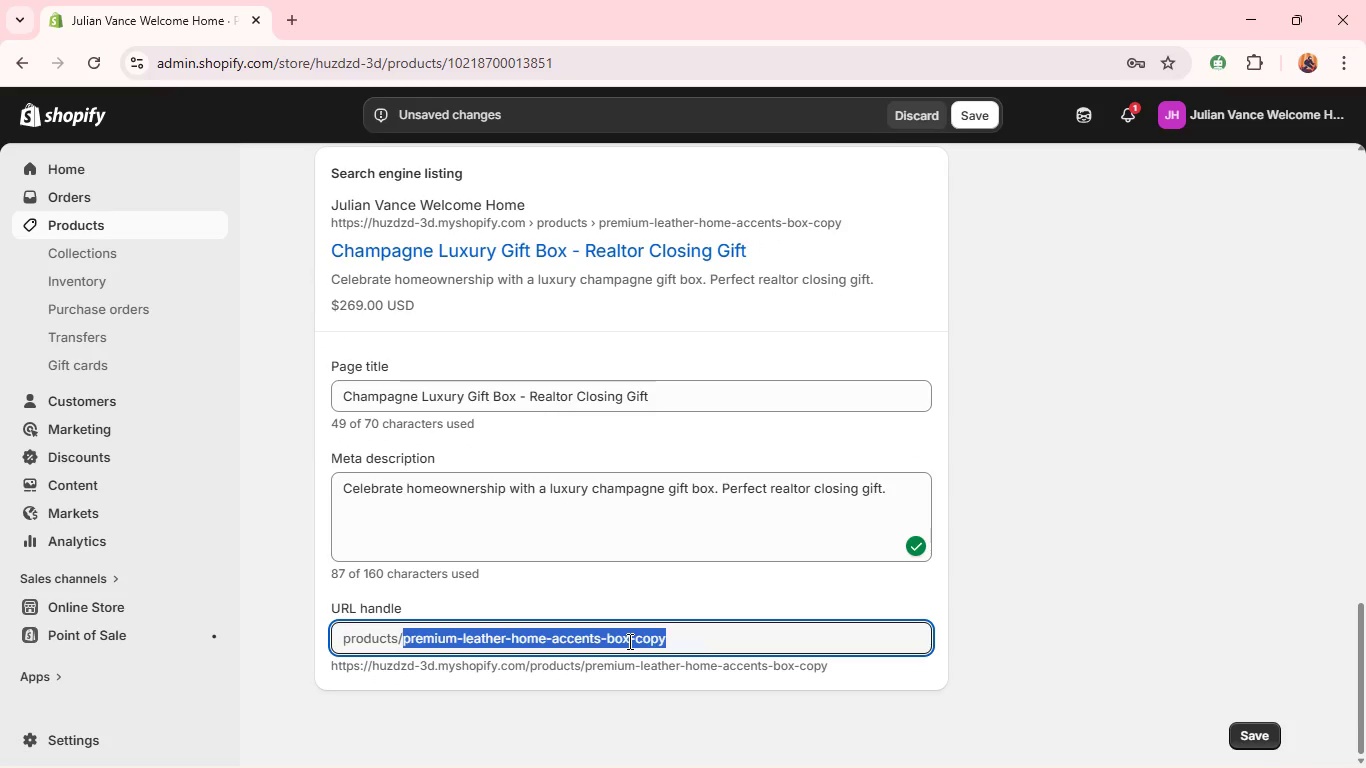 
triple_click([628, 641])
 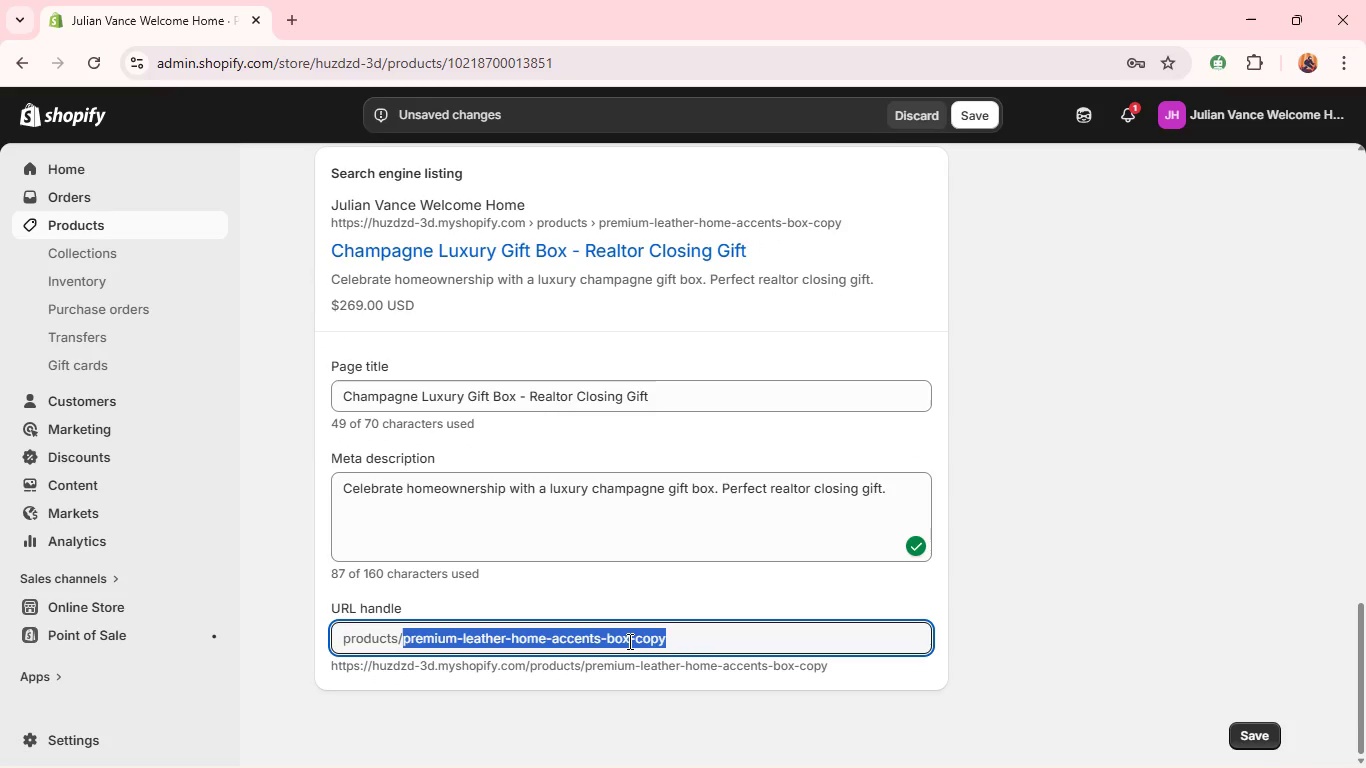 
triple_click([628, 641])
 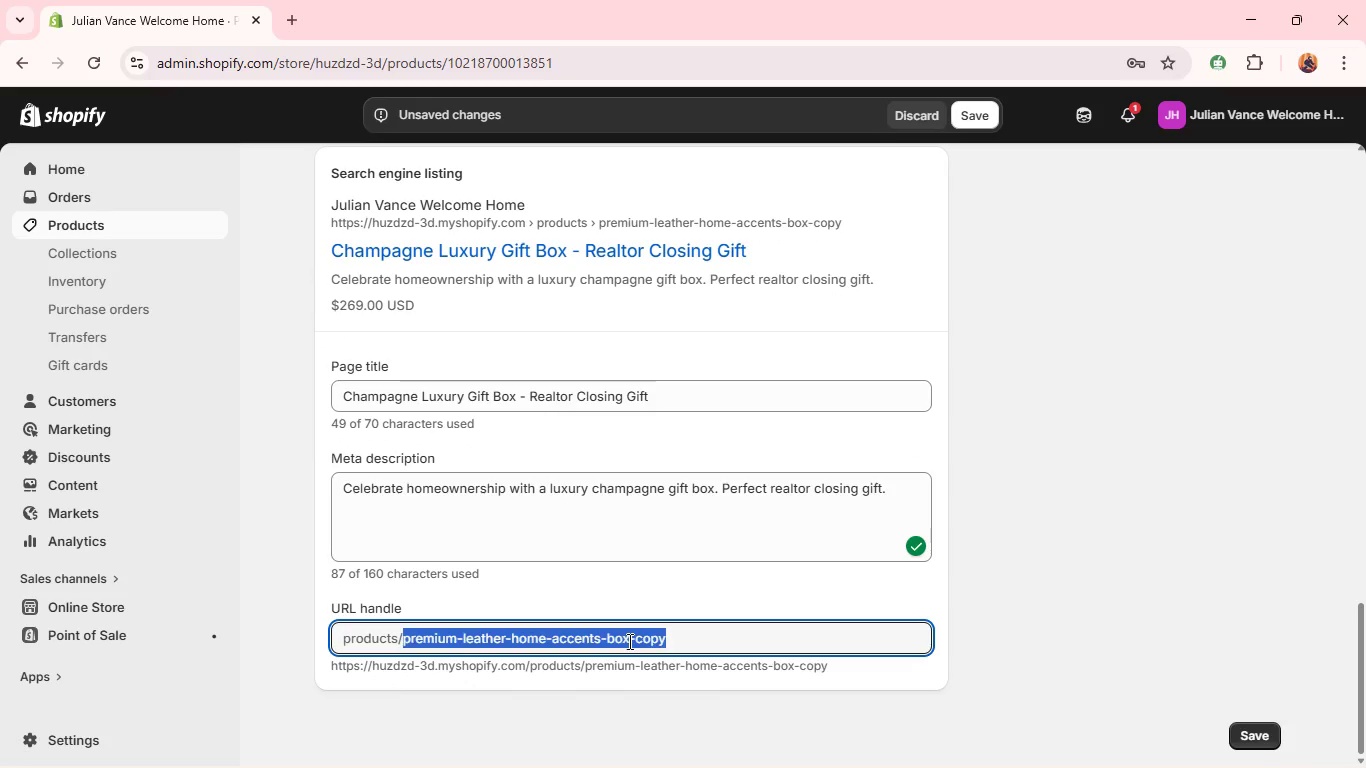 
key(Backspace)
 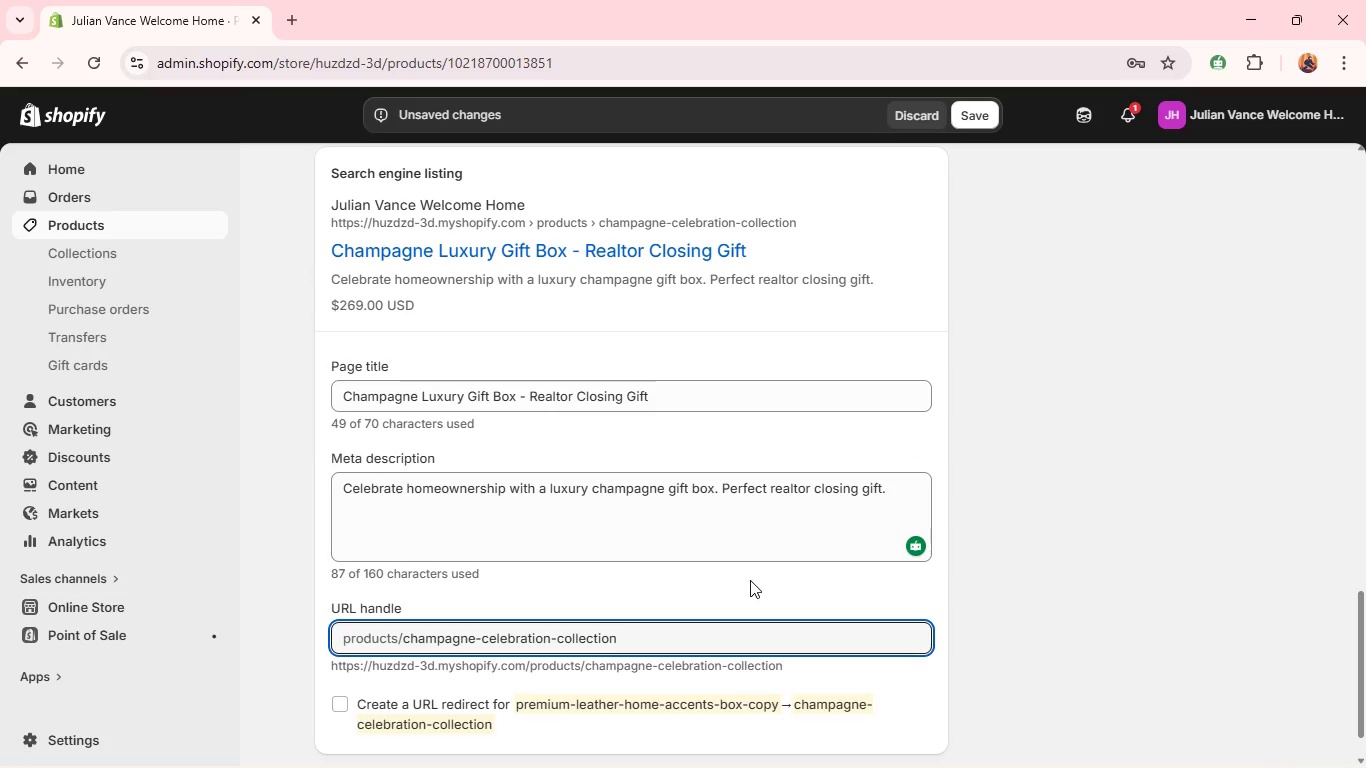 
left_click([750, 580])
 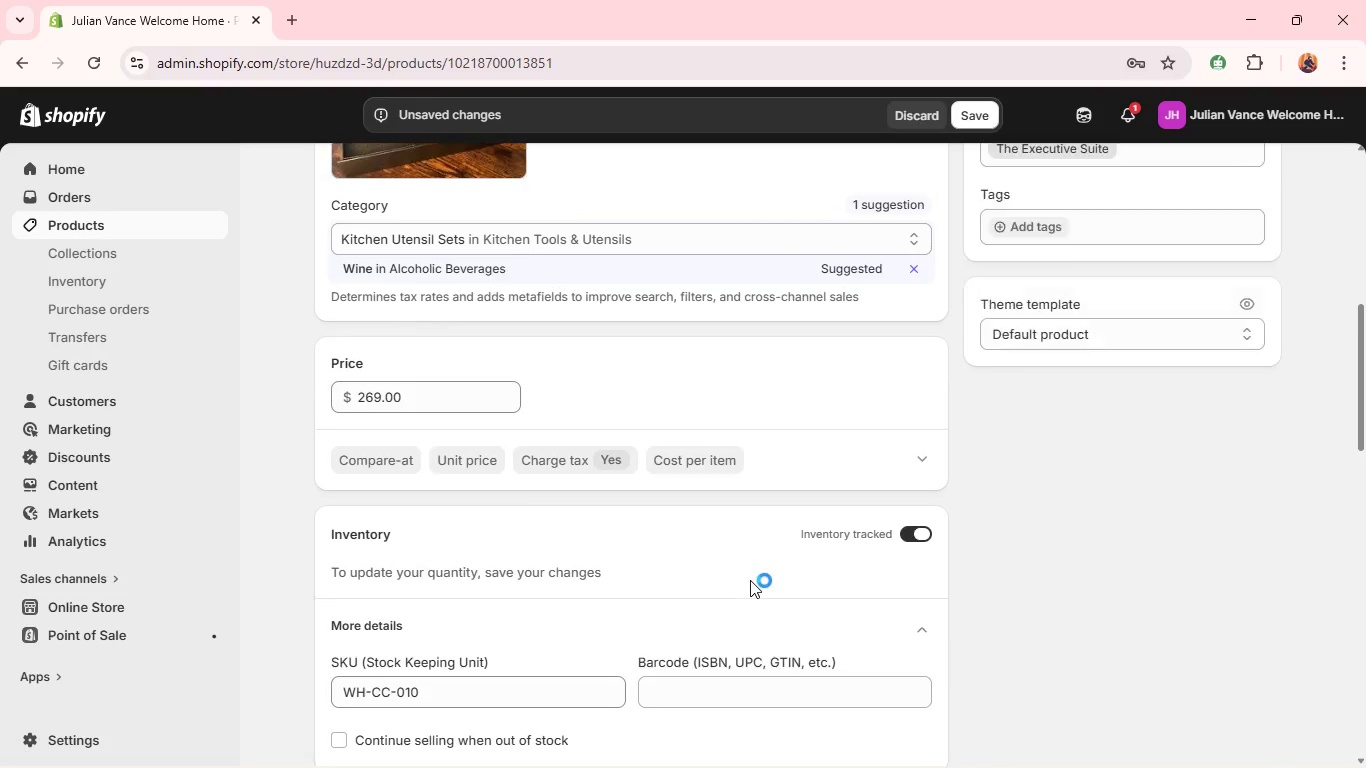 
wait(8.14)
 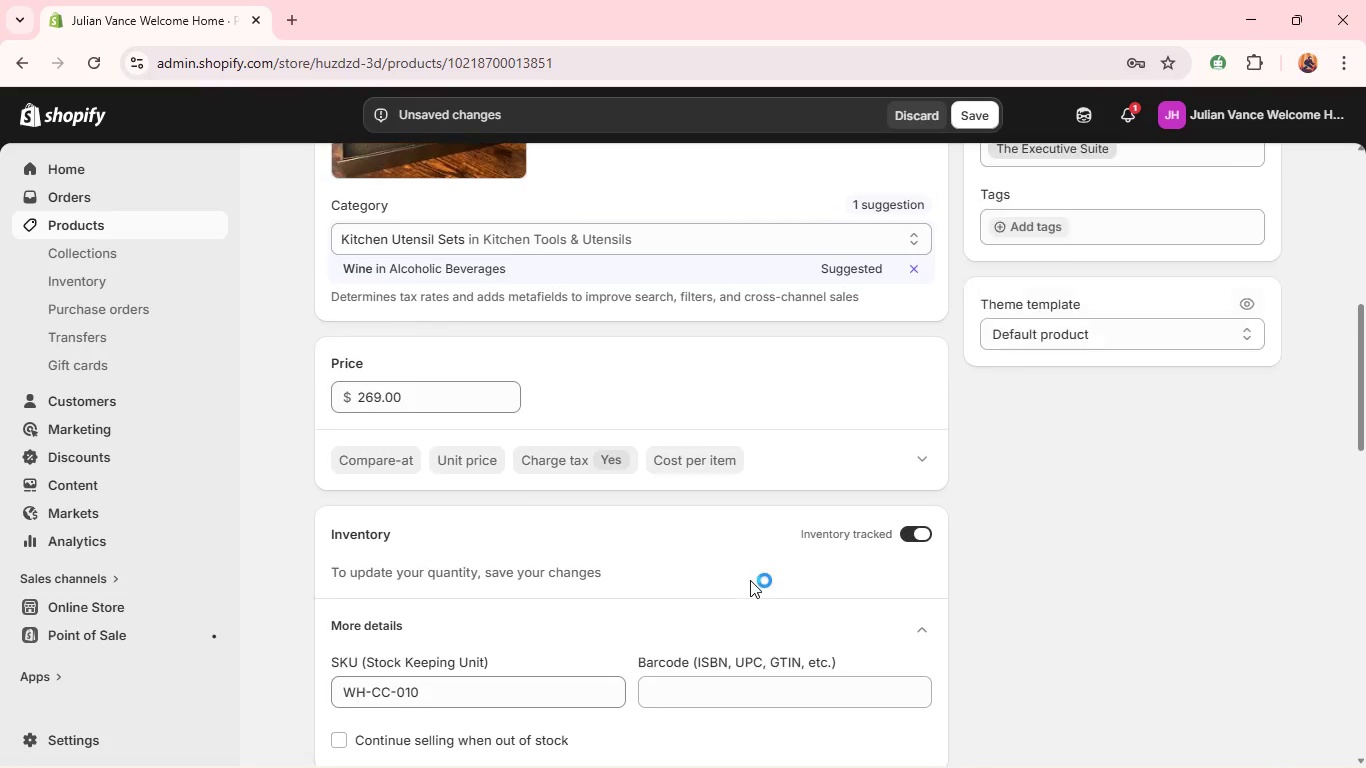 
left_click([1044, 256])
 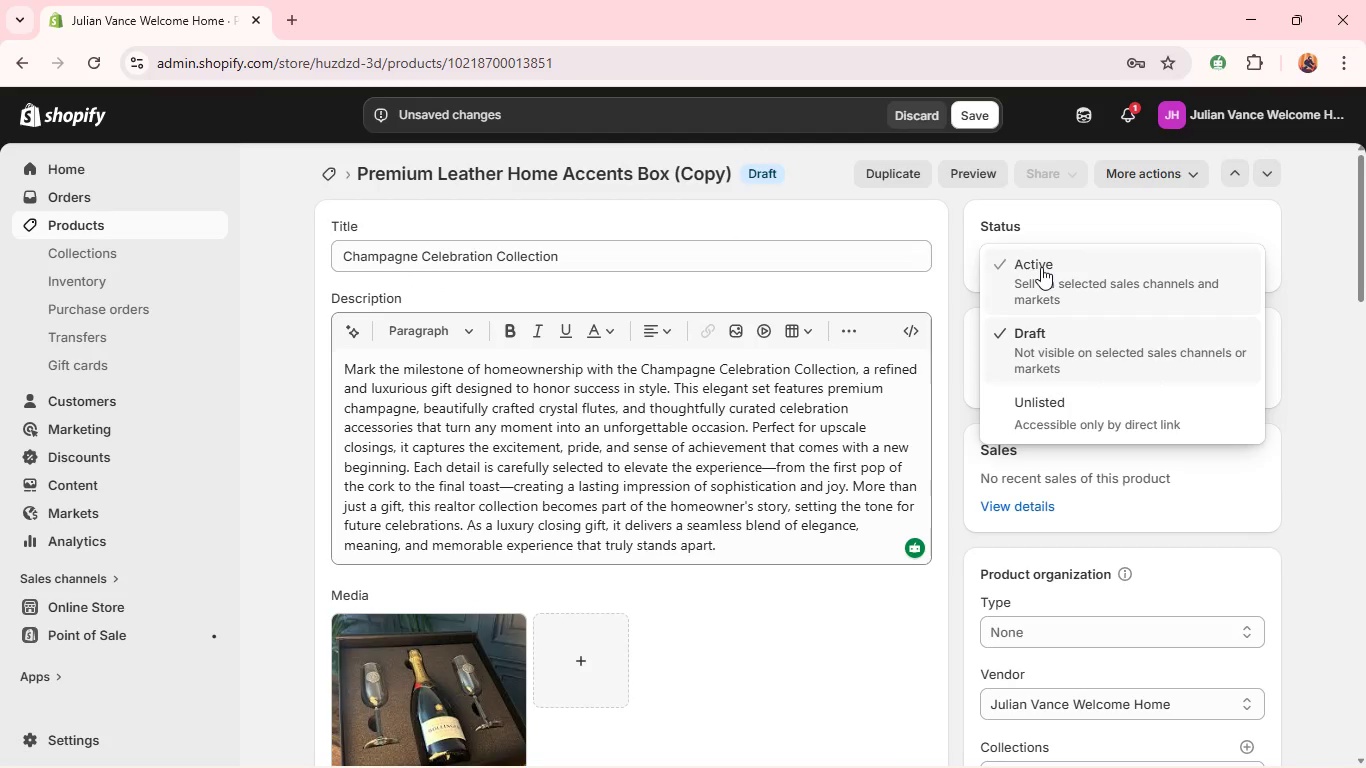 
left_click([1041, 267])
 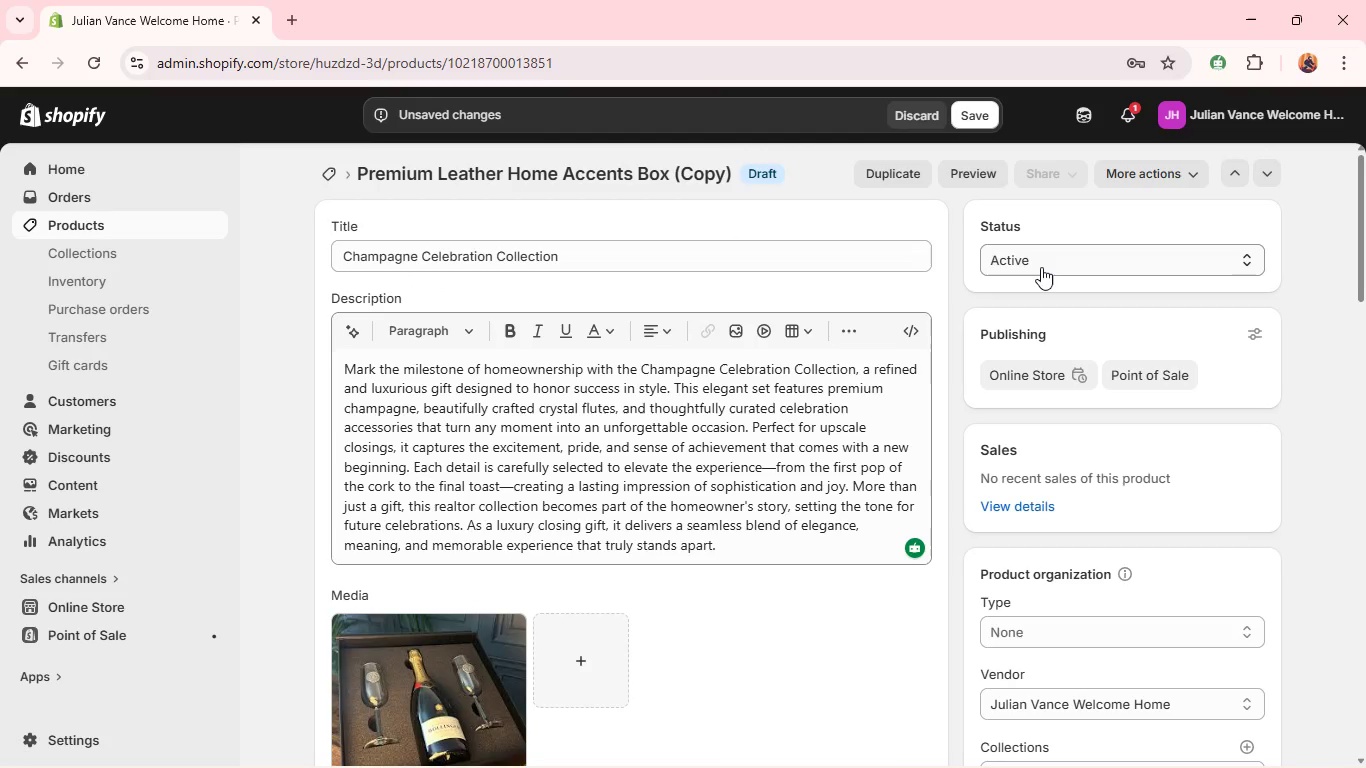 
wait(5.64)
 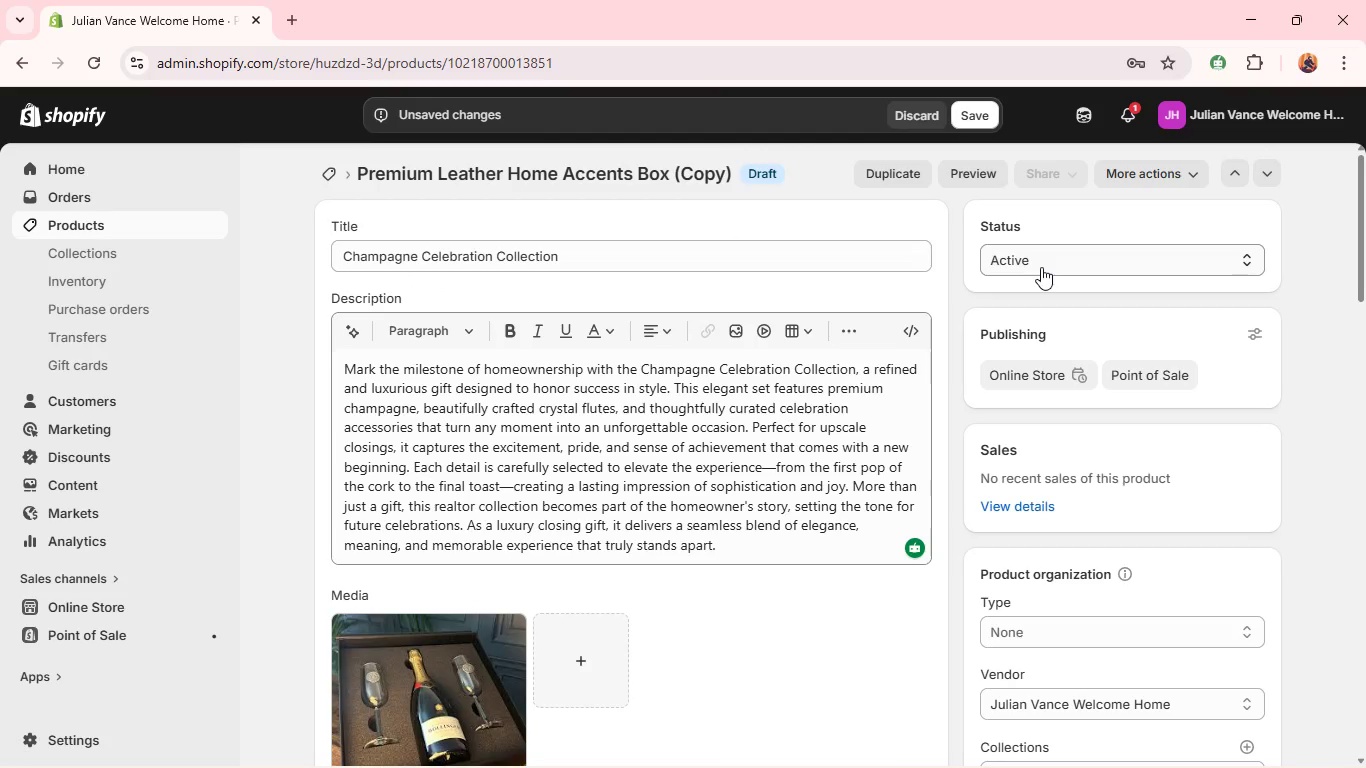 
left_click([982, 122])
 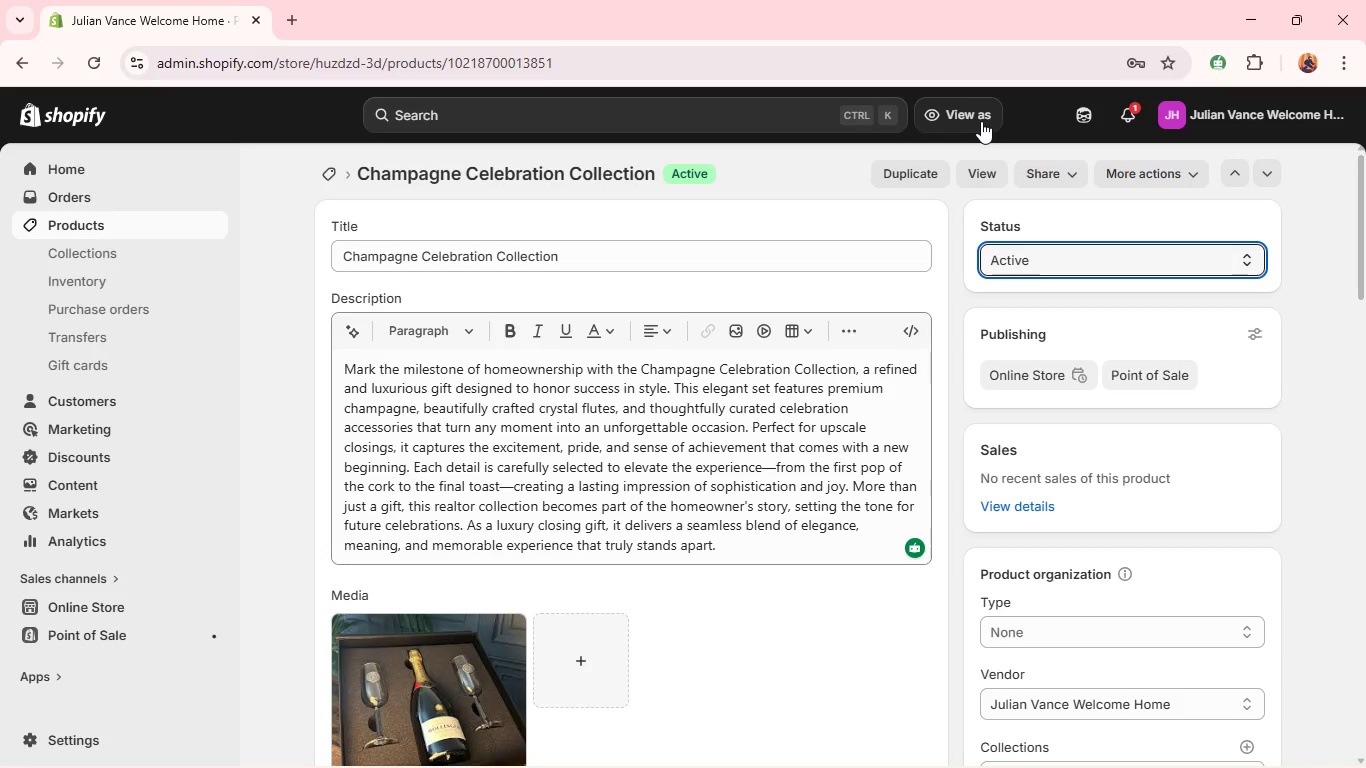 
wait(21.3)
 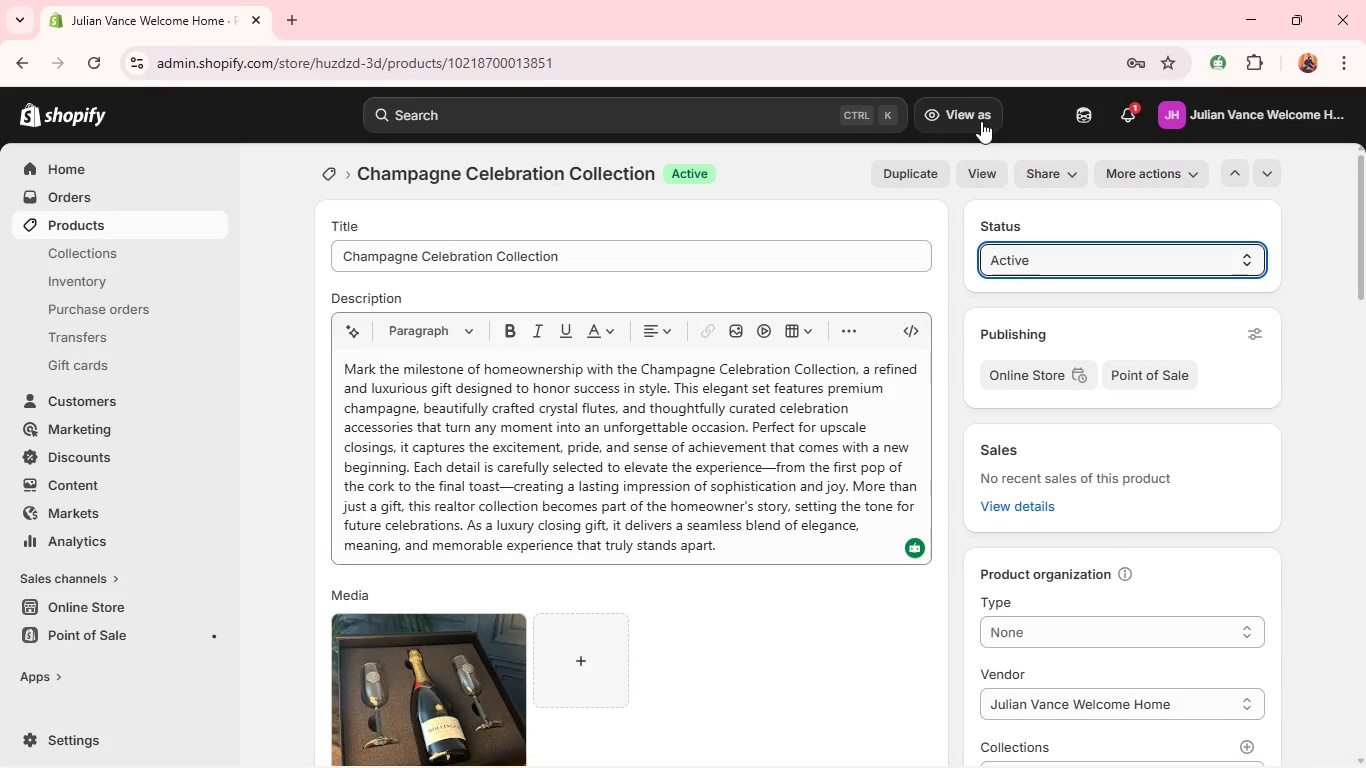 
left_click([894, 169])
 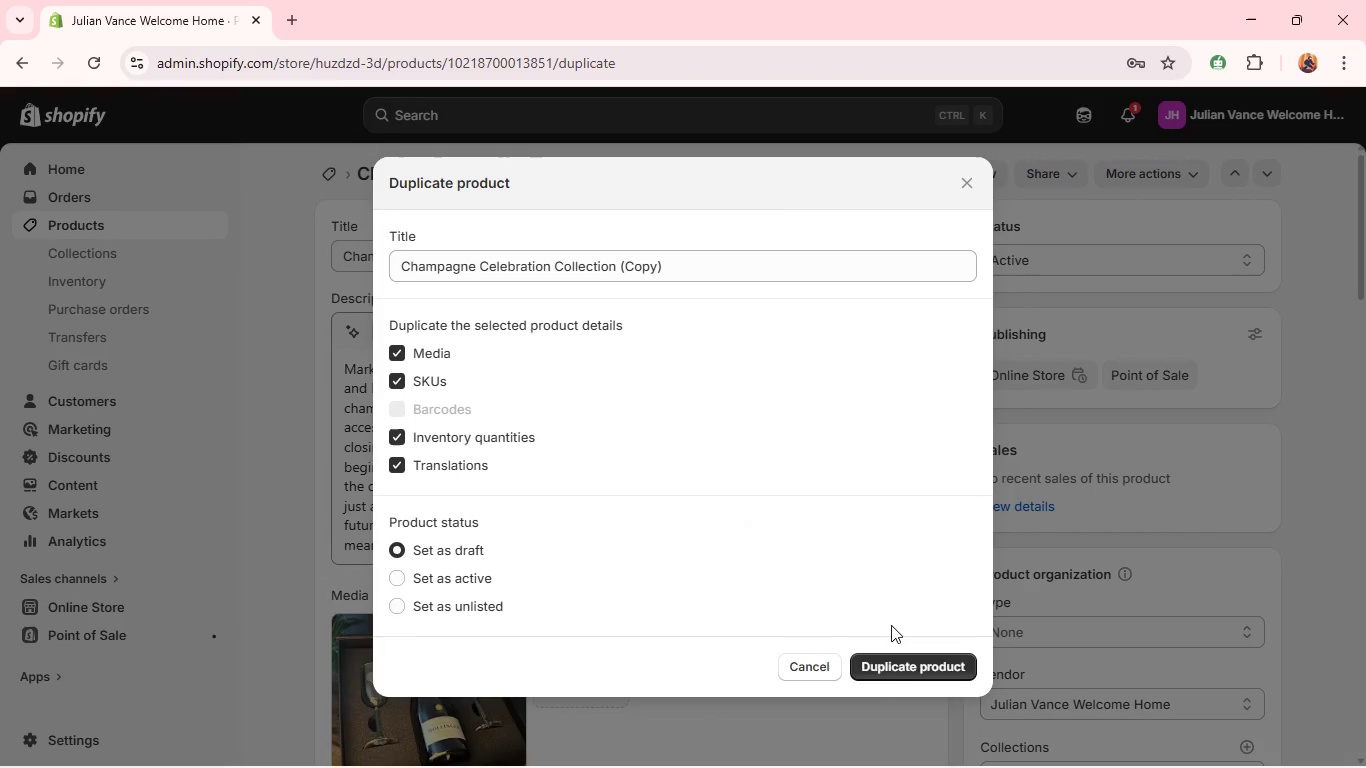 
wait(6.0)
 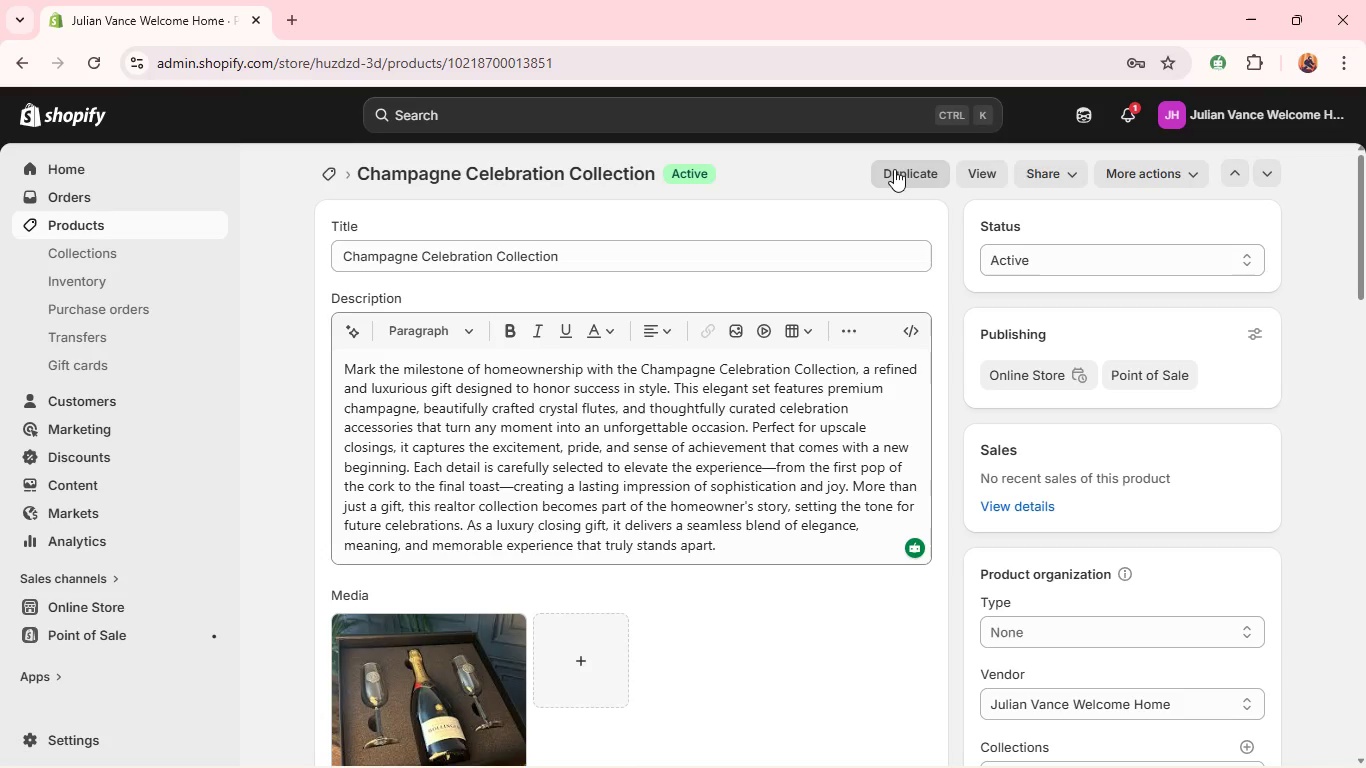 
left_click([882, 674])
 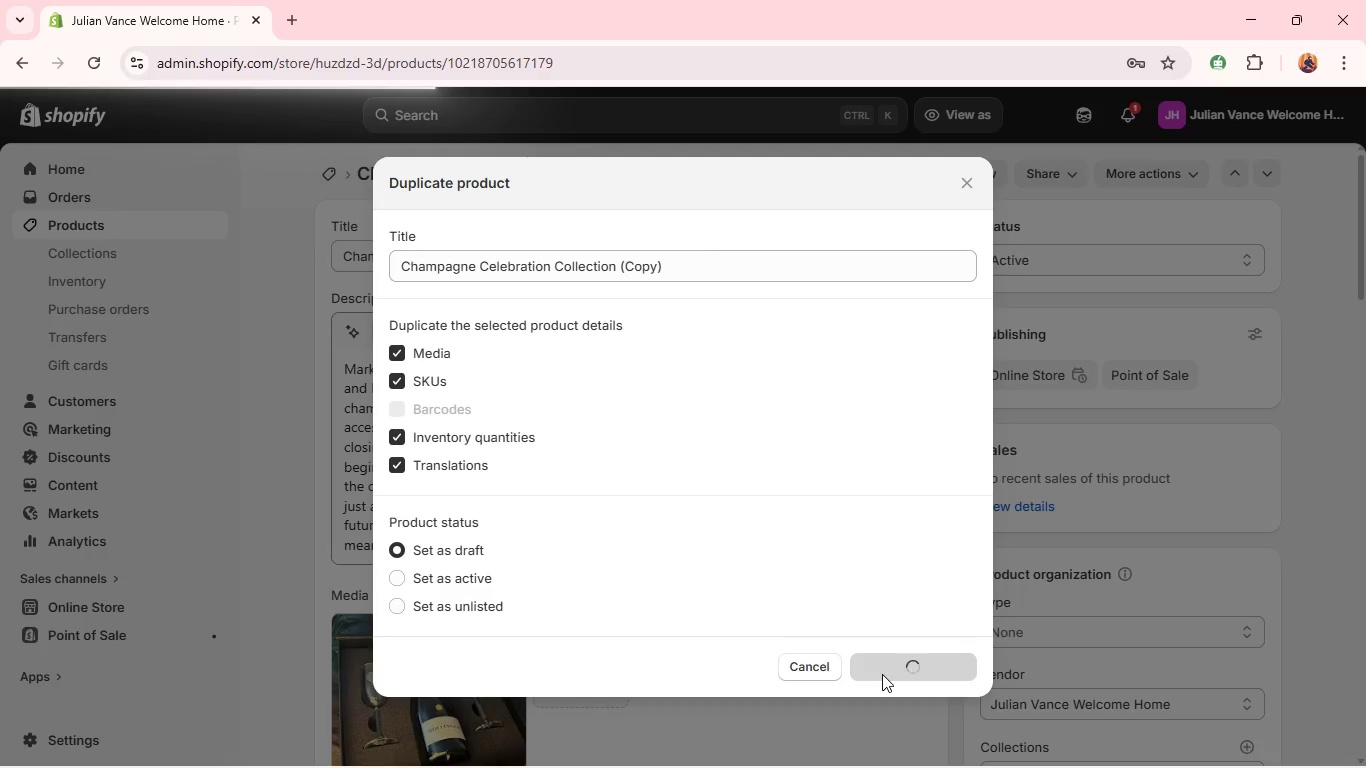 
wait(10.84)
 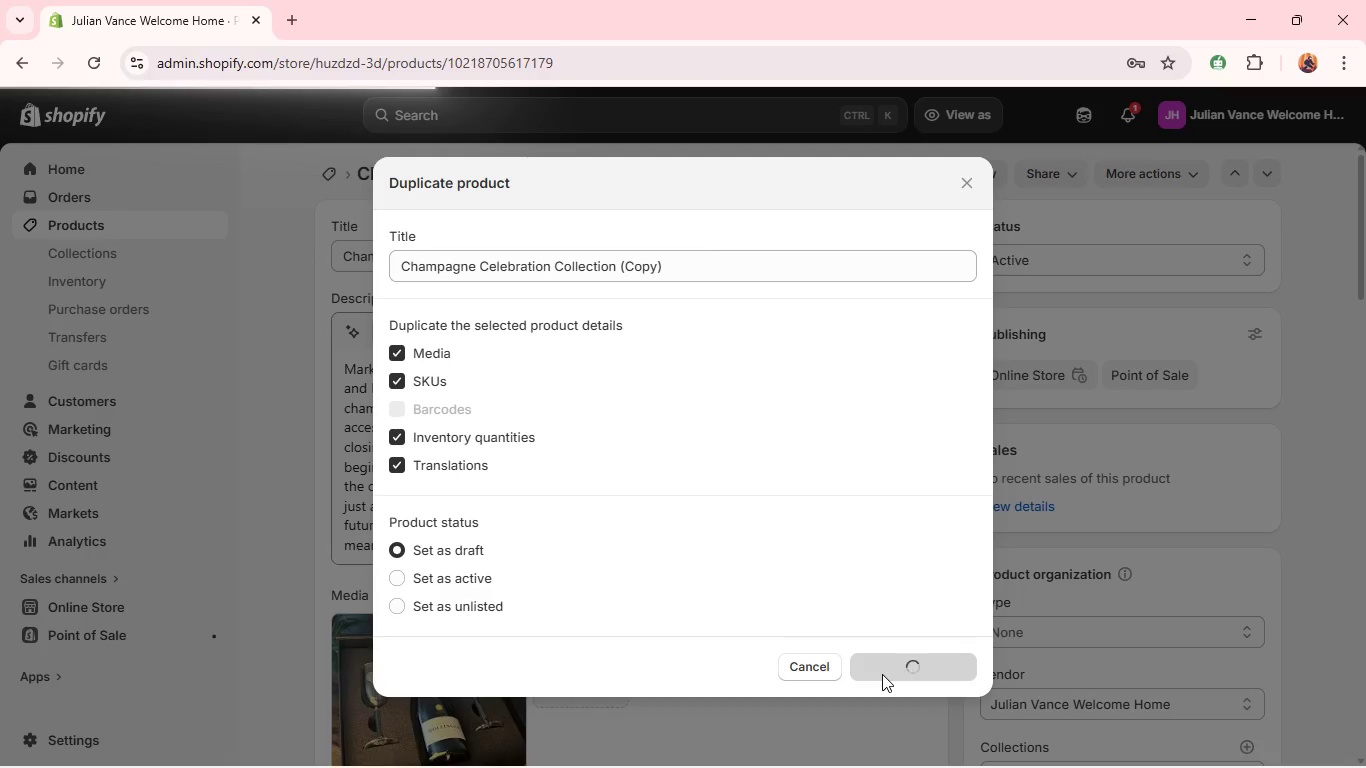 
double_click([816, 510])
 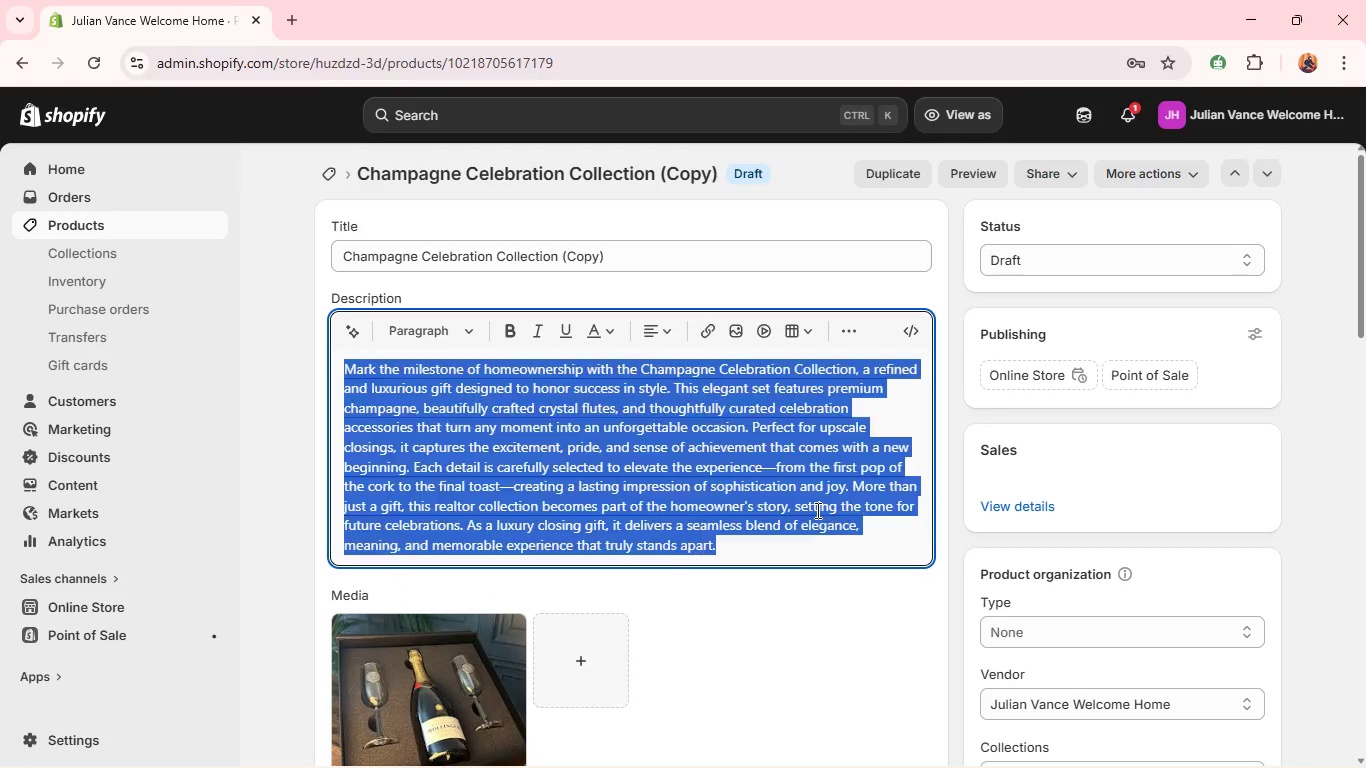 
triple_click([816, 510])
 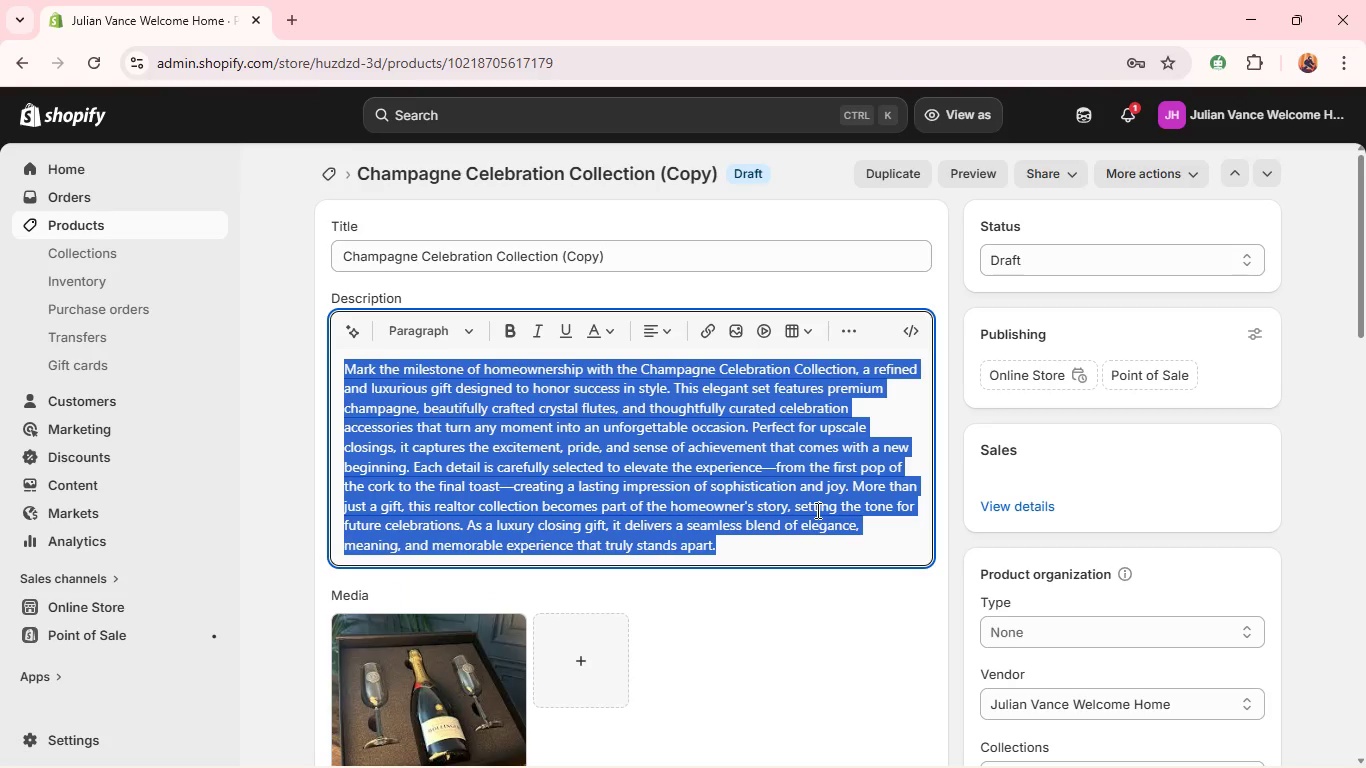 
triple_click([816, 510])
 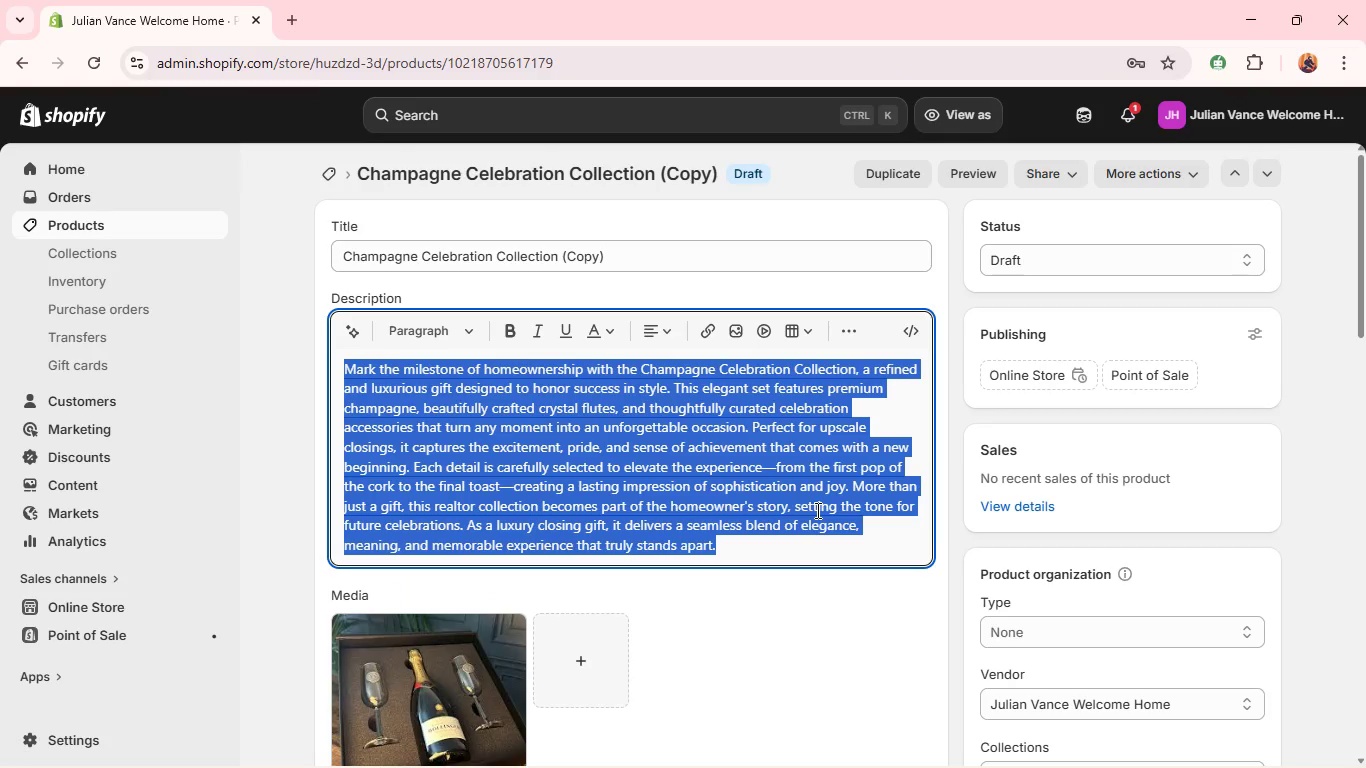 
key(Backspace)
 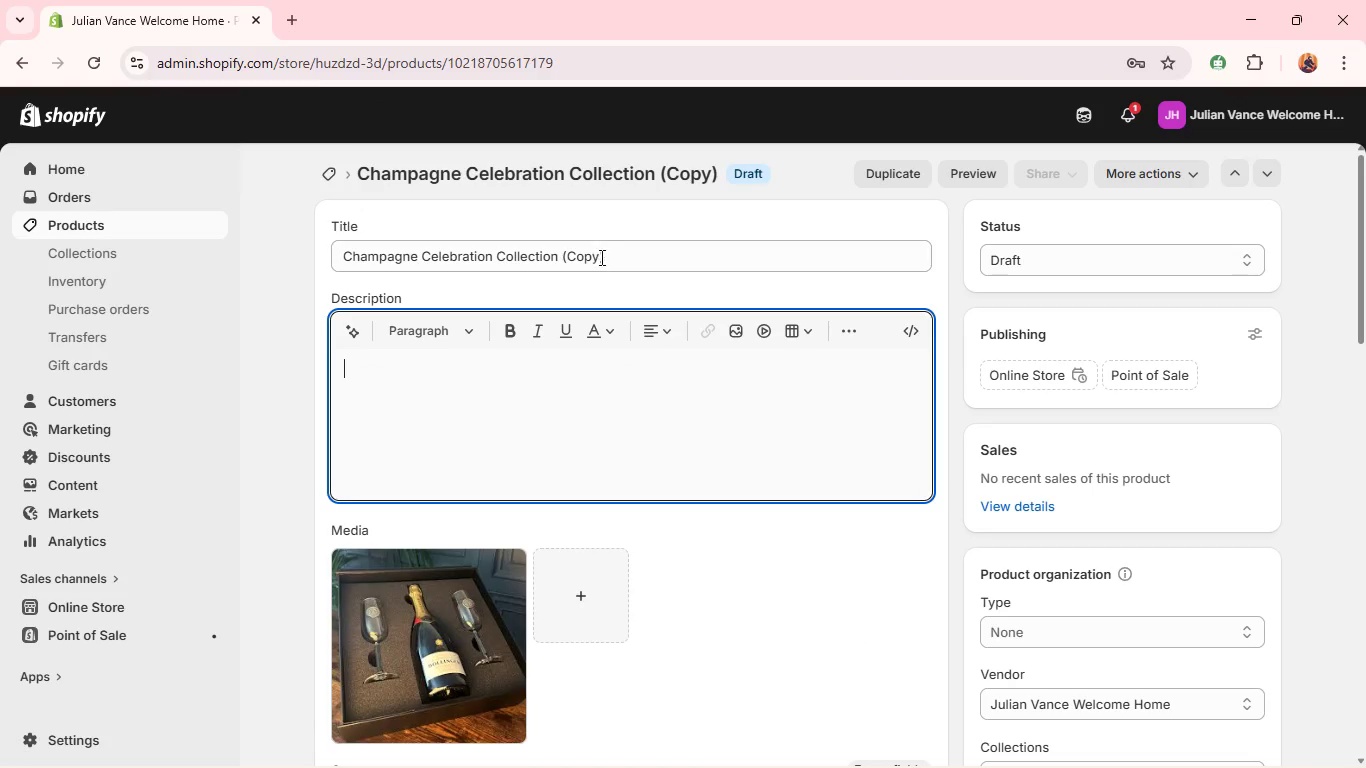 
double_click([602, 255])
 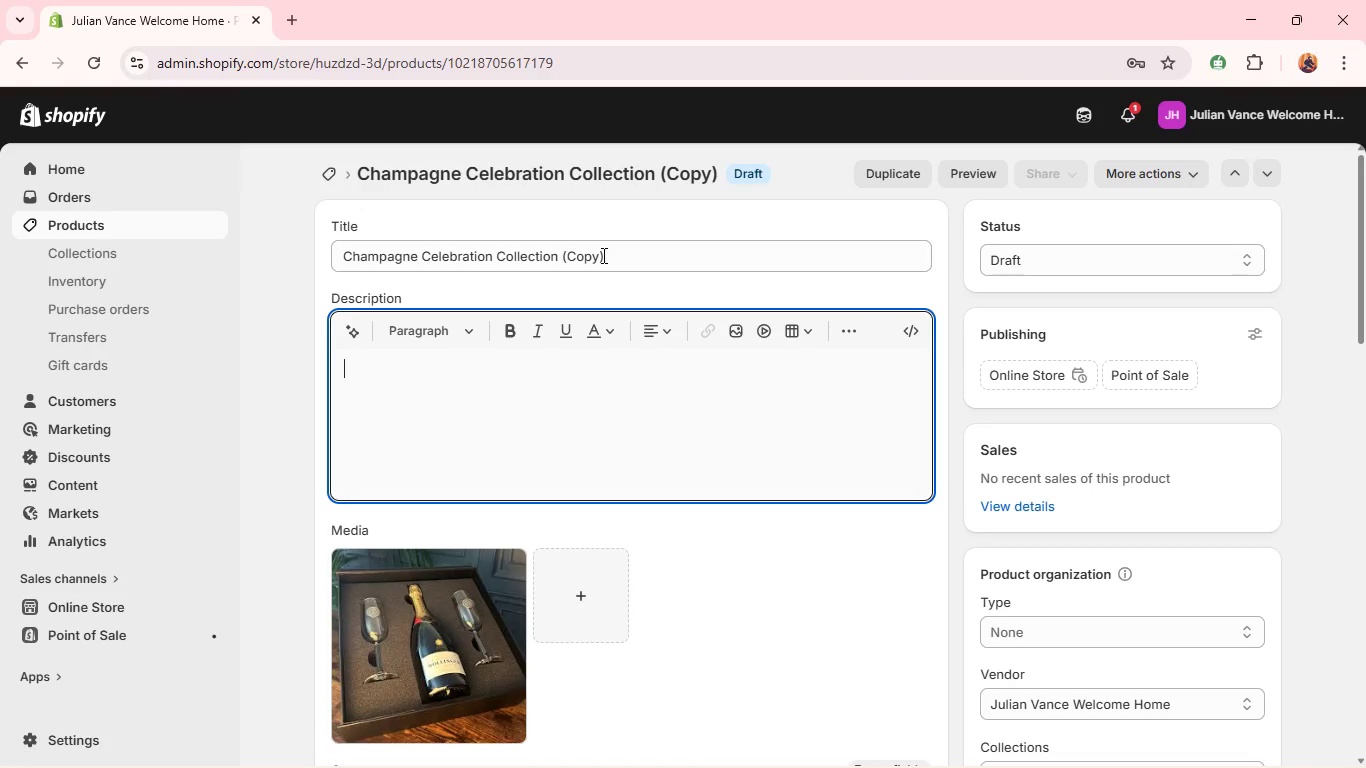 
triple_click([602, 255])
 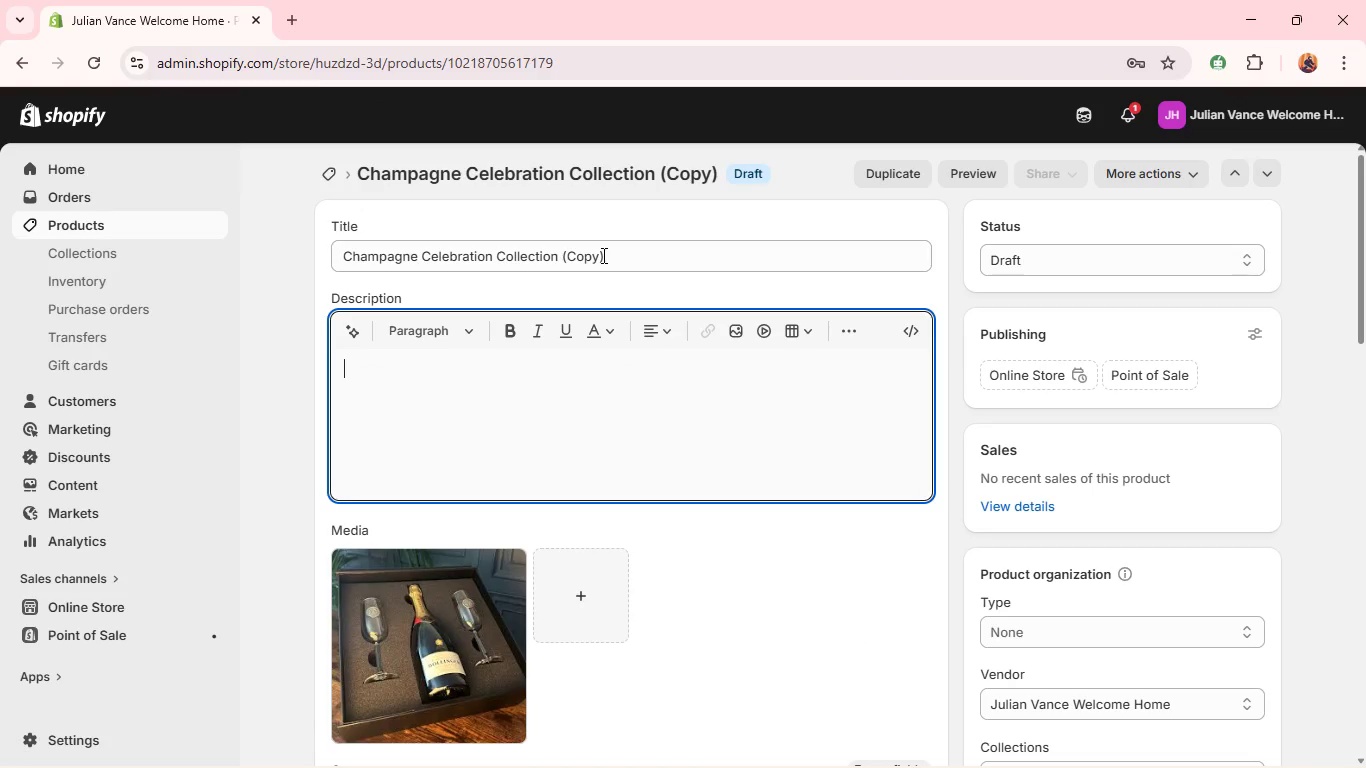 
triple_click([602, 255])
 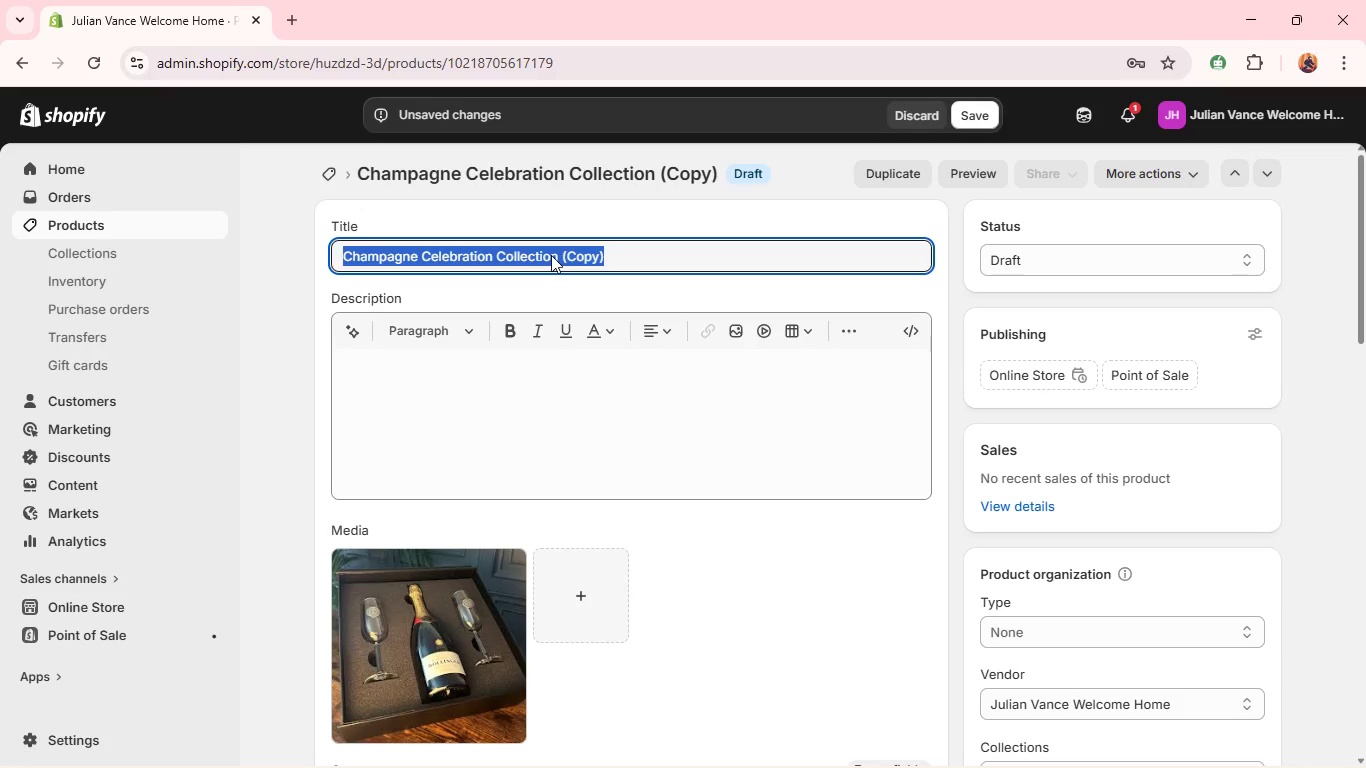 
key(Backspace)
 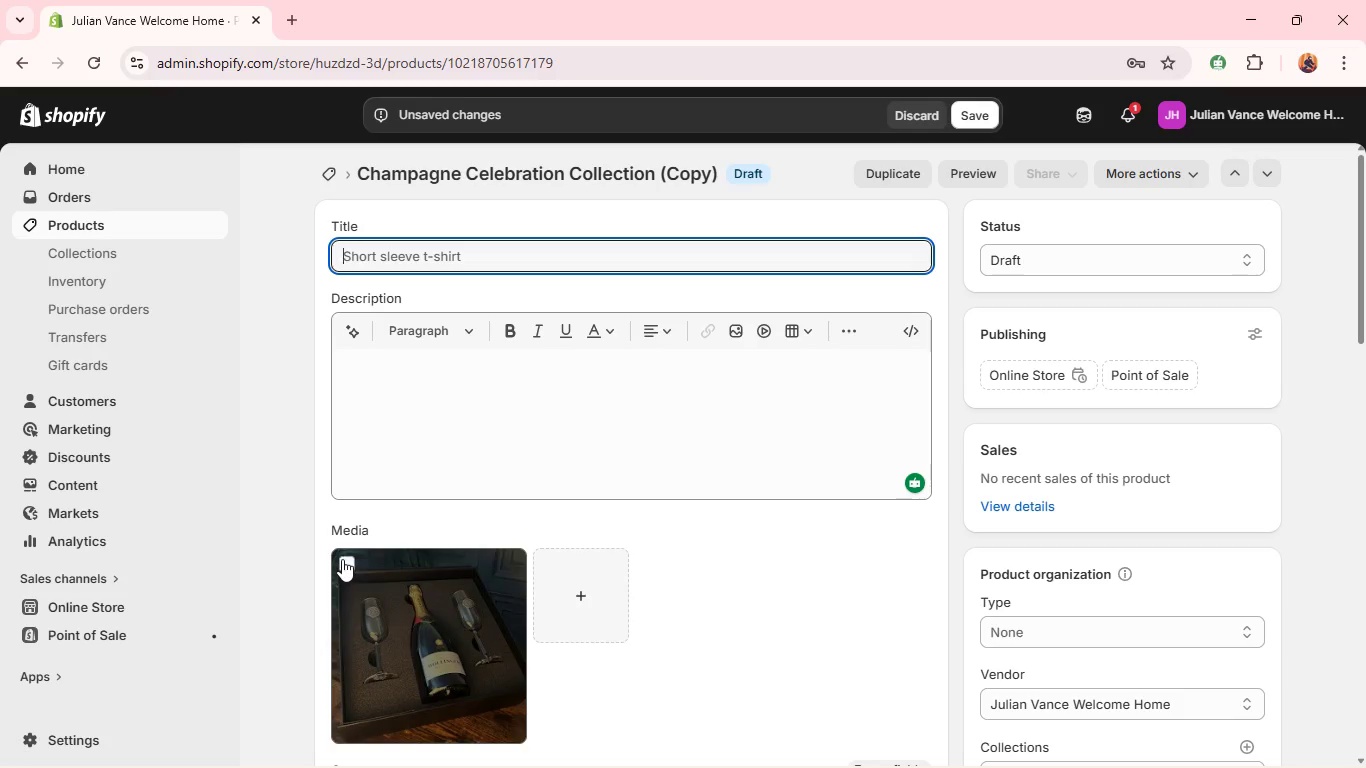 
left_click([341, 558])
 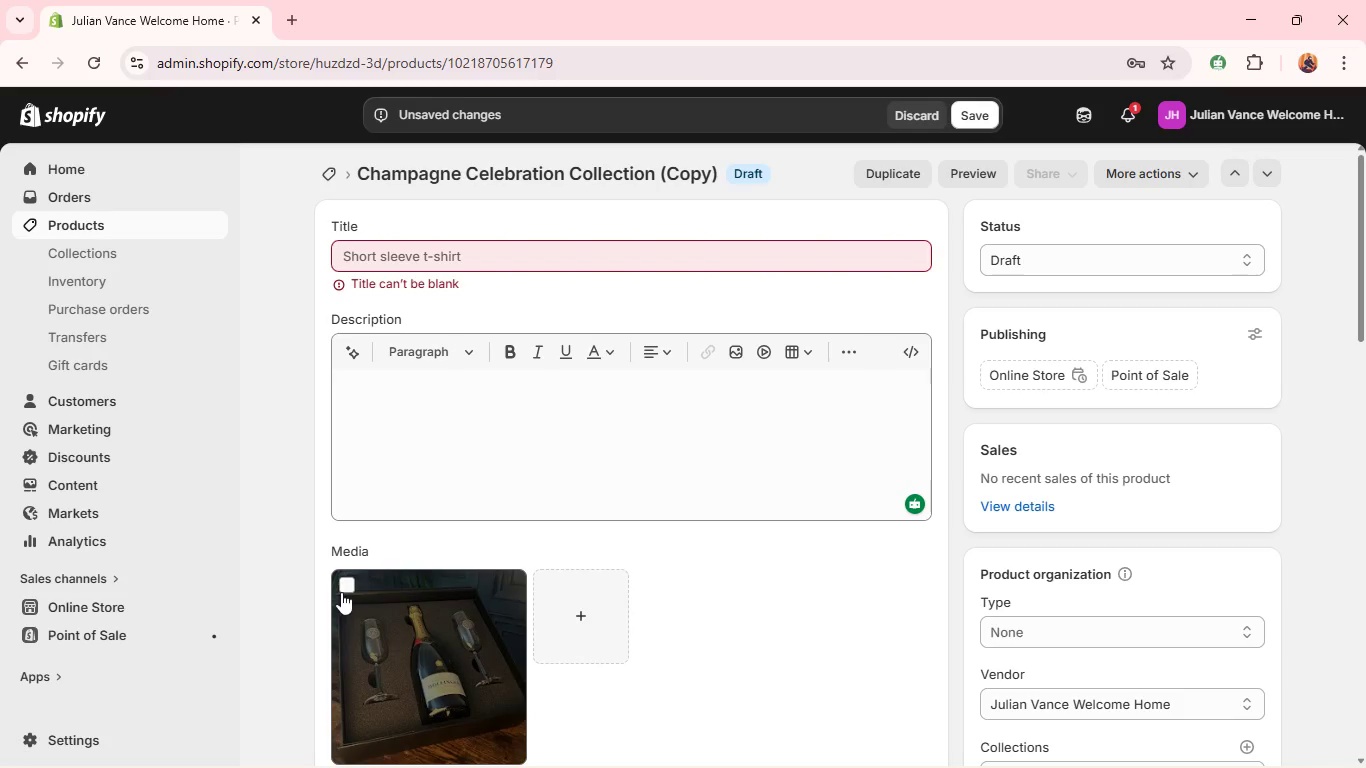 
left_click([344, 589])
 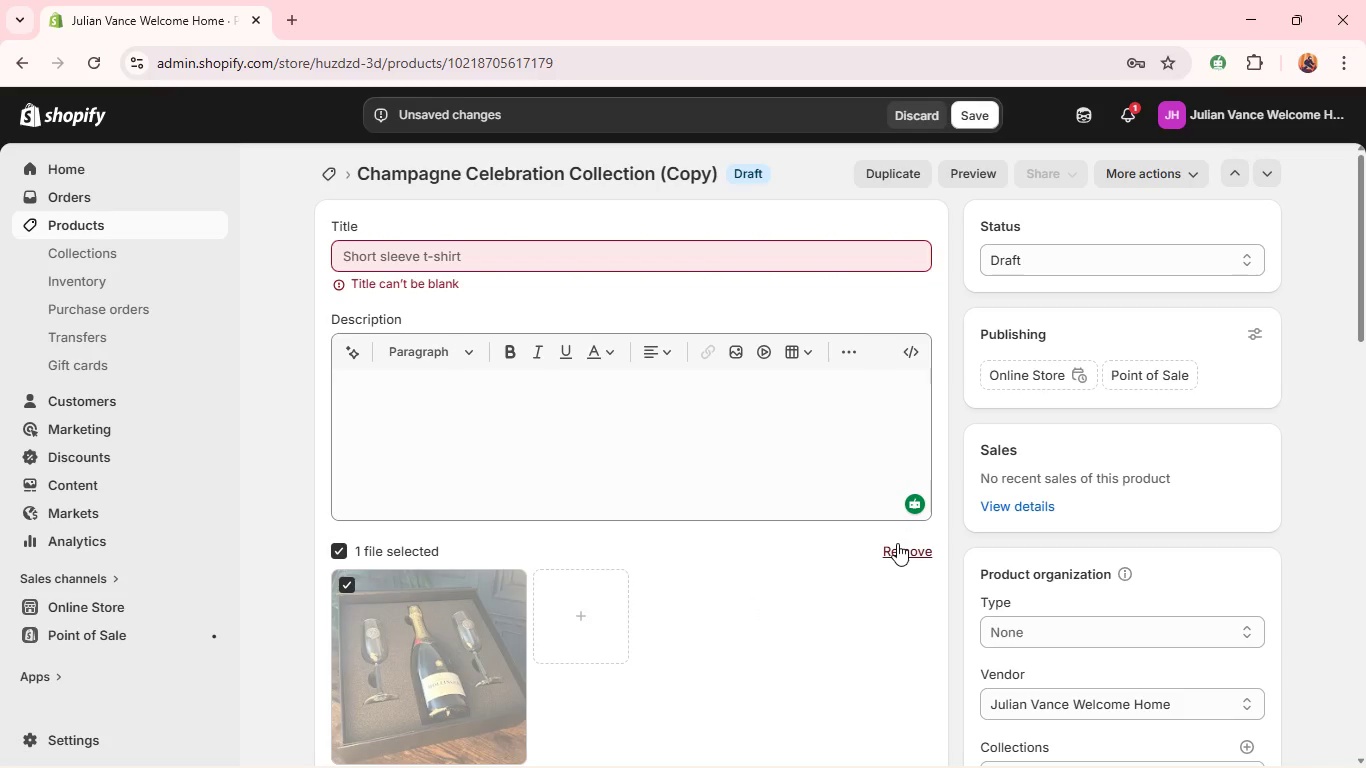 
left_click([897, 543])
 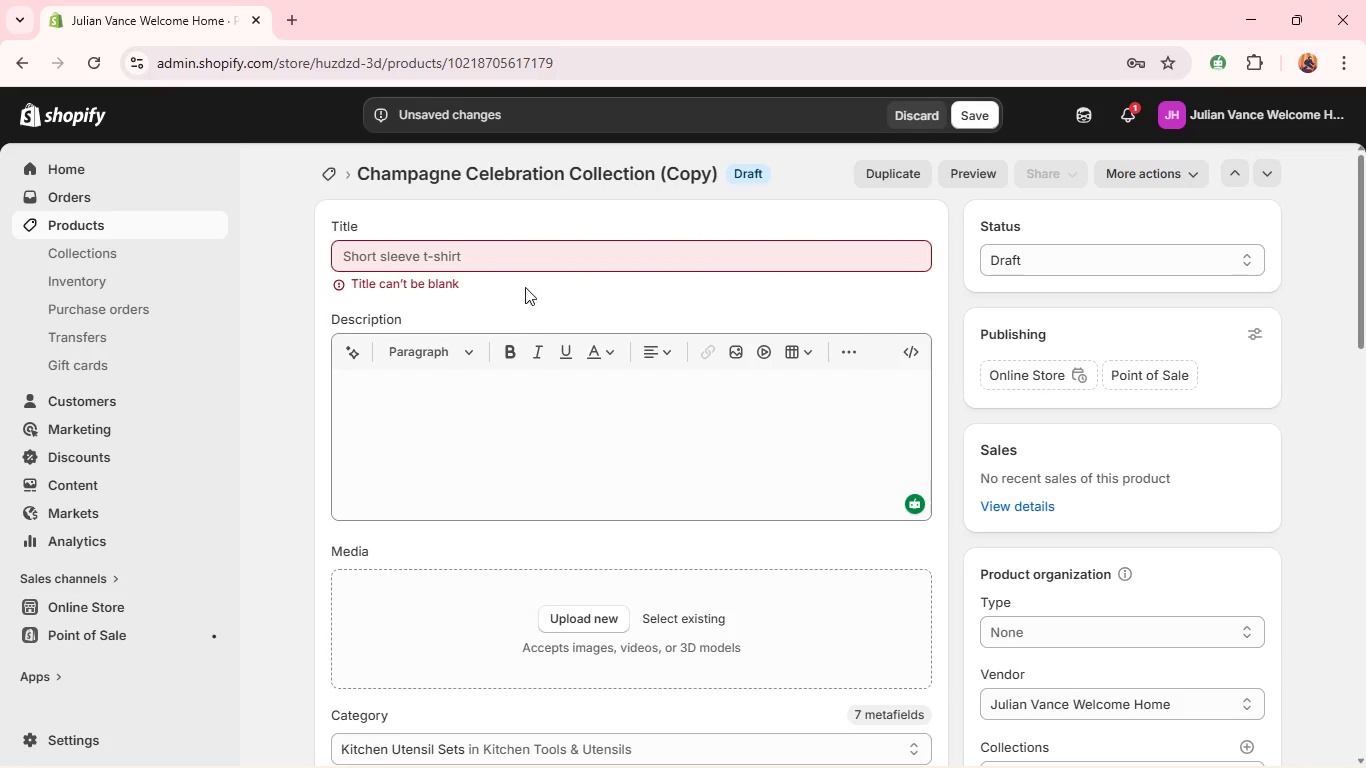 
left_click([511, 264])
 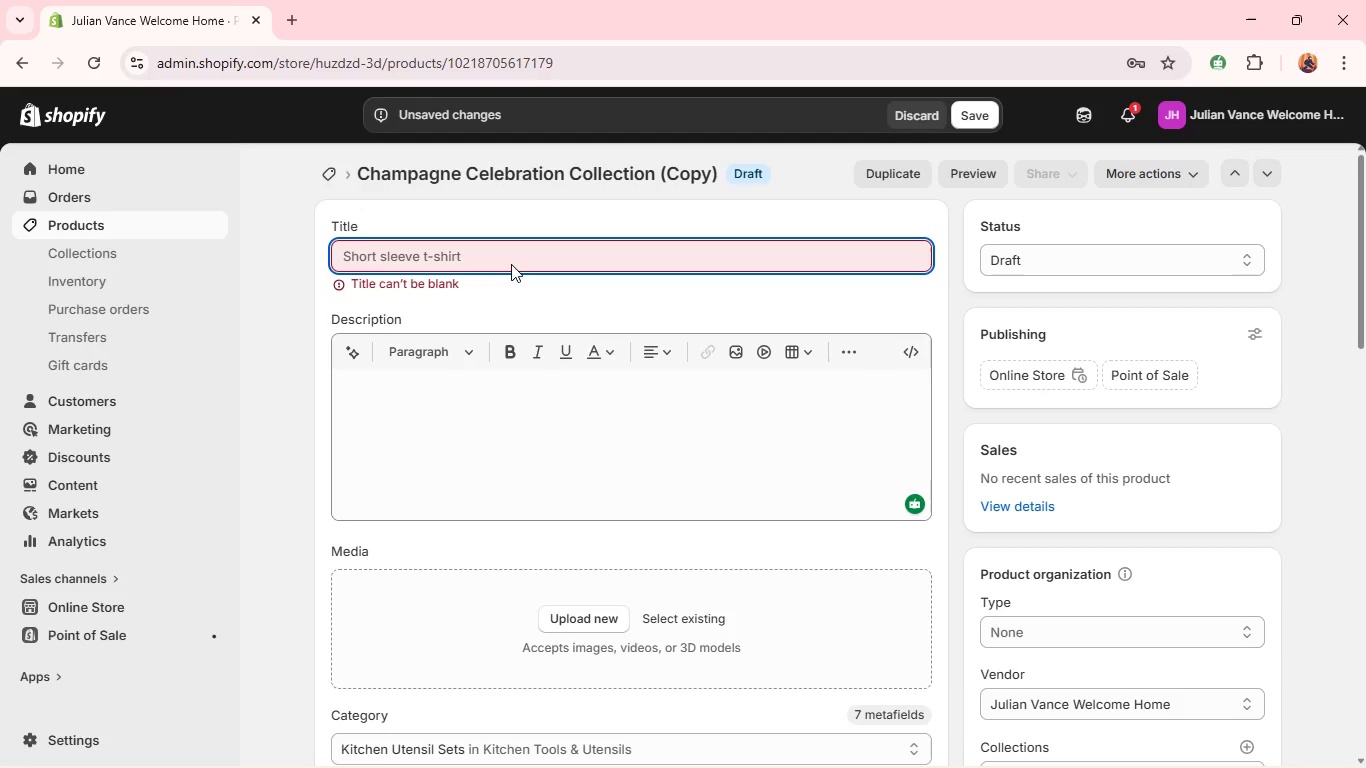 
type(Coastal Relaxation Retreate)
key(Backspace)
type( Box)
 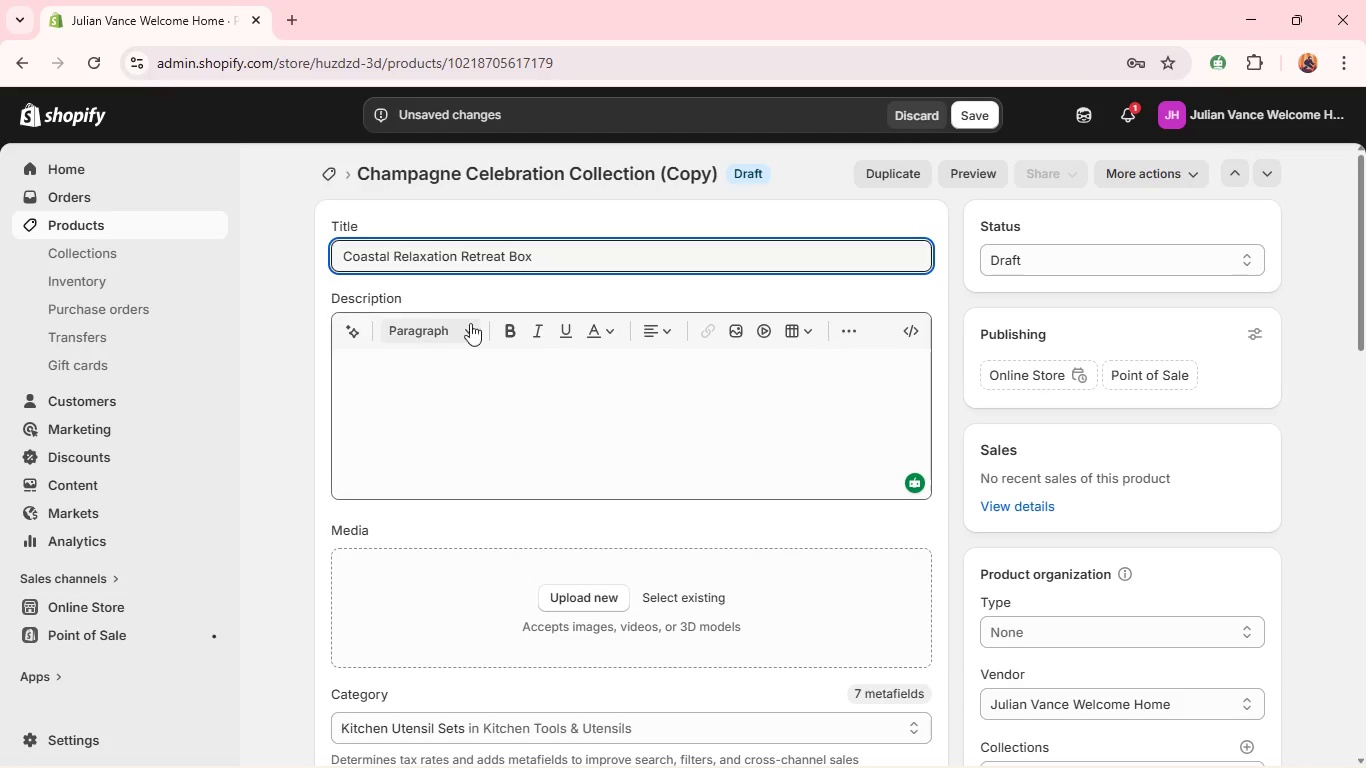 
left_click([466, 334])
 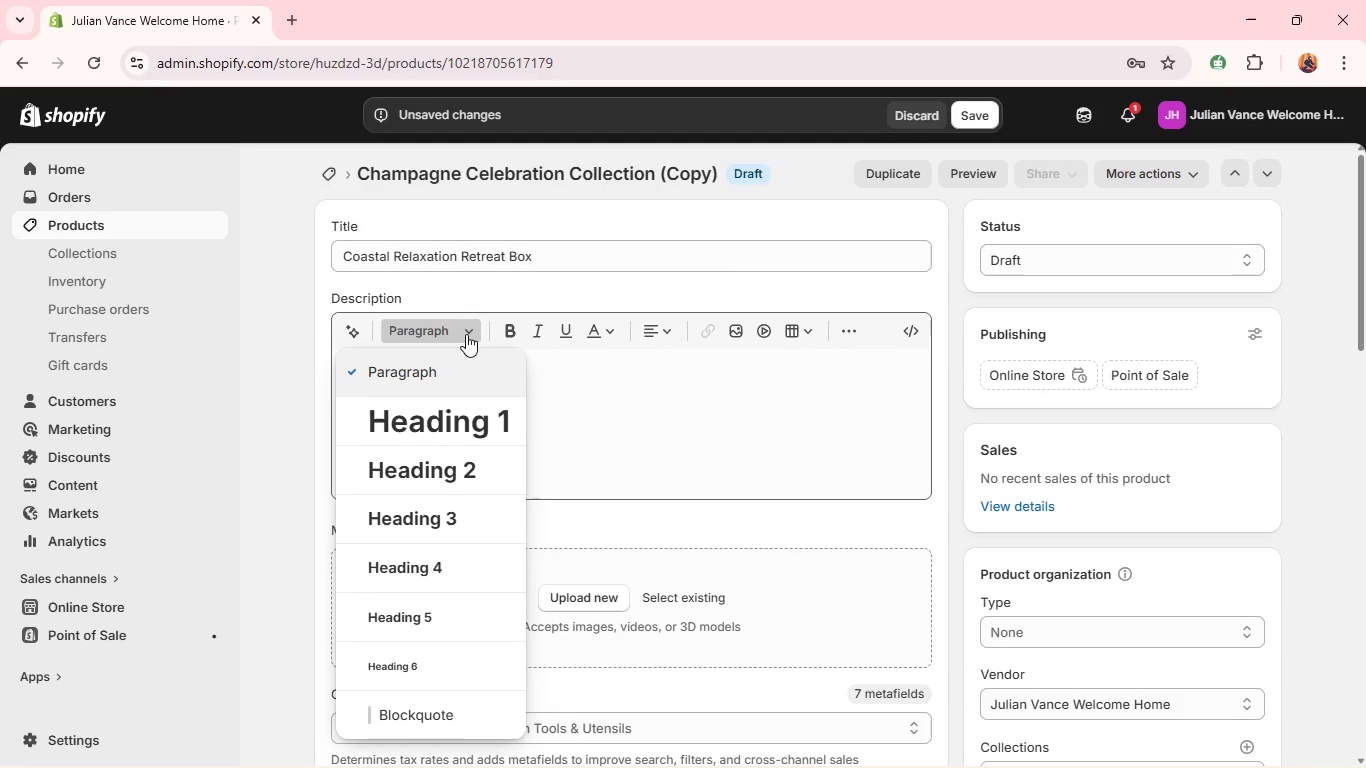 
left_click([655, 357])
 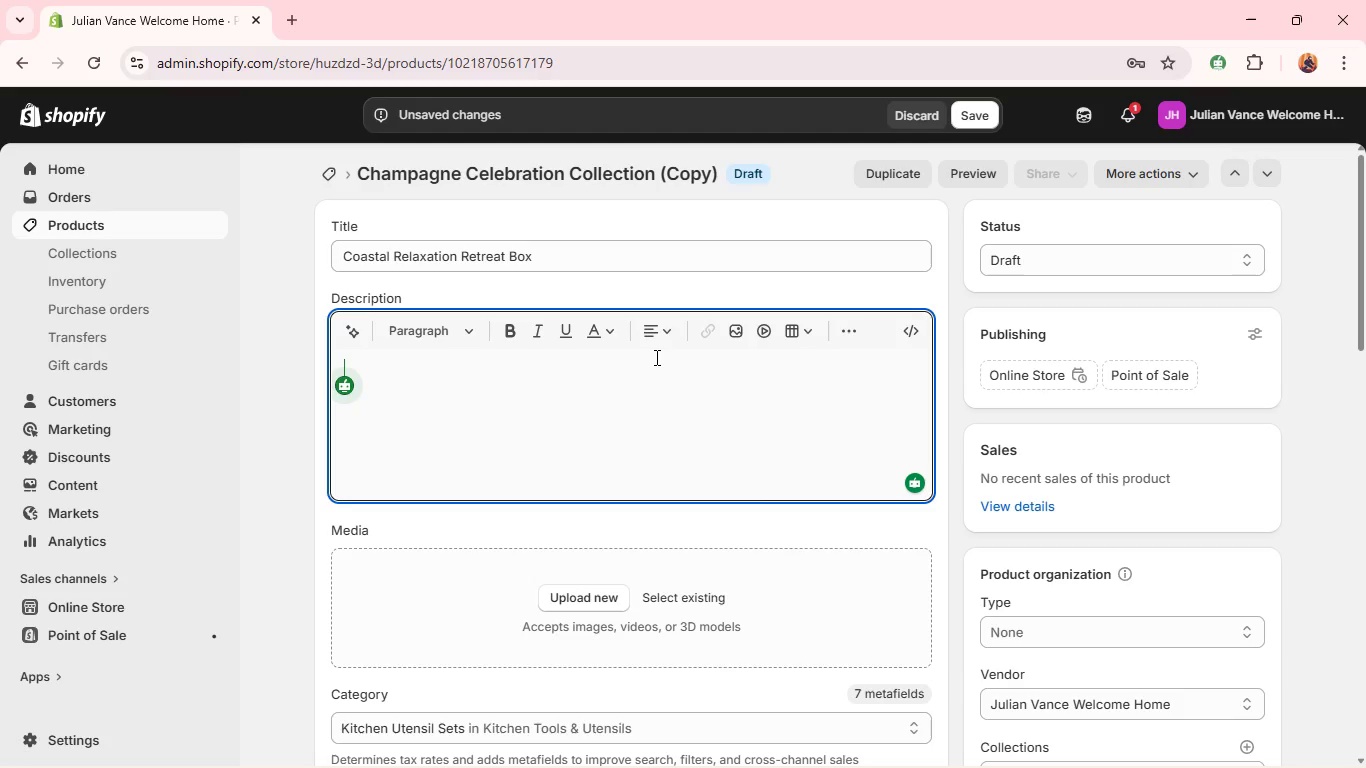 
wait(8.77)
 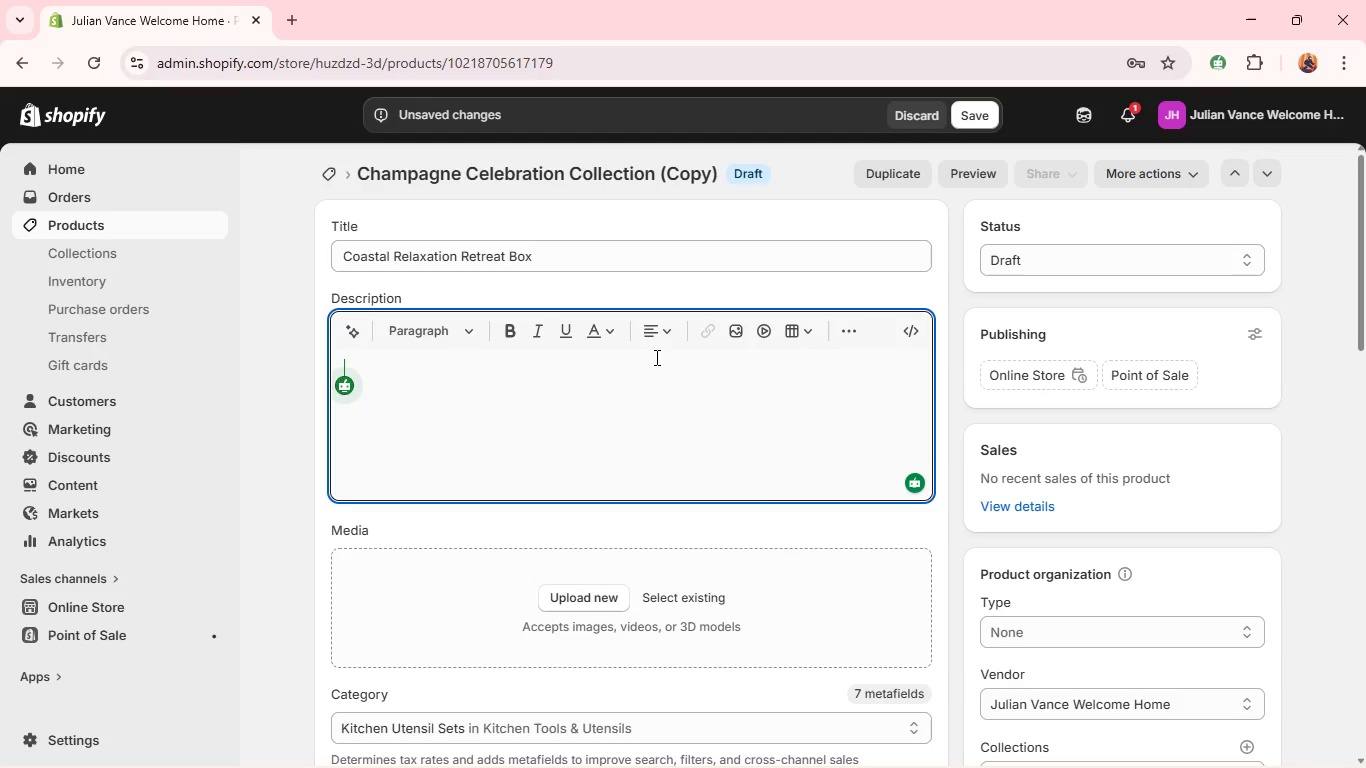 
hold_key(key=ShiftLeft, duration=0.62)
 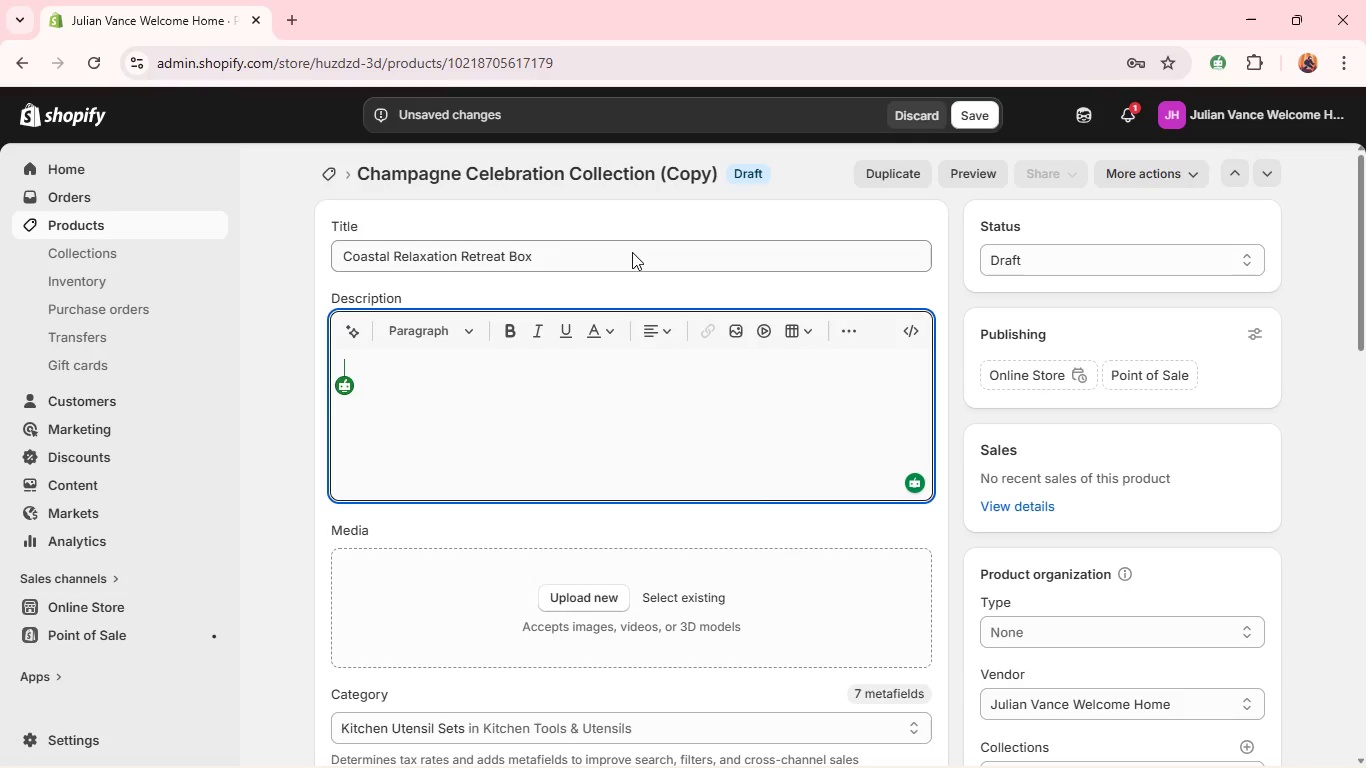 
double_click([632, 252])
 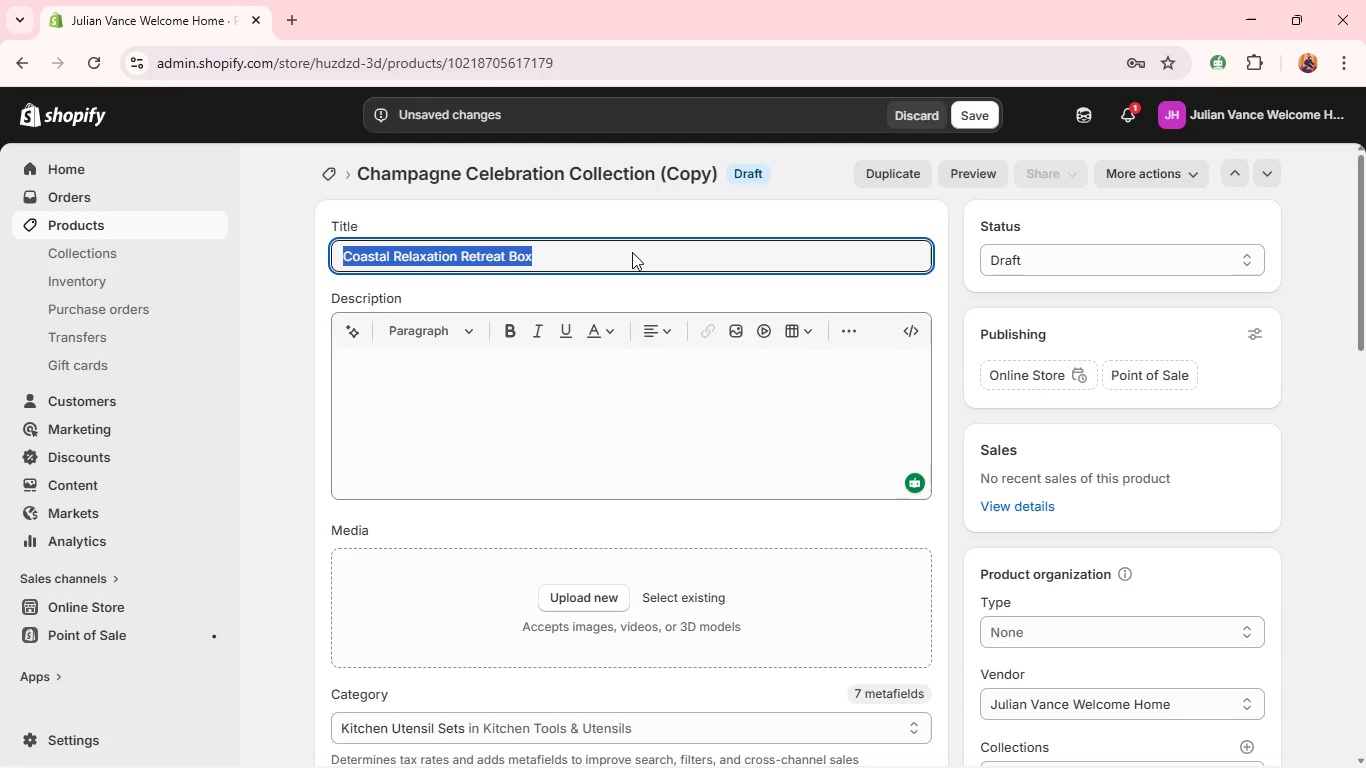 
triple_click([632, 252])
 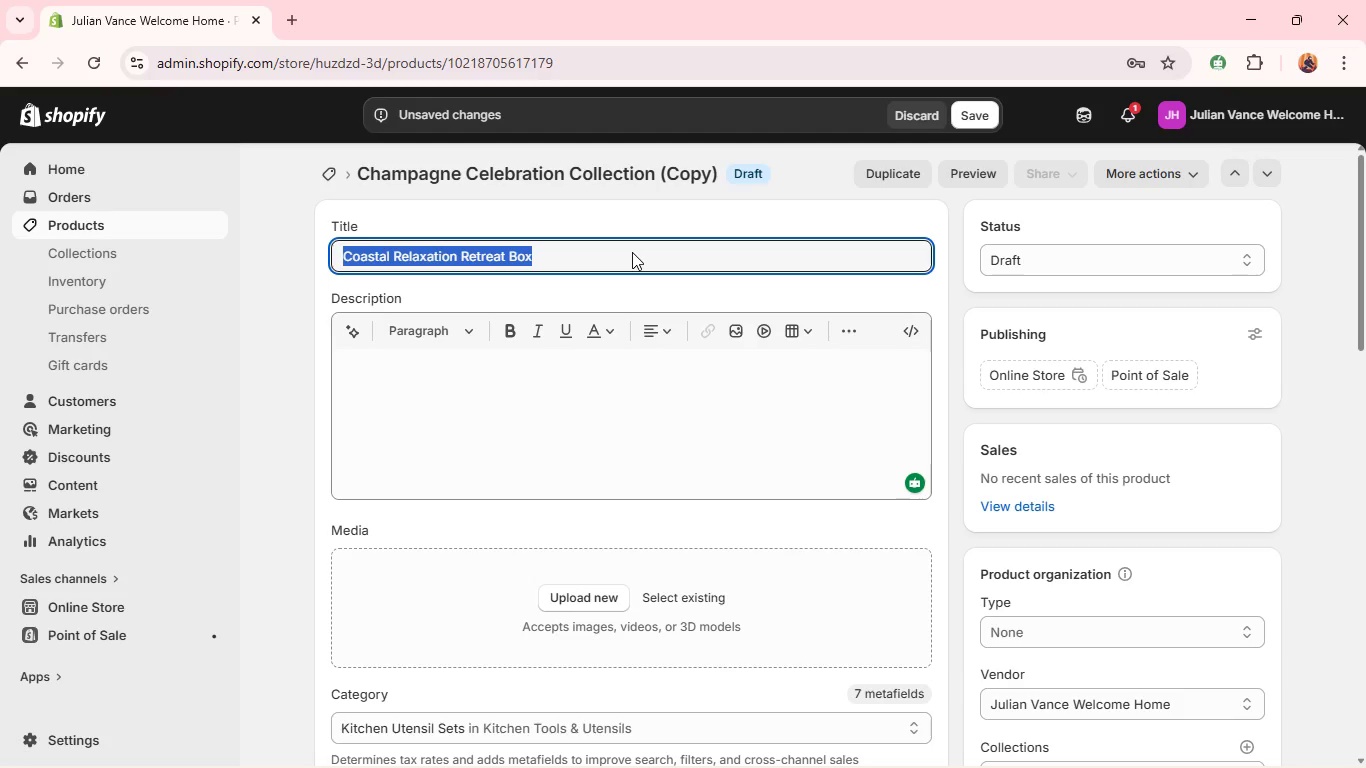 
triple_click([632, 252])
 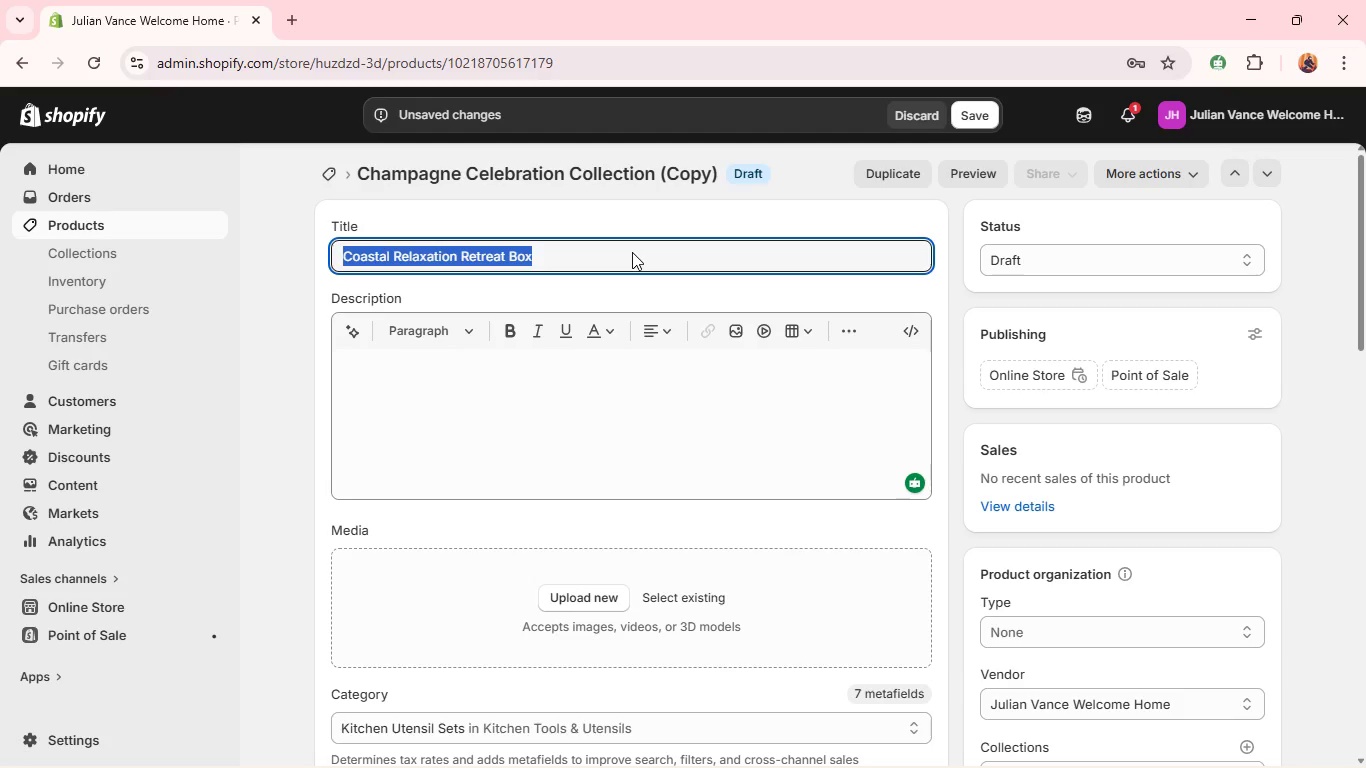 
key(Control+C)
 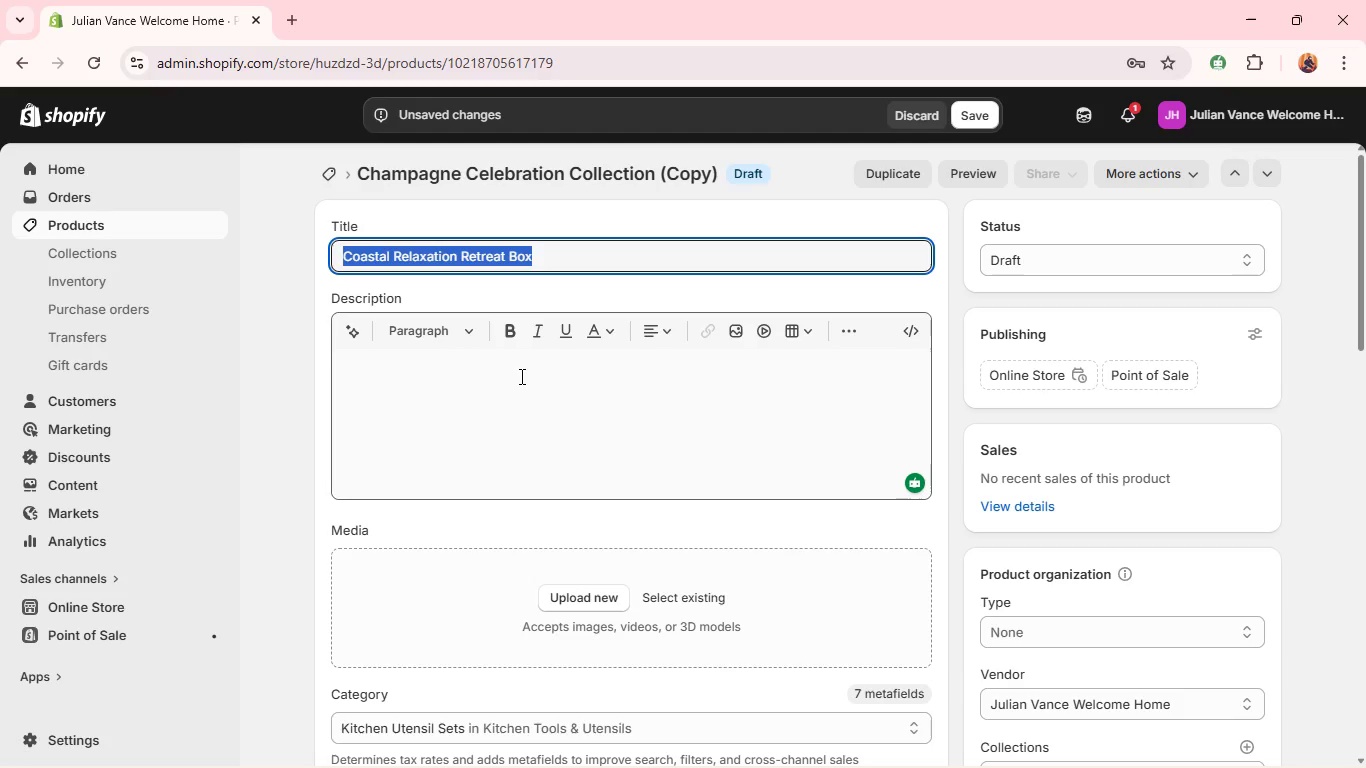 
left_click([520, 376])
 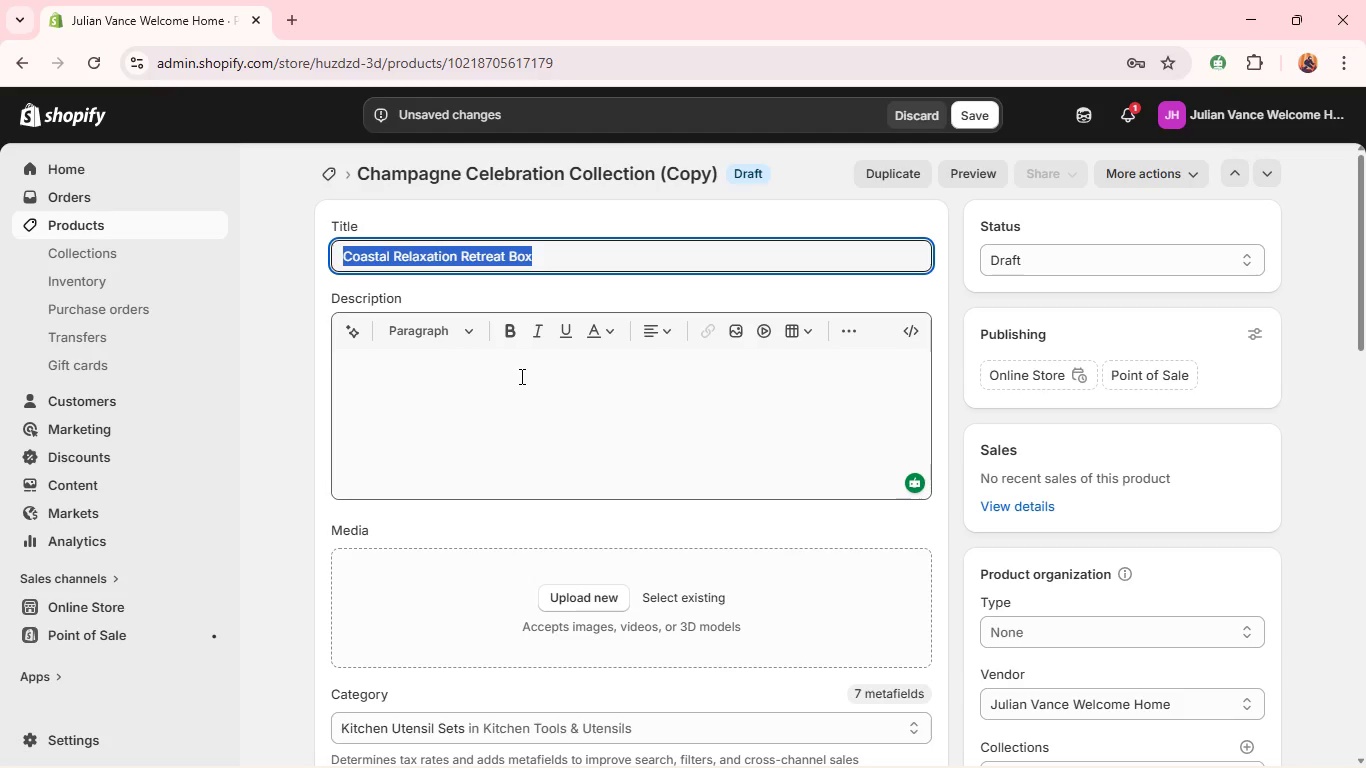 
key(Control+V)
 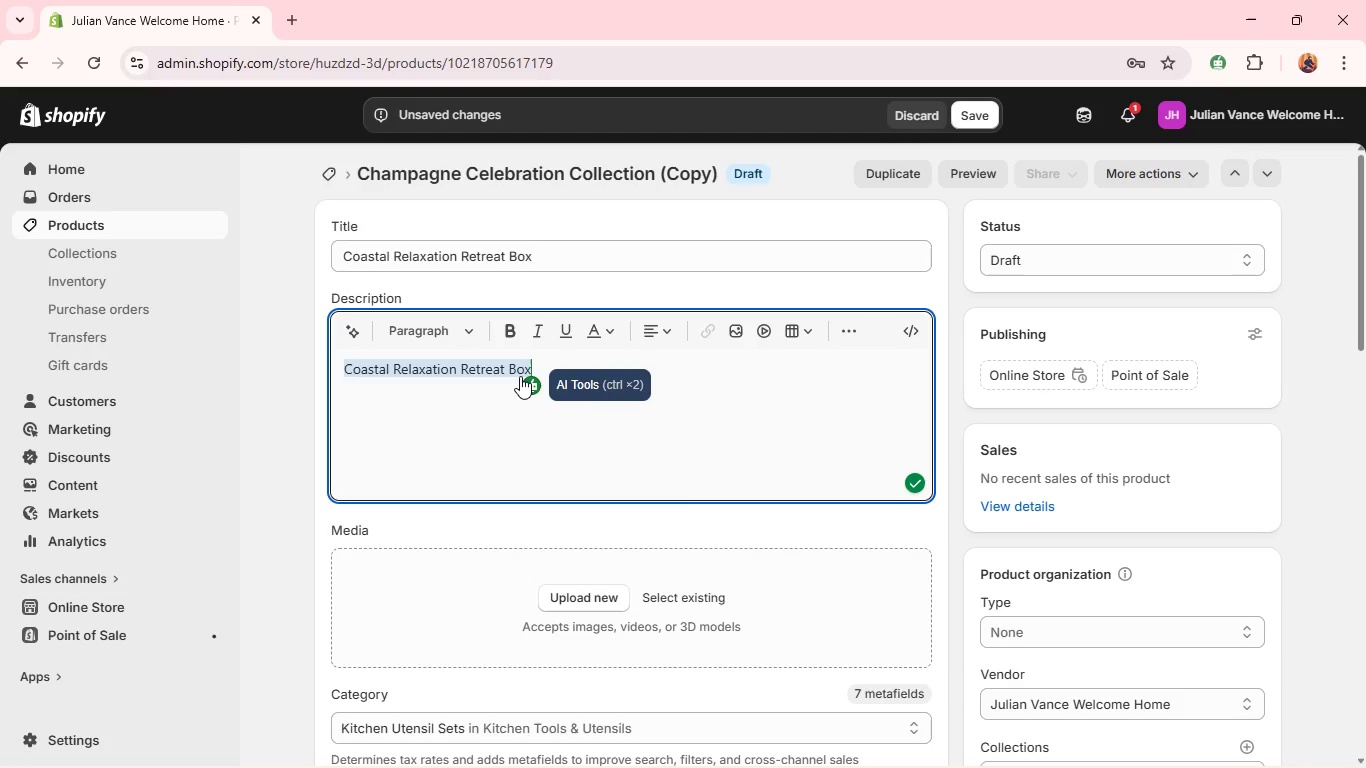 
key(Control+A)
 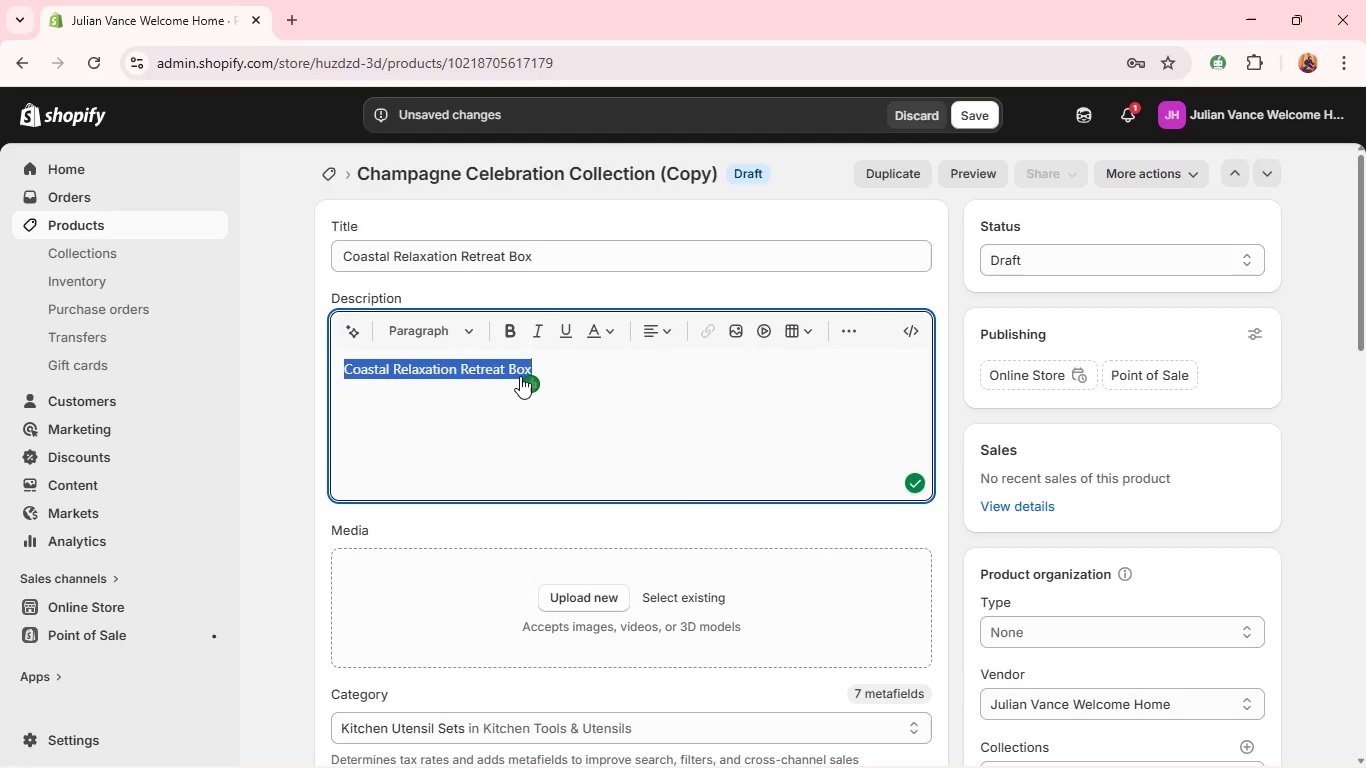 
type(Inspired vy )
key(Backspace)
key(Backspace)
key(Backspace)
type(by serene coat)
key(Backspace)
type(stal living, the )
 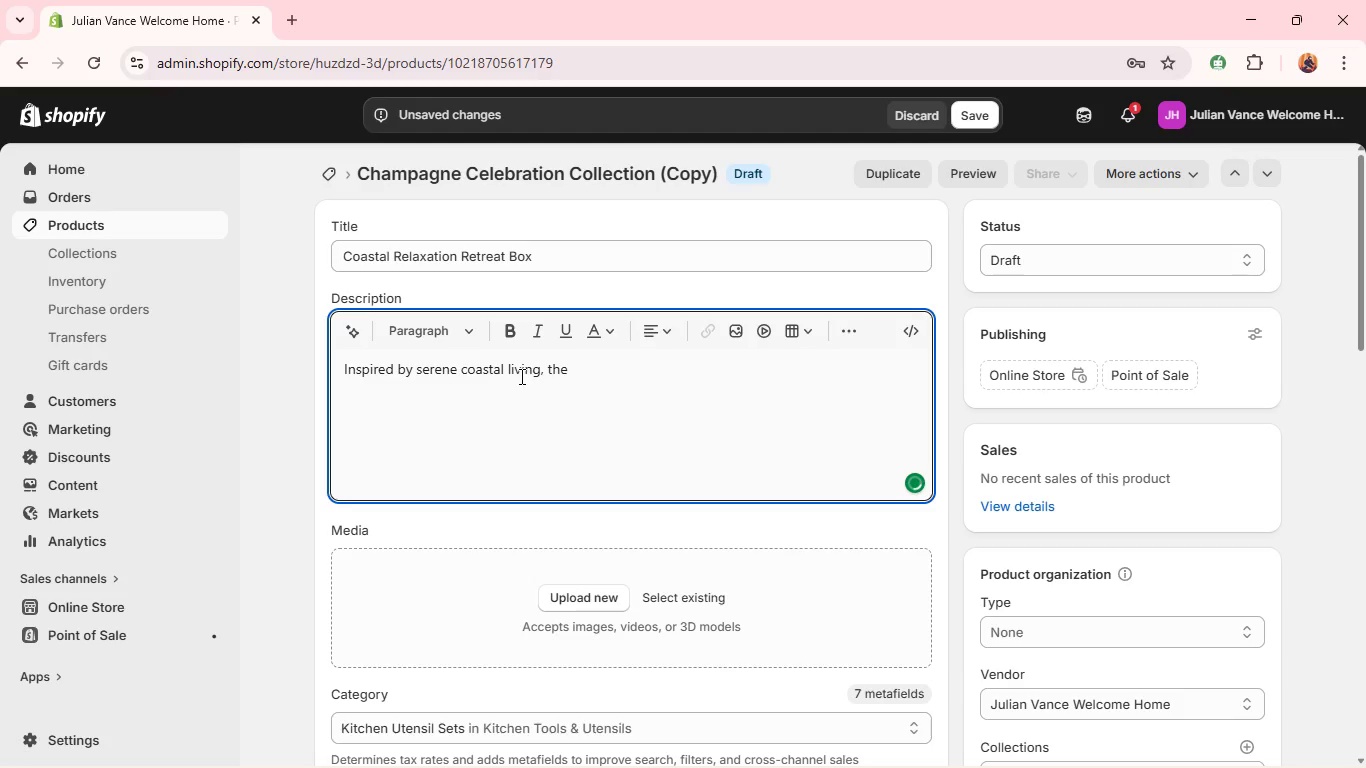 
key(Control+V)
 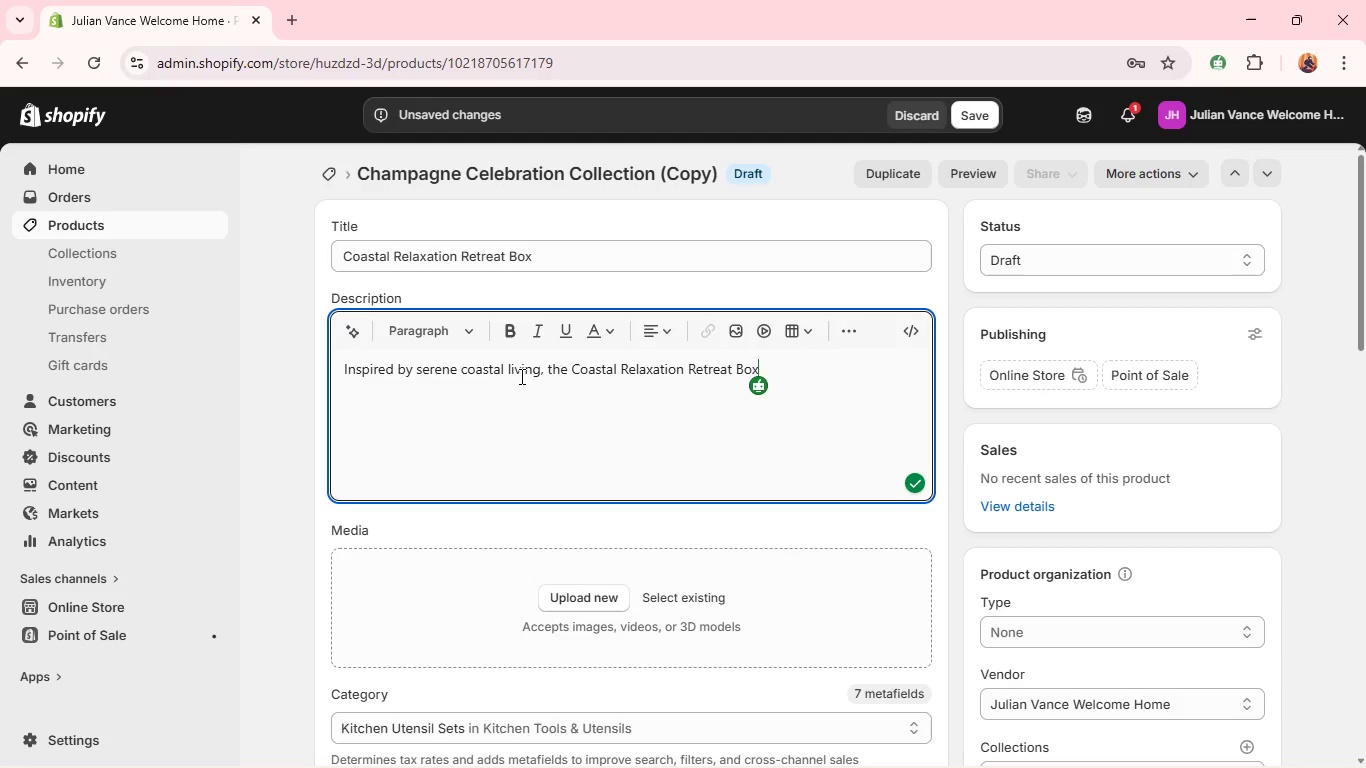 
type( brings a claming sense of openness and effortless elegance into any home.)
 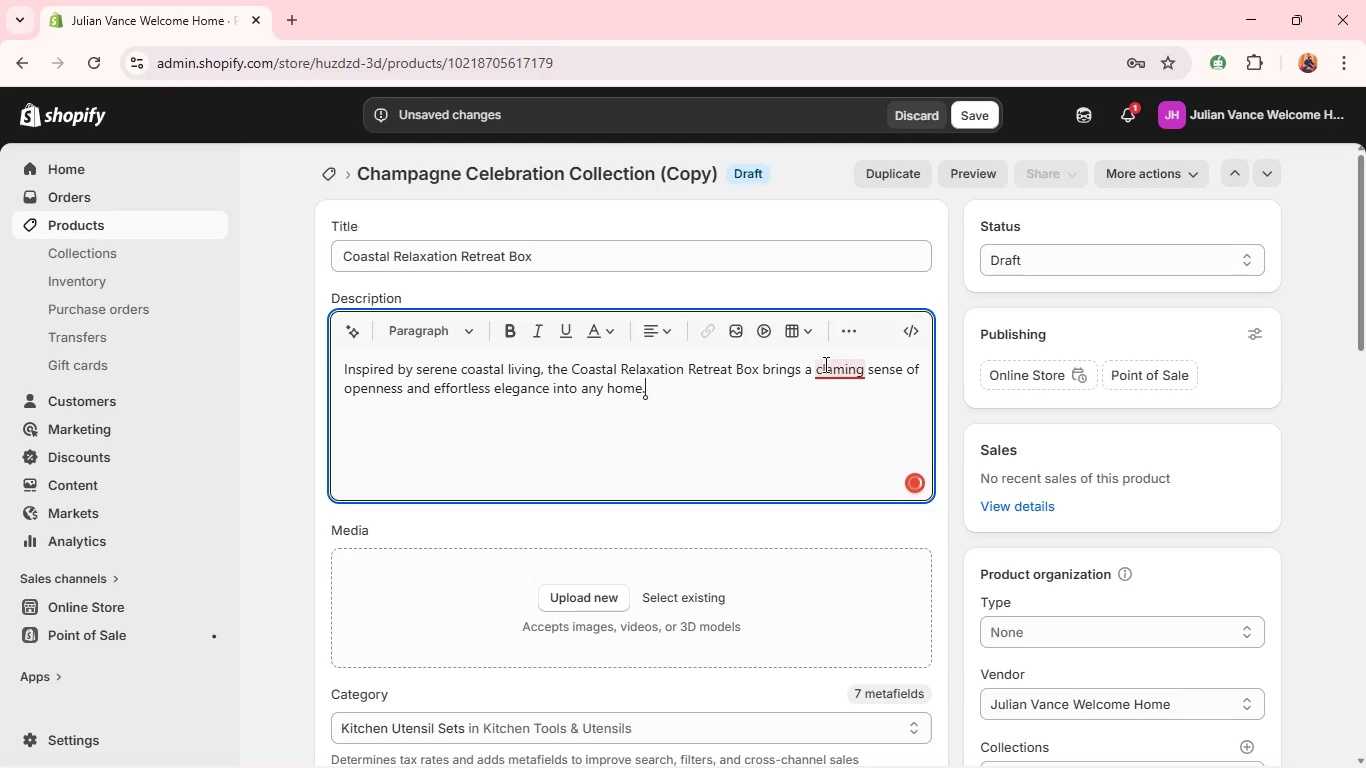 
left_click([829, 368])
 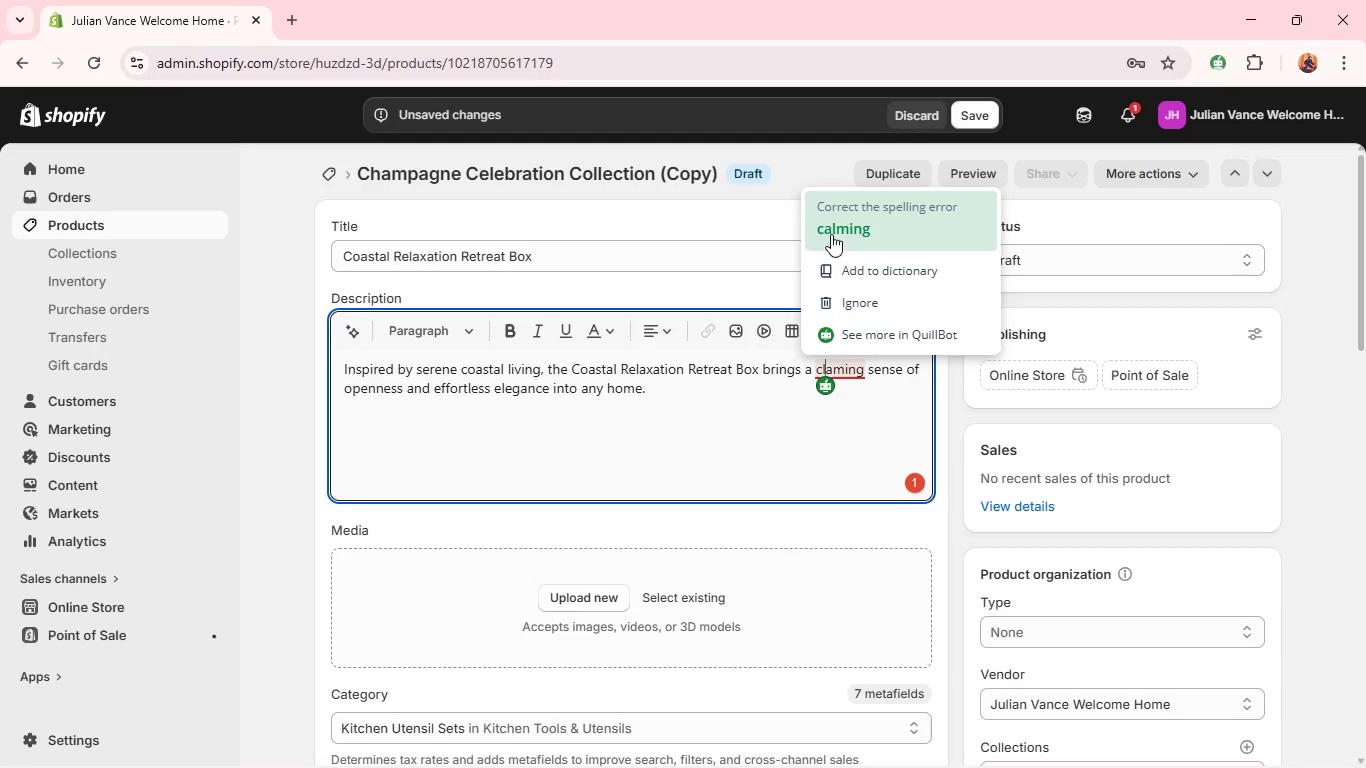 
left_click([829, 232])
 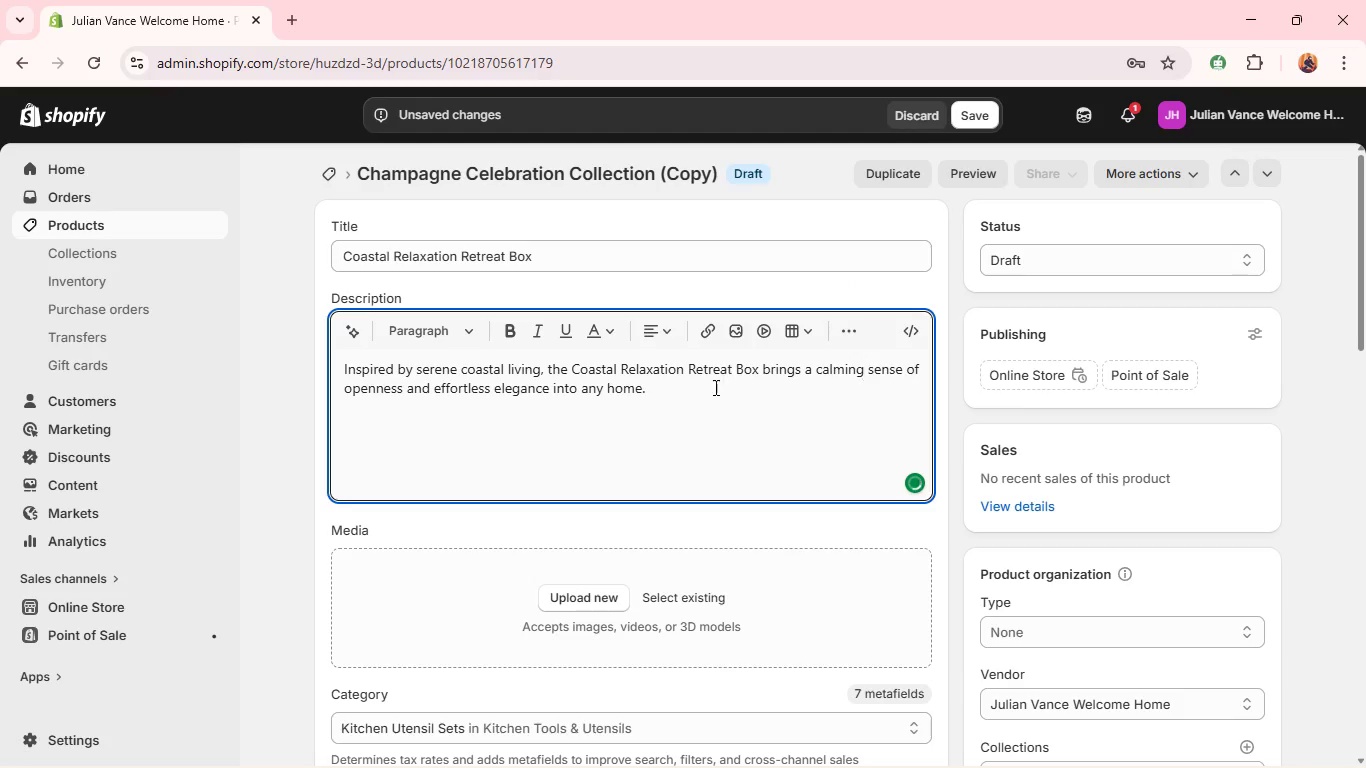 
left_click([712, 390])
 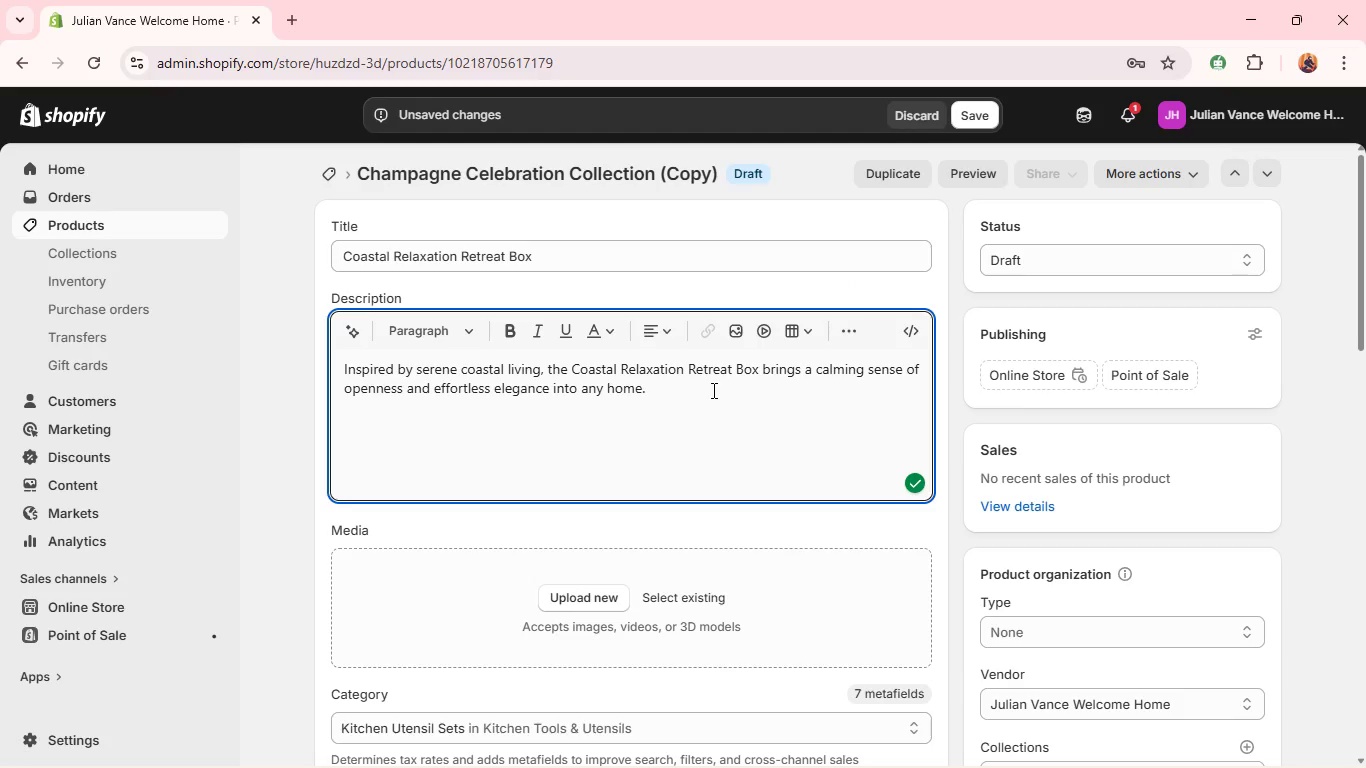 
type( THis thoughtfully curated collection fr)
key(Backspace)
type(eatured)
key(Backspace)
type(s ocean-inspored decore that evokers the)
key(Backspace)
key(Backspace)
key(Backspace)
key(Backspace)
key(Backspace)
key(Backspace)
type(s the beaaur)
key(Backspace)
type(ty of)
 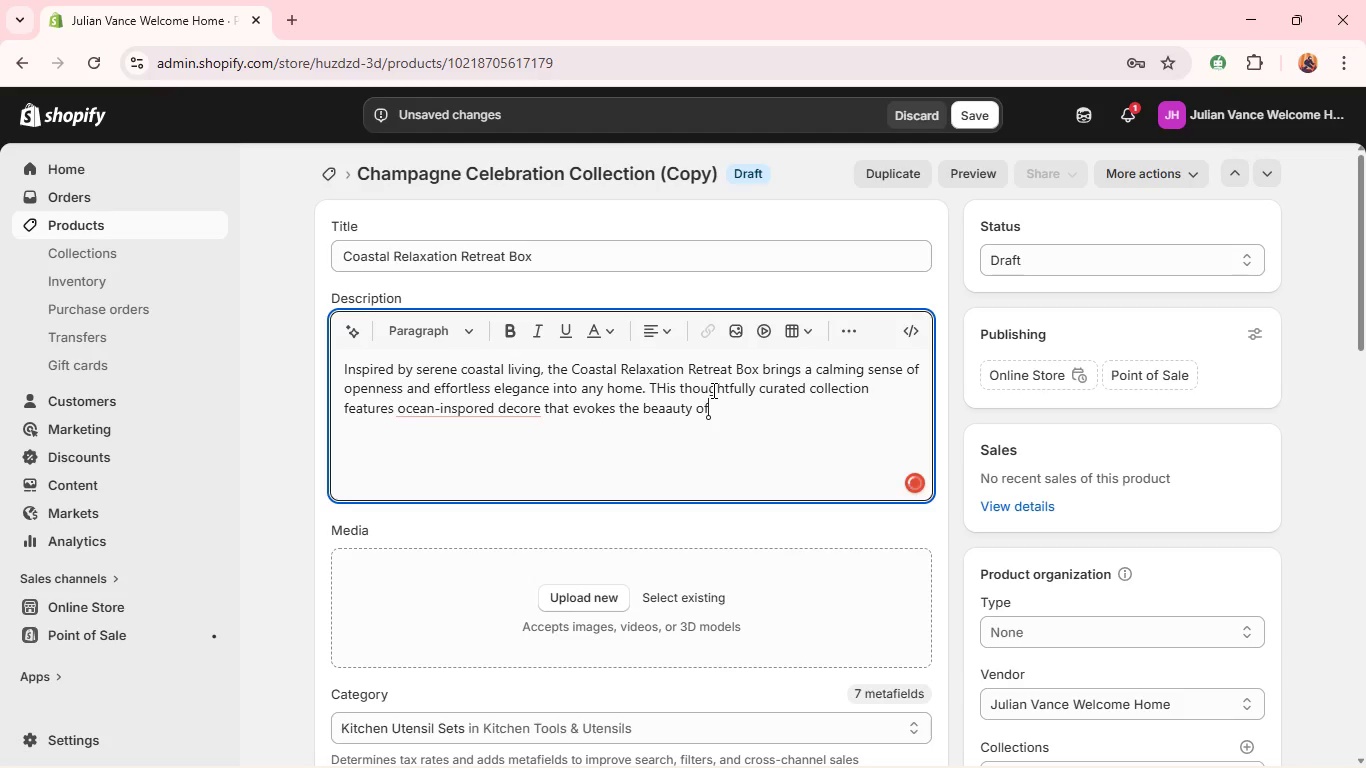 
left_click([670, 409])
 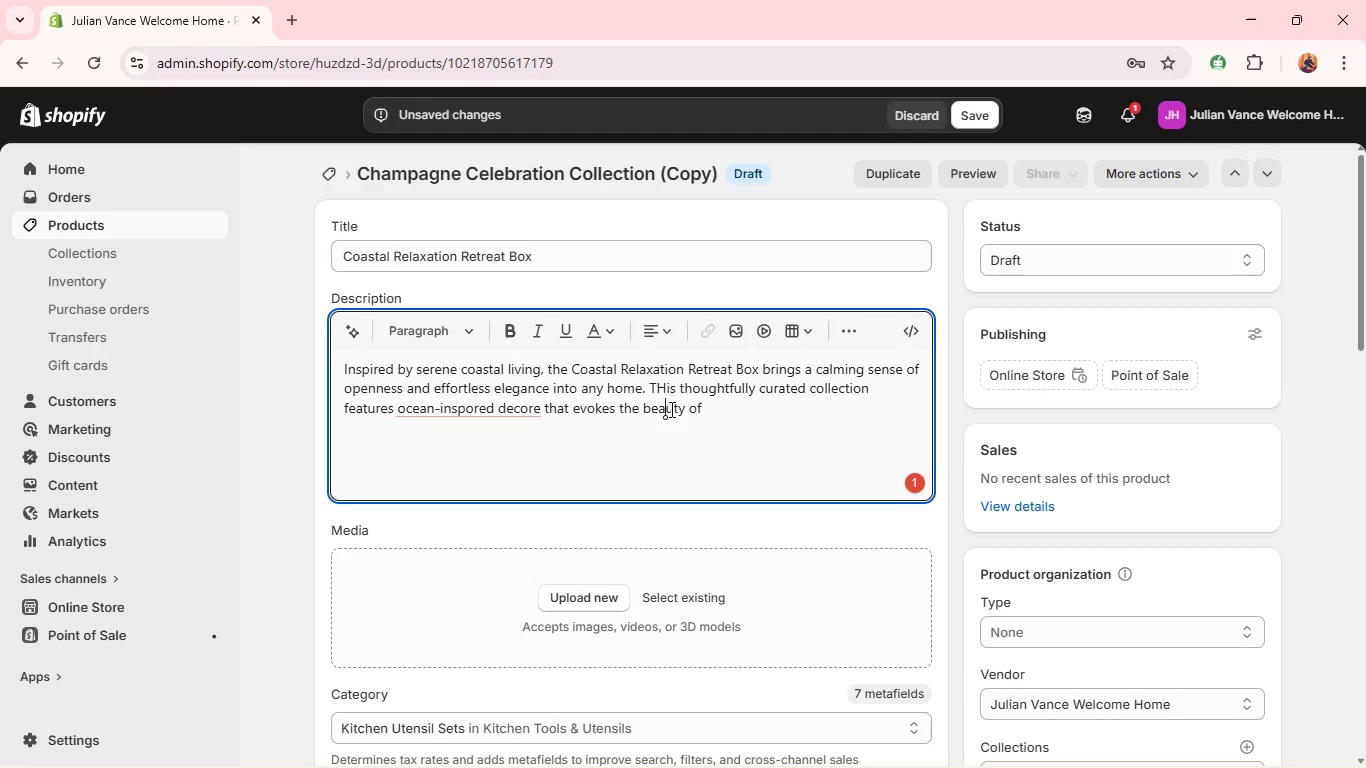 
key(Backspace)
 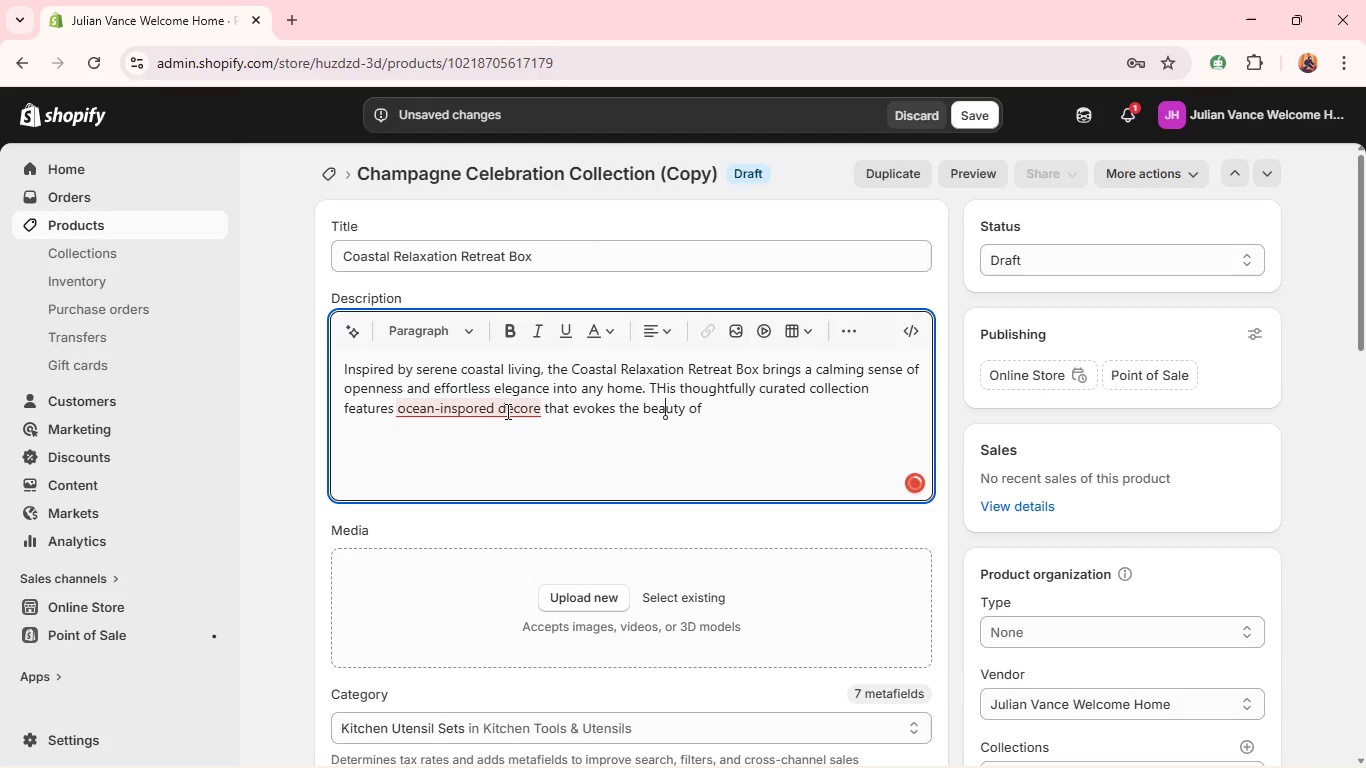 
left_click([506, 411])
 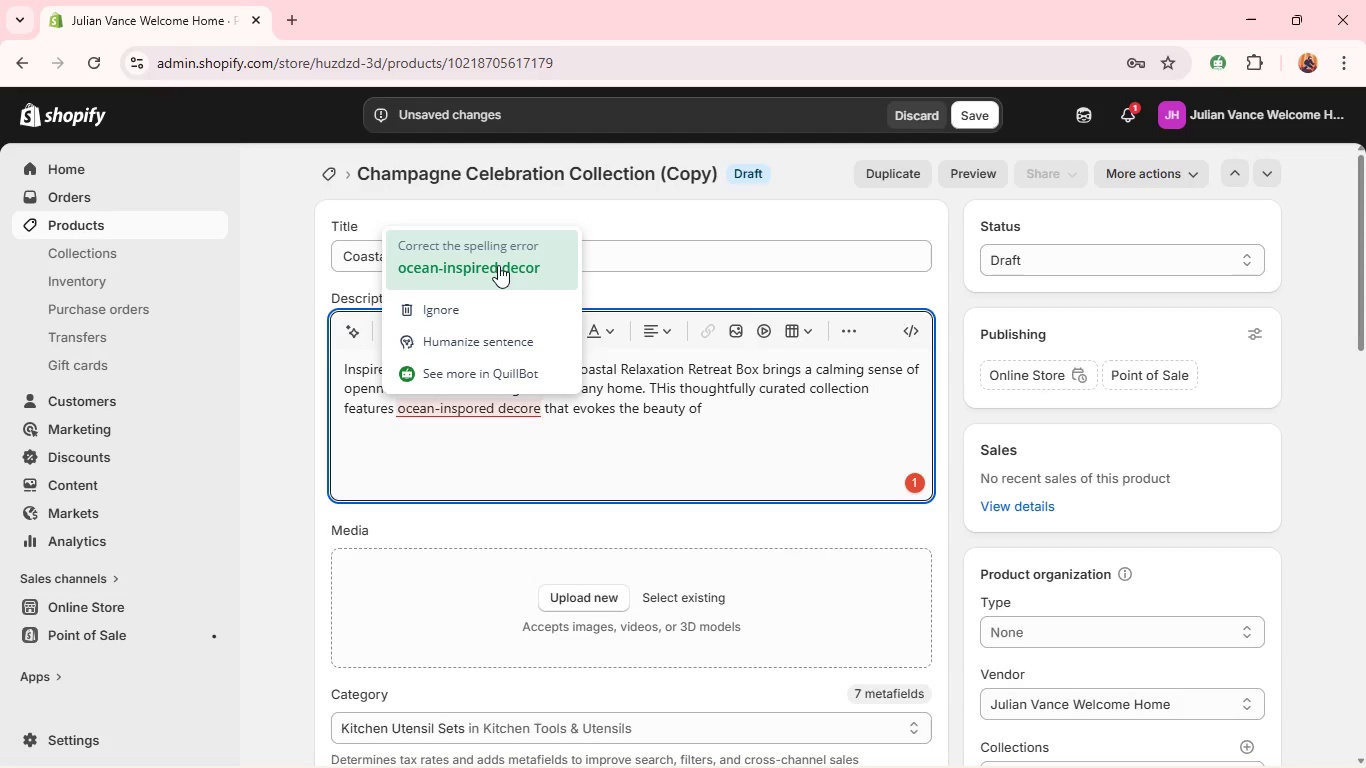 
left_click([498, 265])
 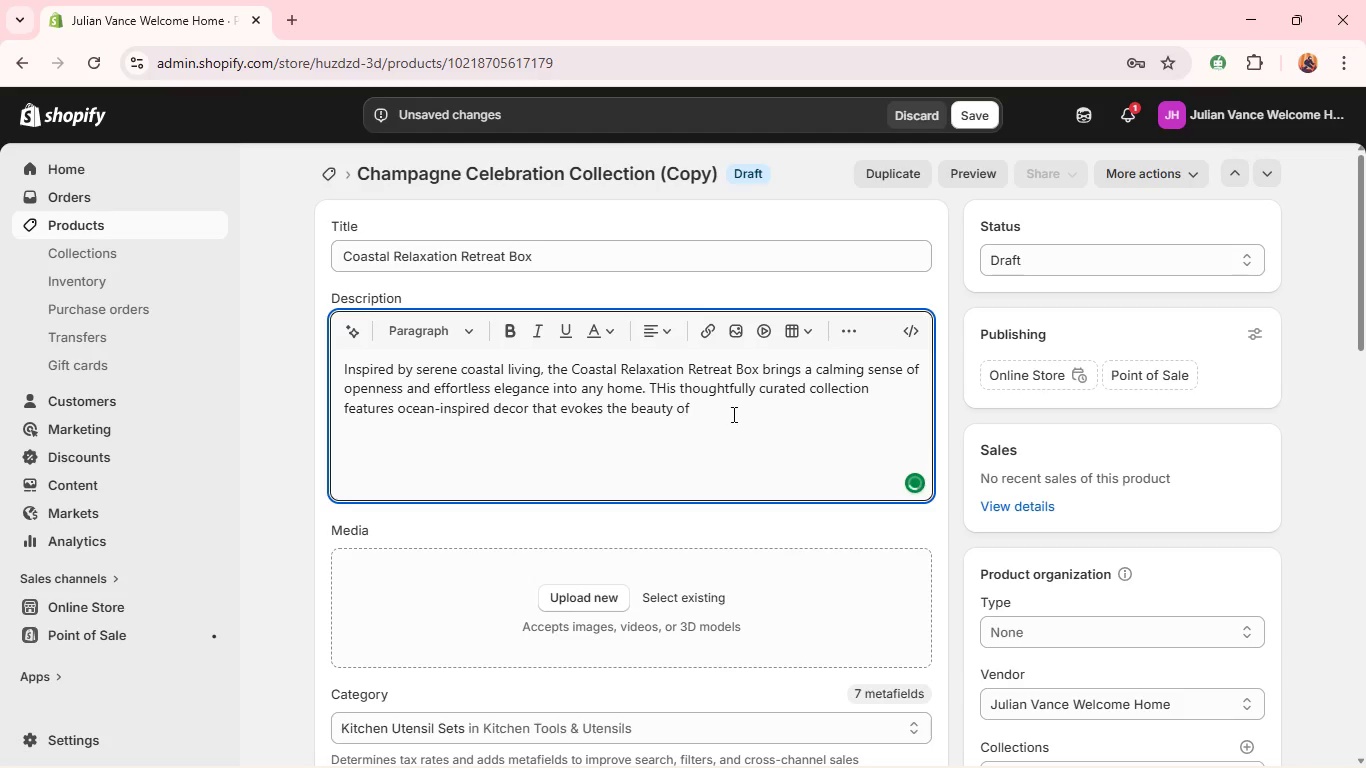 
left_click([740, 415])
 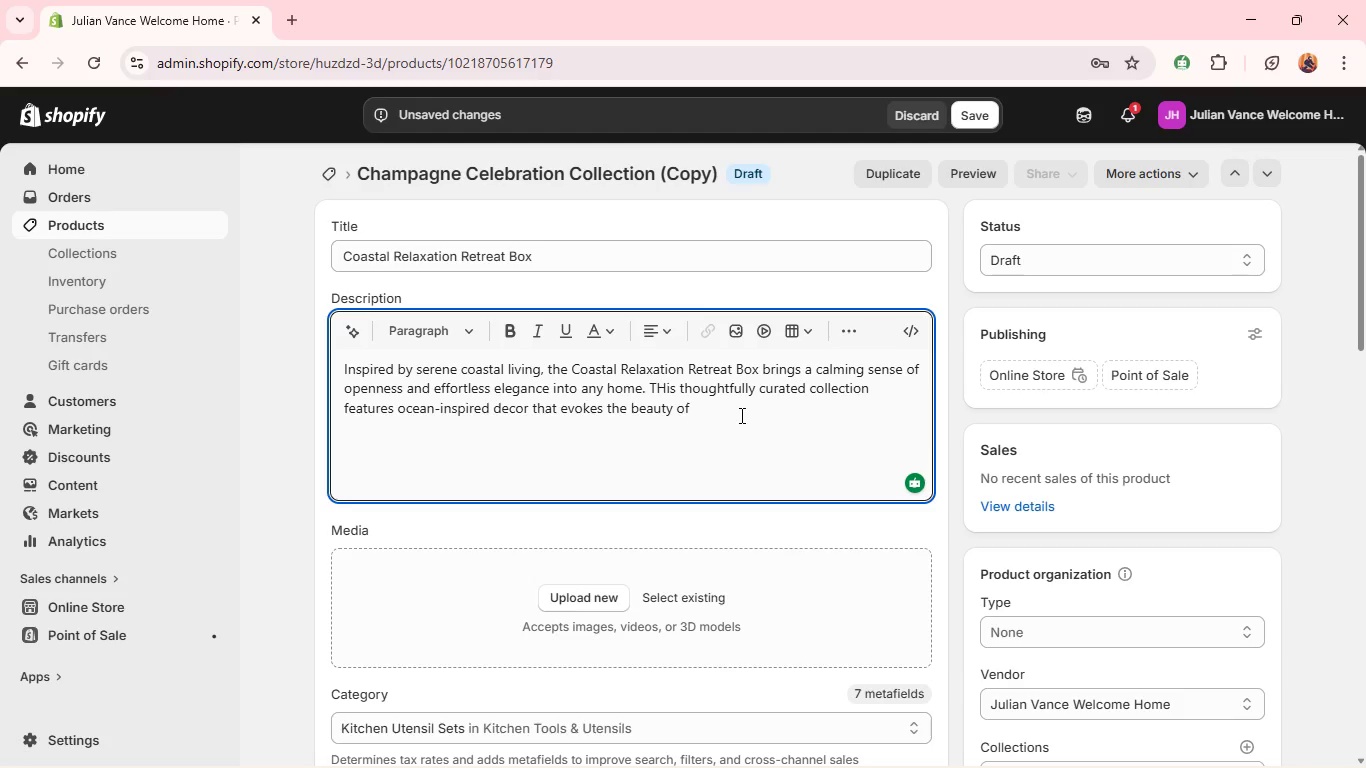 
type( the )
 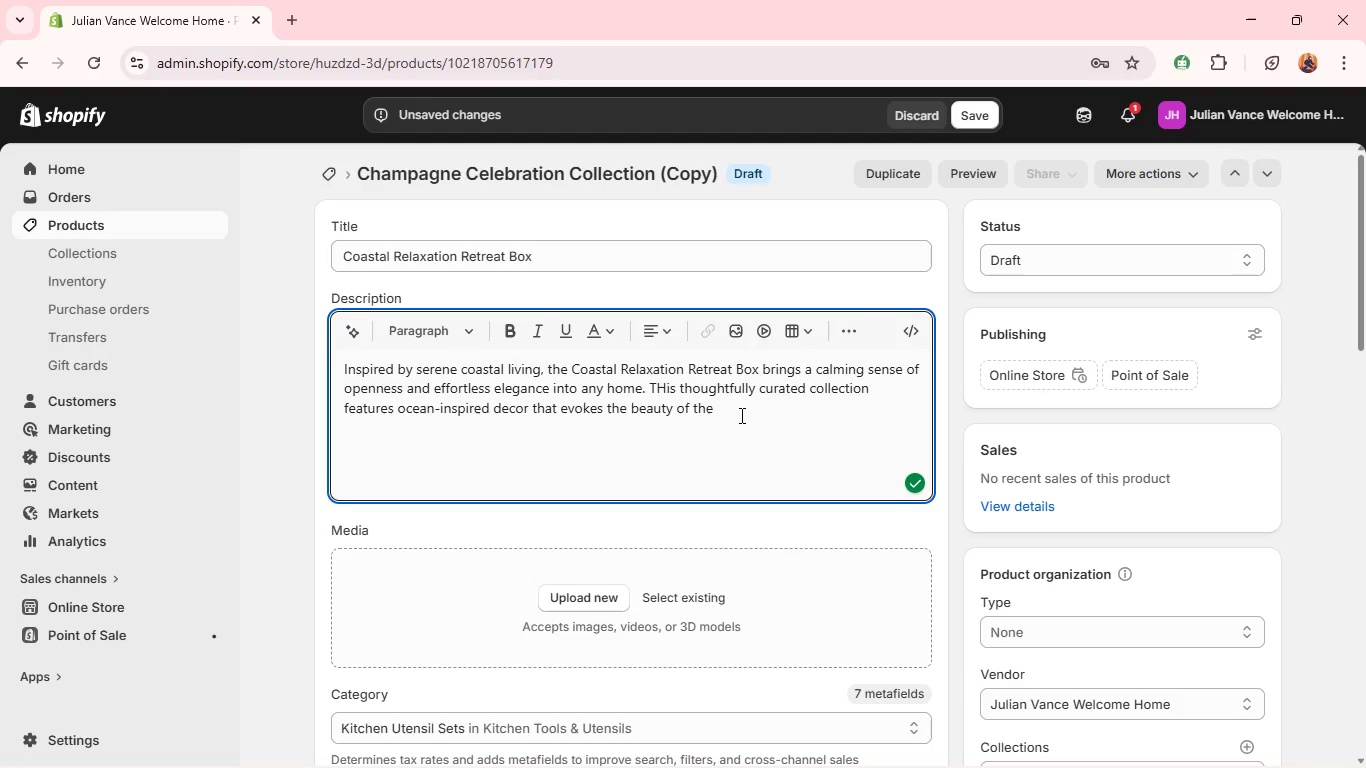 
wait(5.38)
 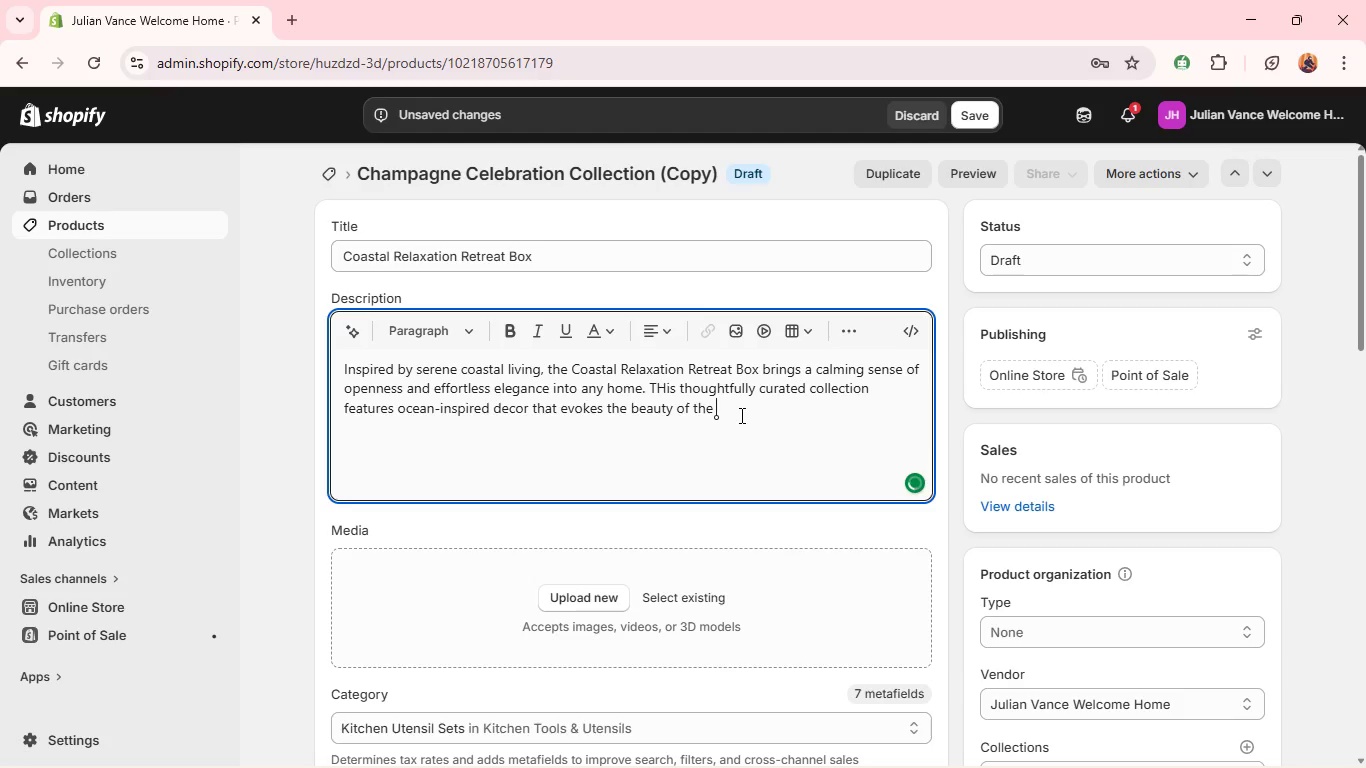 
type(shoreline sode)
key(Backspace)
key(Backspace)
type(ft, breathable tecti)
key(Backspace)
key(Backspace)
key(Backspace)
type(xtiles that add comgo)
key(Backspace)
key(Backspace)
type(fort and warmth, and refreshing scents tha instanyl)
key(Backspace)
key(Backspace)
type(tly create a )
 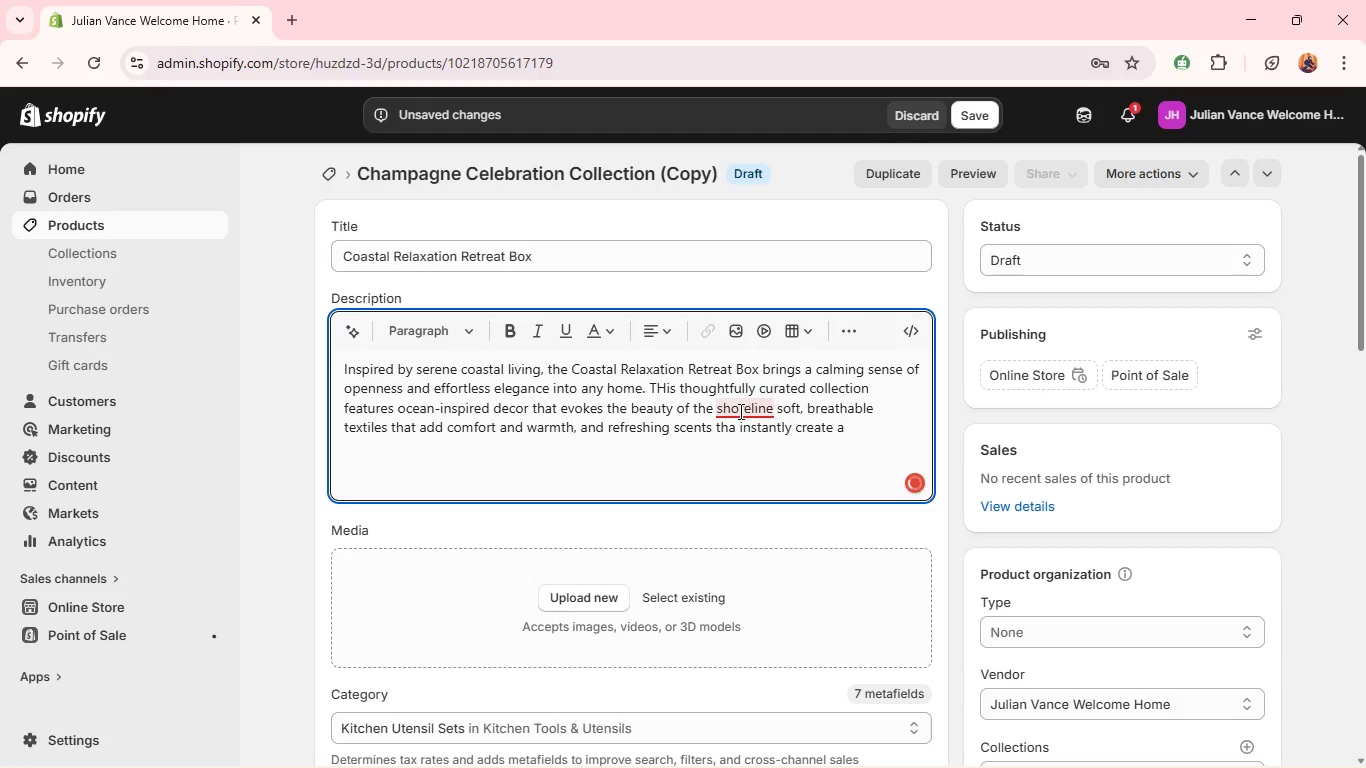 
left_click([739, 411])
 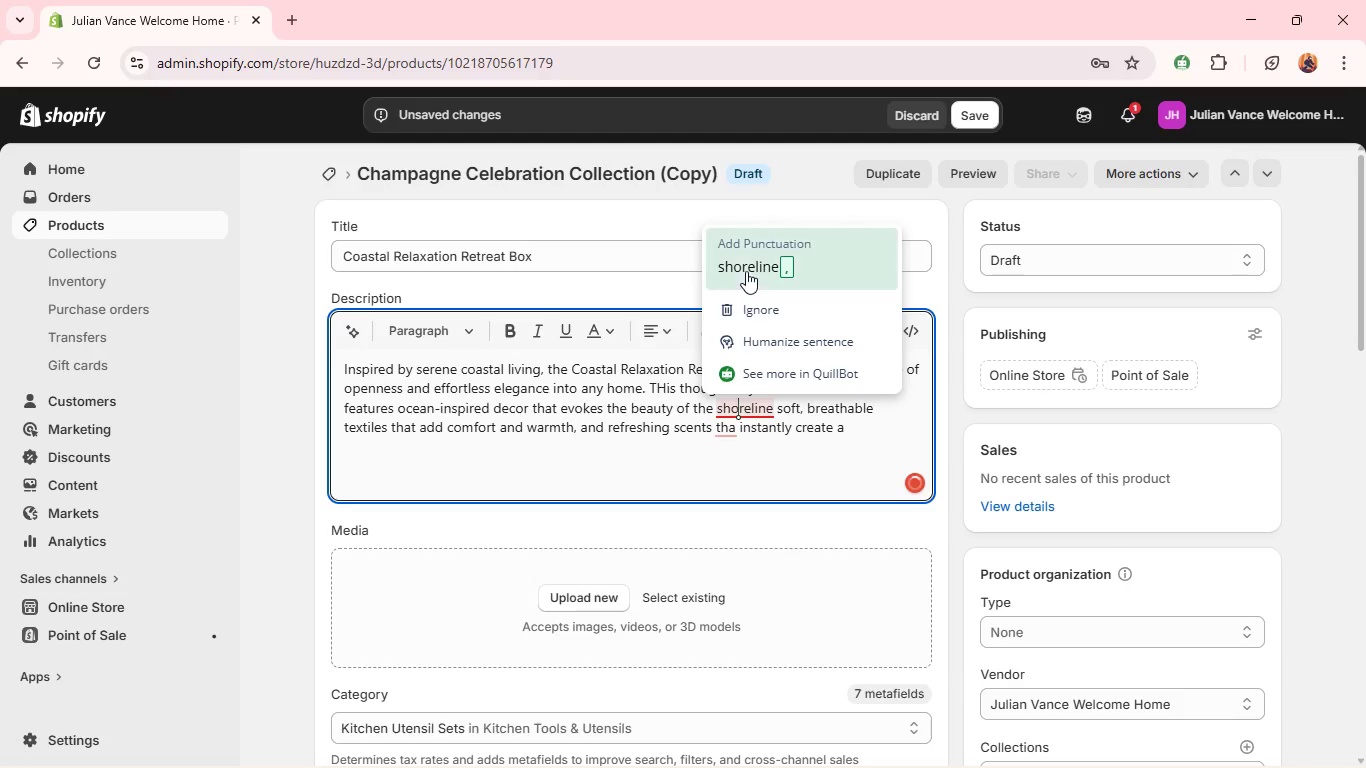 
left_click([746, 271])
 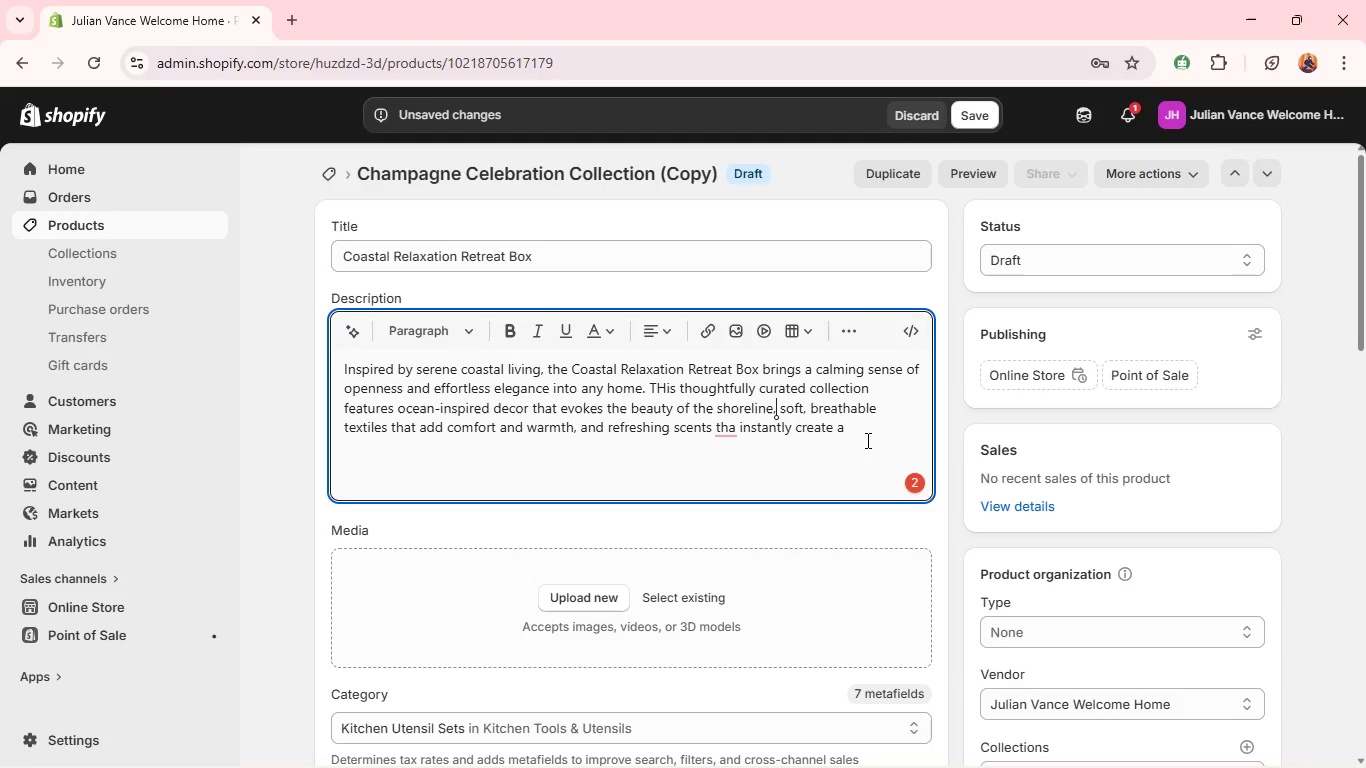 
left_click([866, 440])
 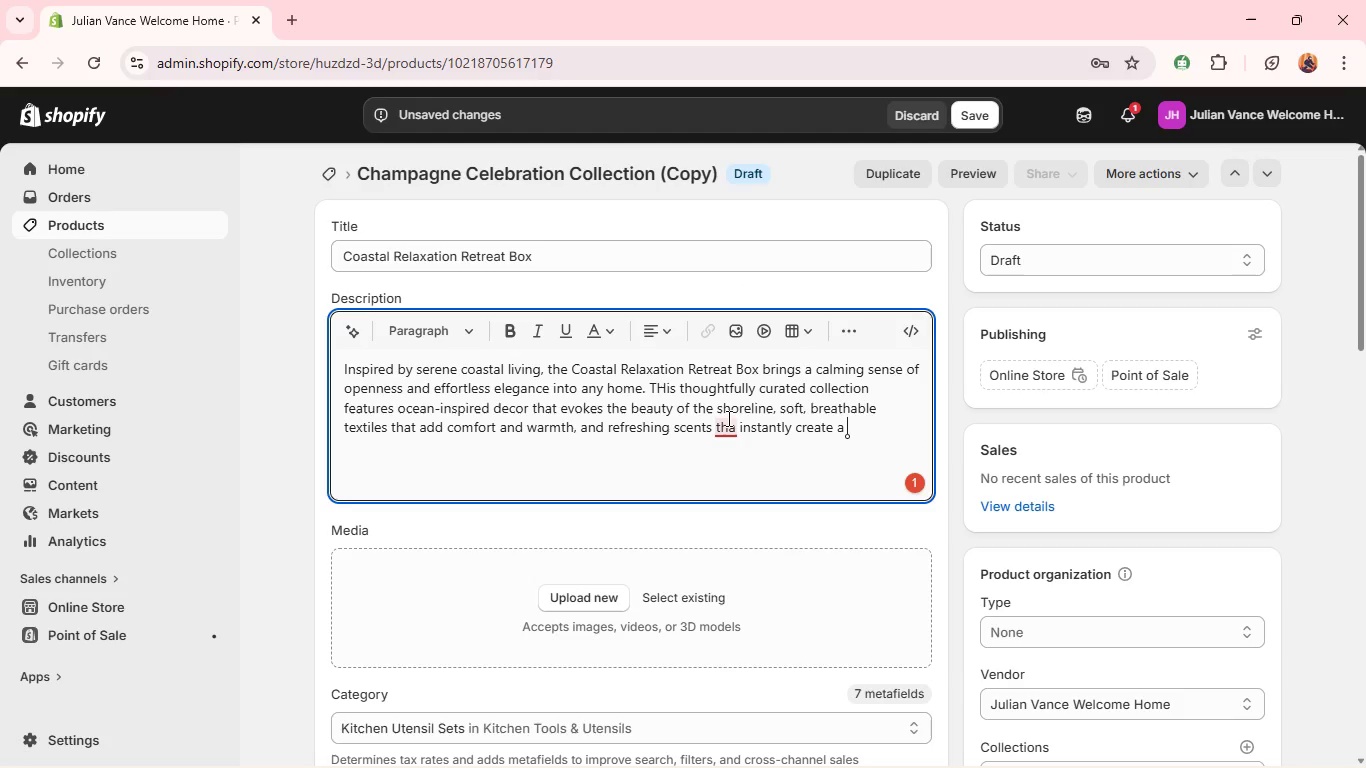 
left_click([733, 427])
 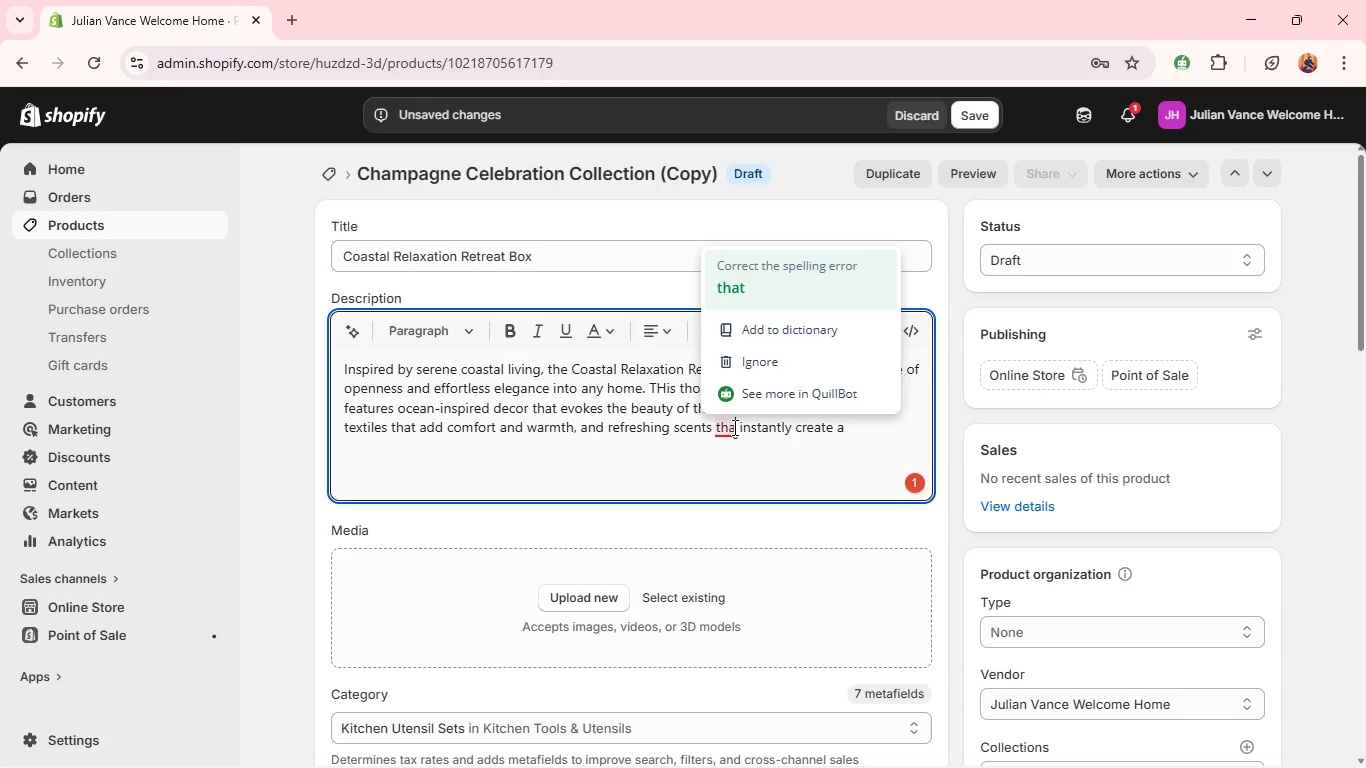 
key(T)
 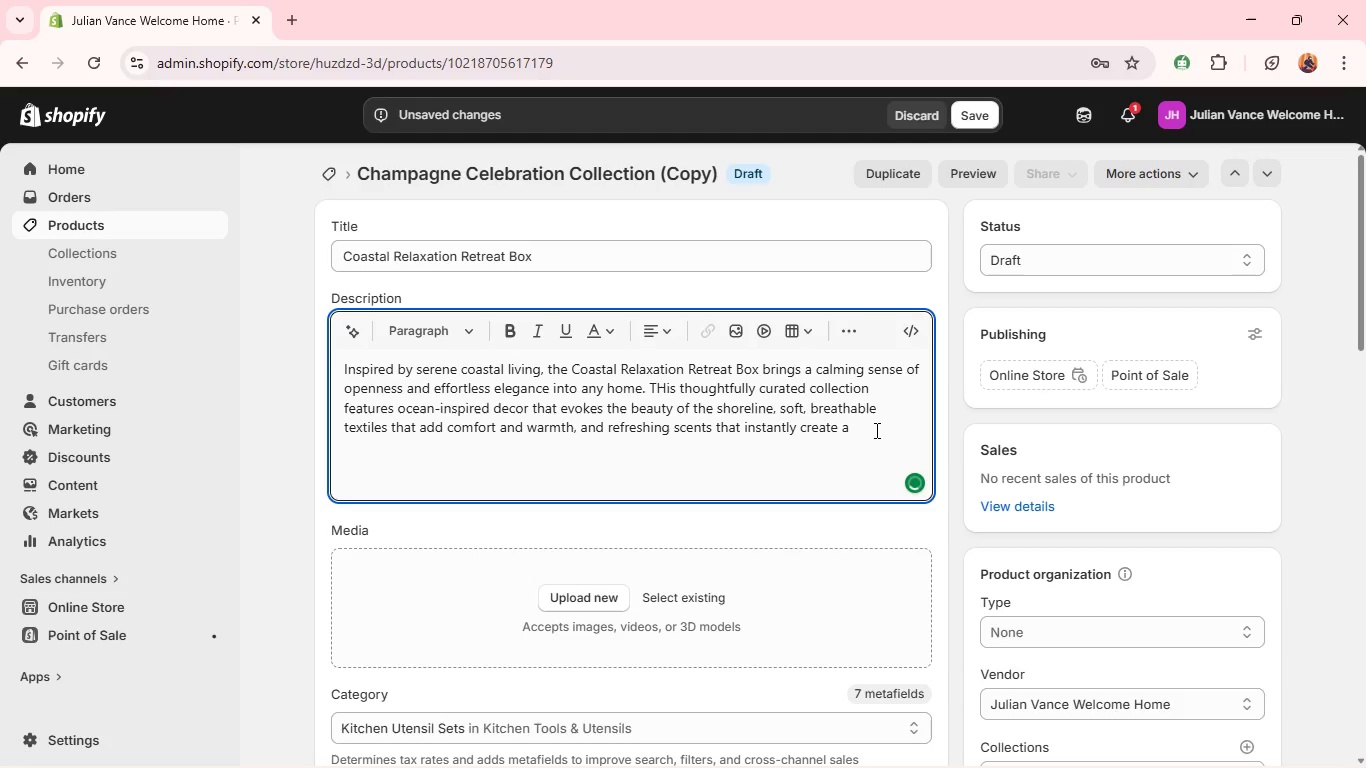 
left_click([875, 430])
 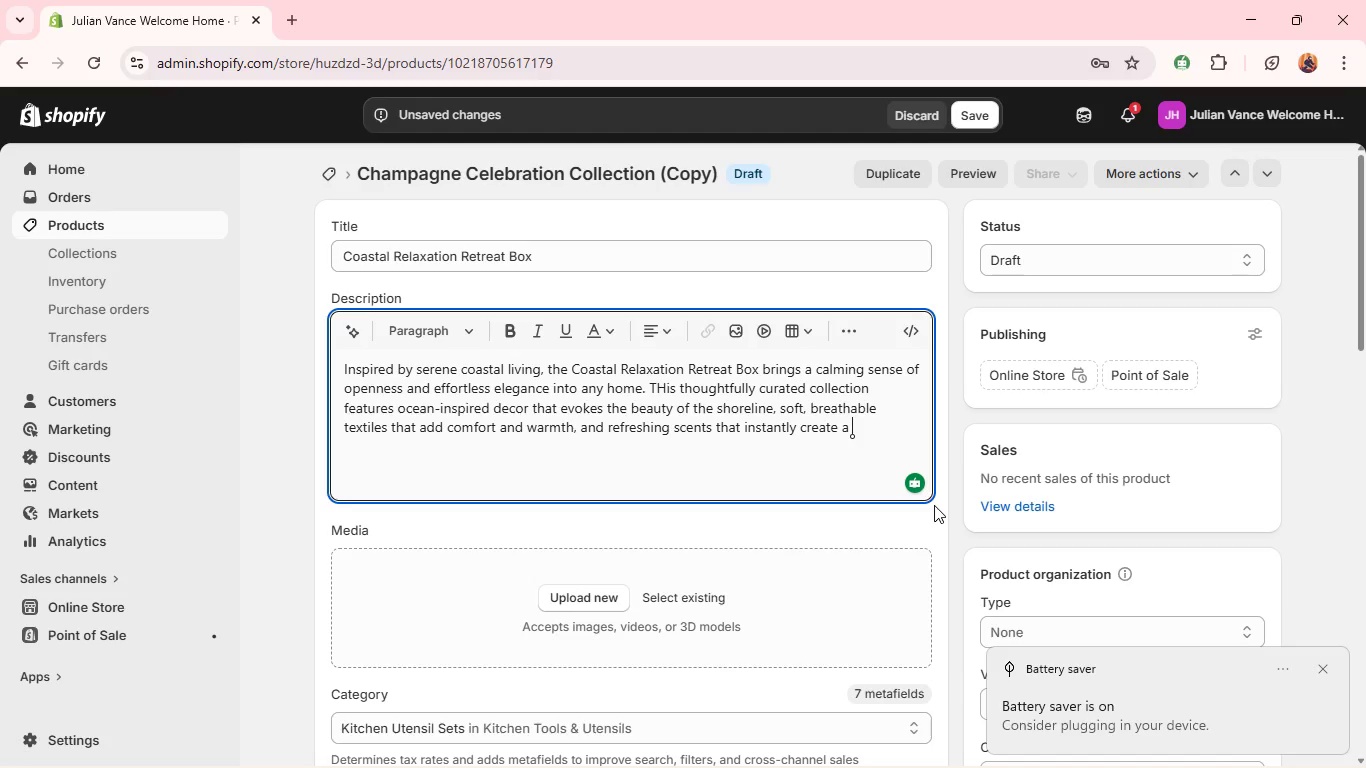 
wait(13.7)
 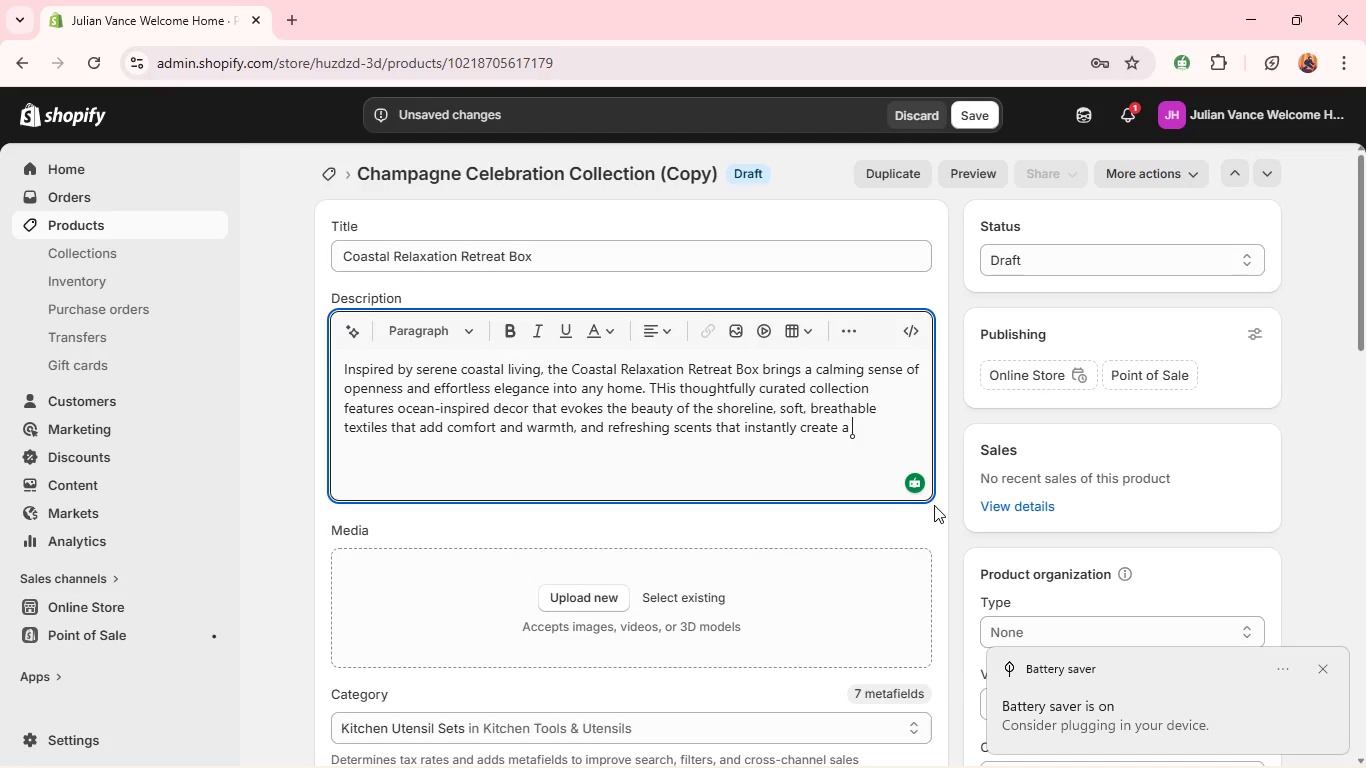 
type(tranquil spa-like atmosphere. Designes to capture the essence of seaside )
 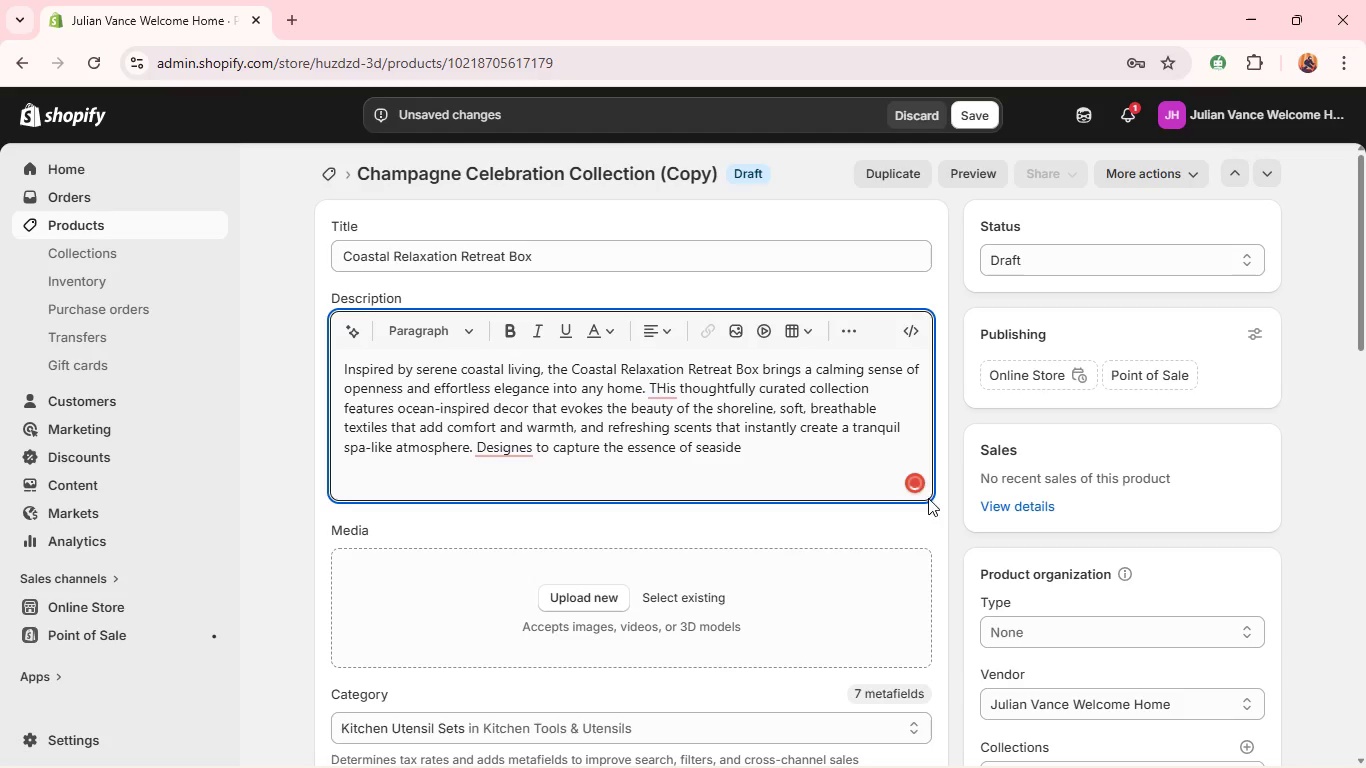 
left_click([660, 389])
 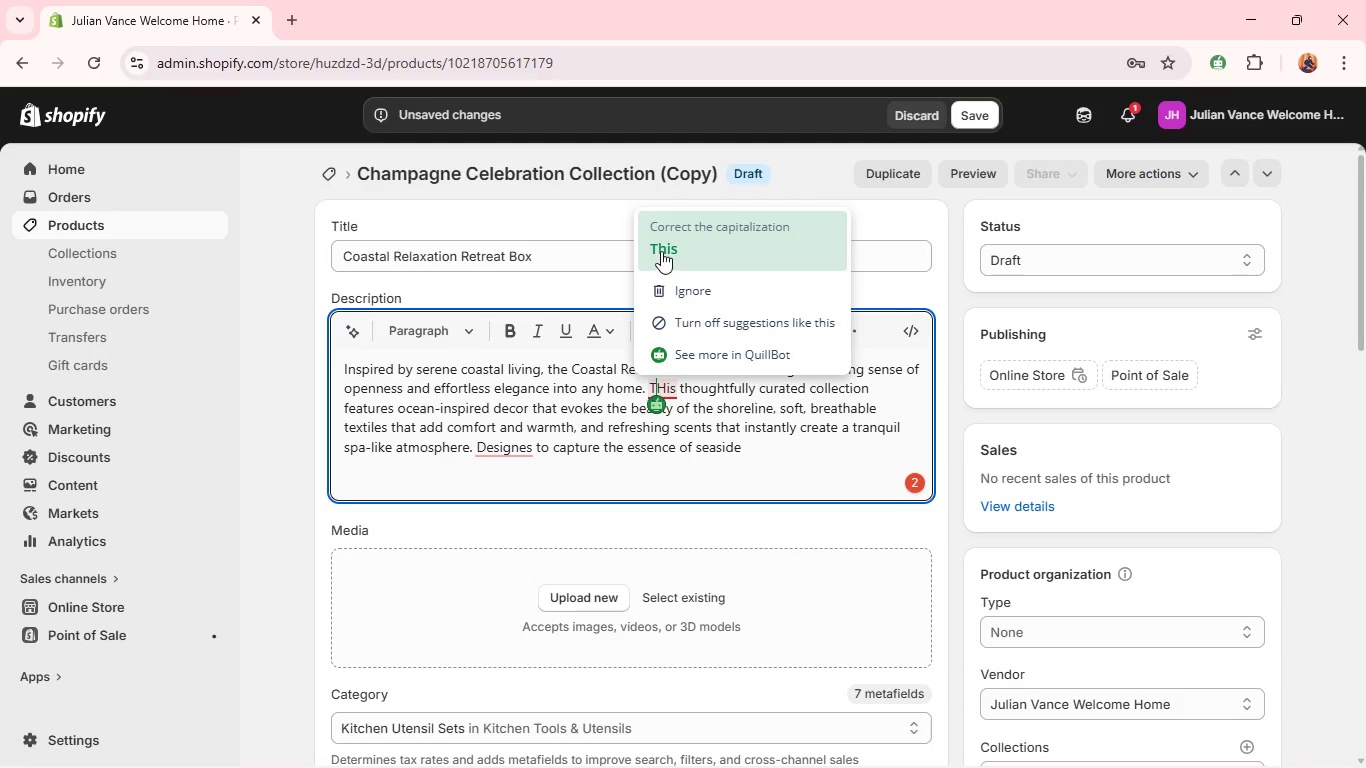 
left_click([661, 251])
 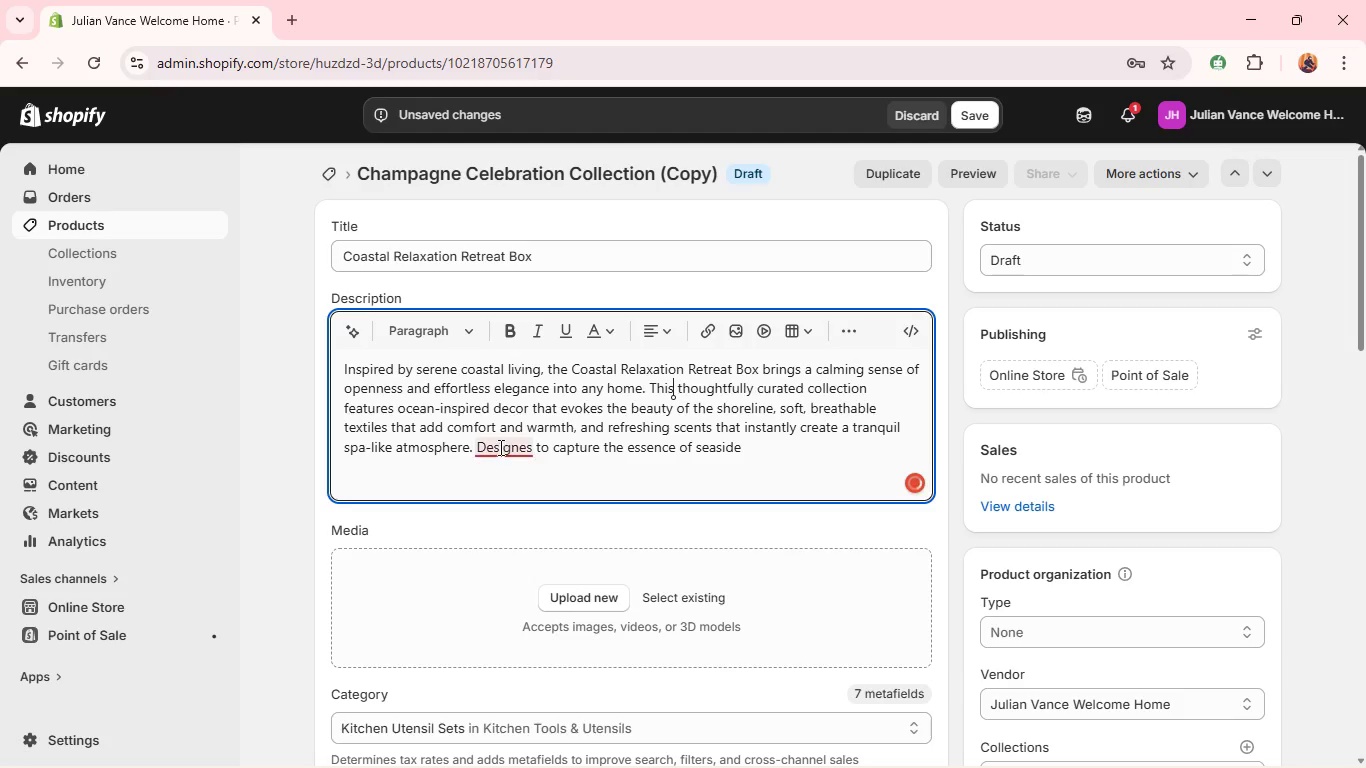 
left_click([499, 447])
 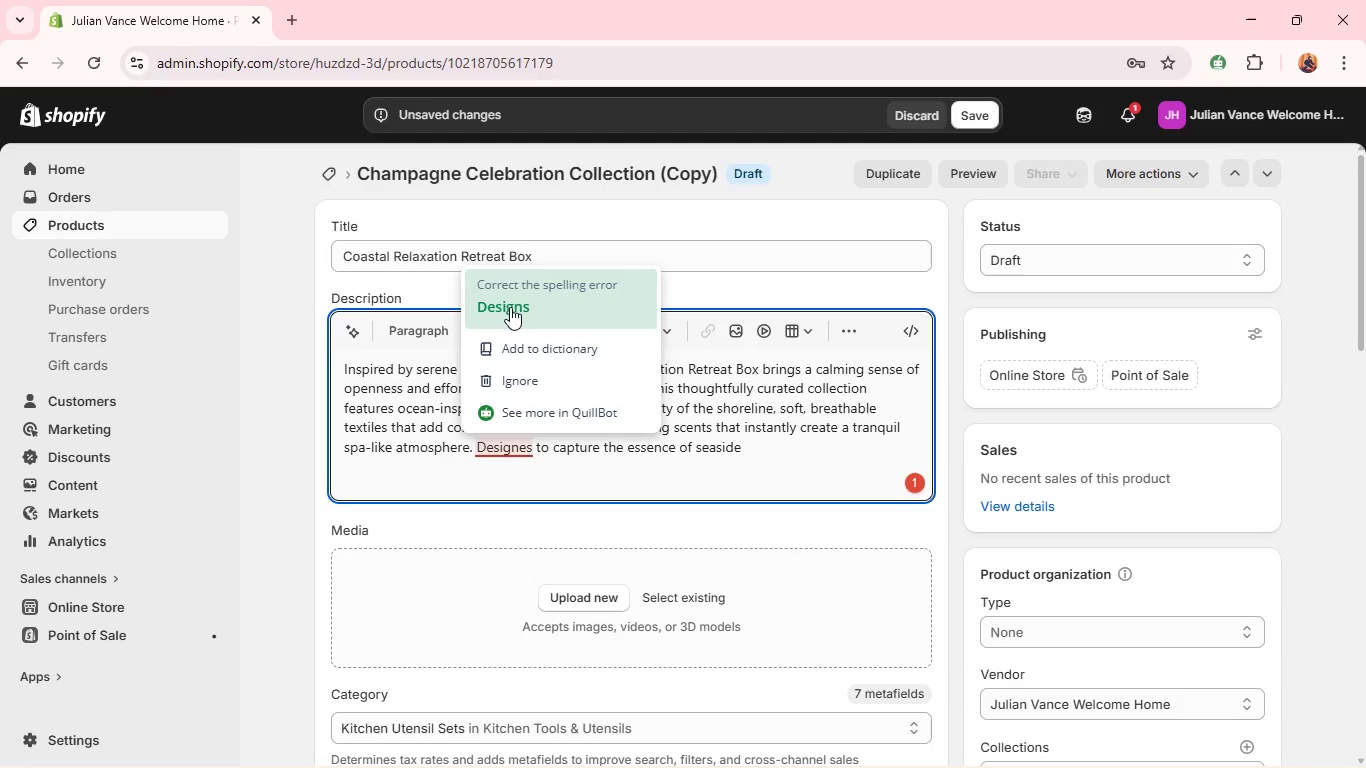 
left_click([510, 307])
 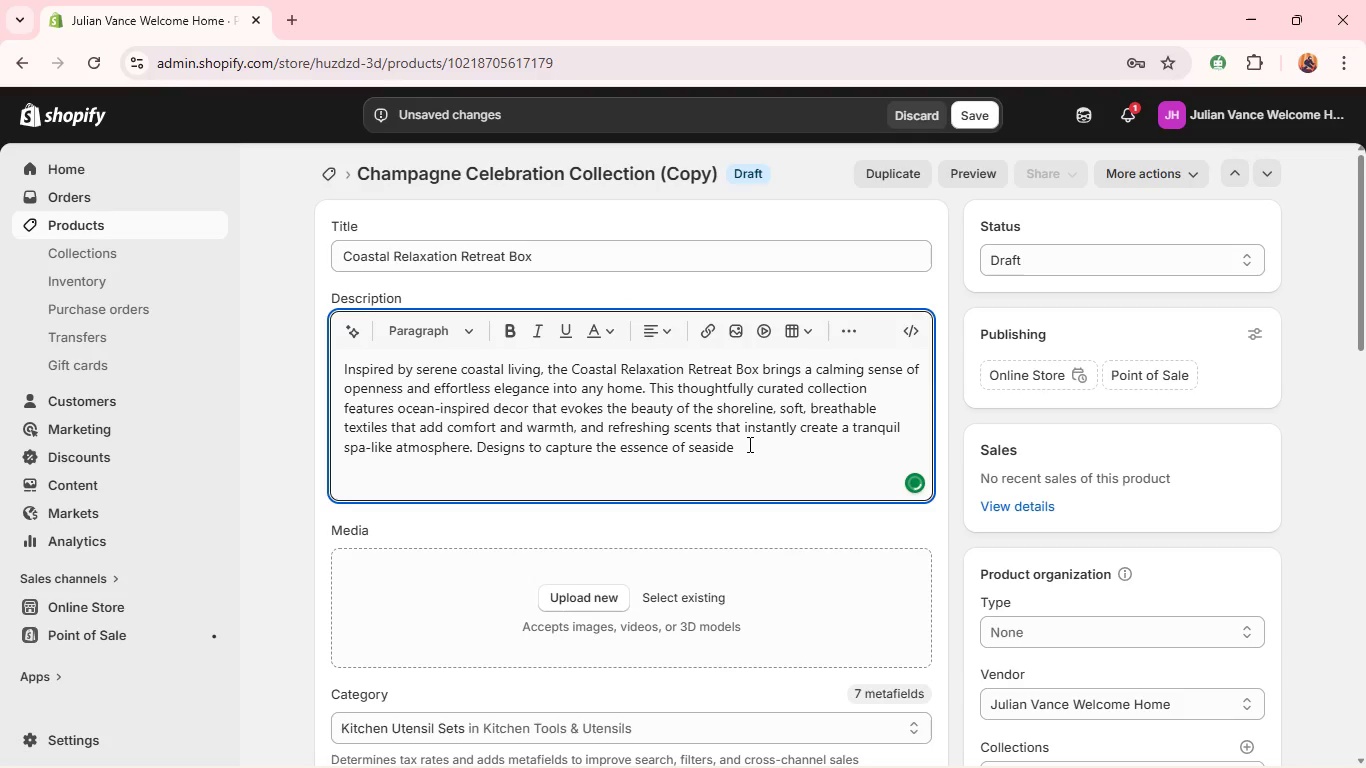 
left_click([748, 444])
 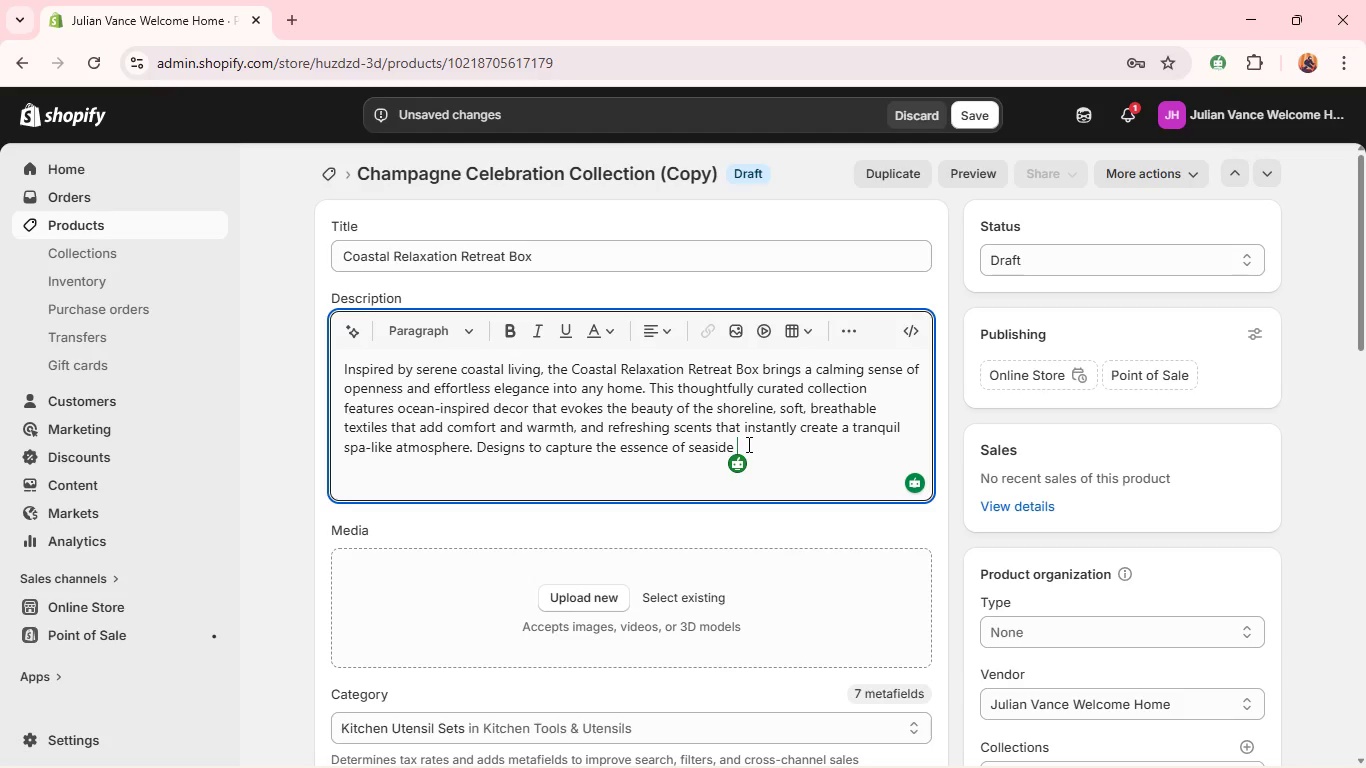 
wait(30.81)
 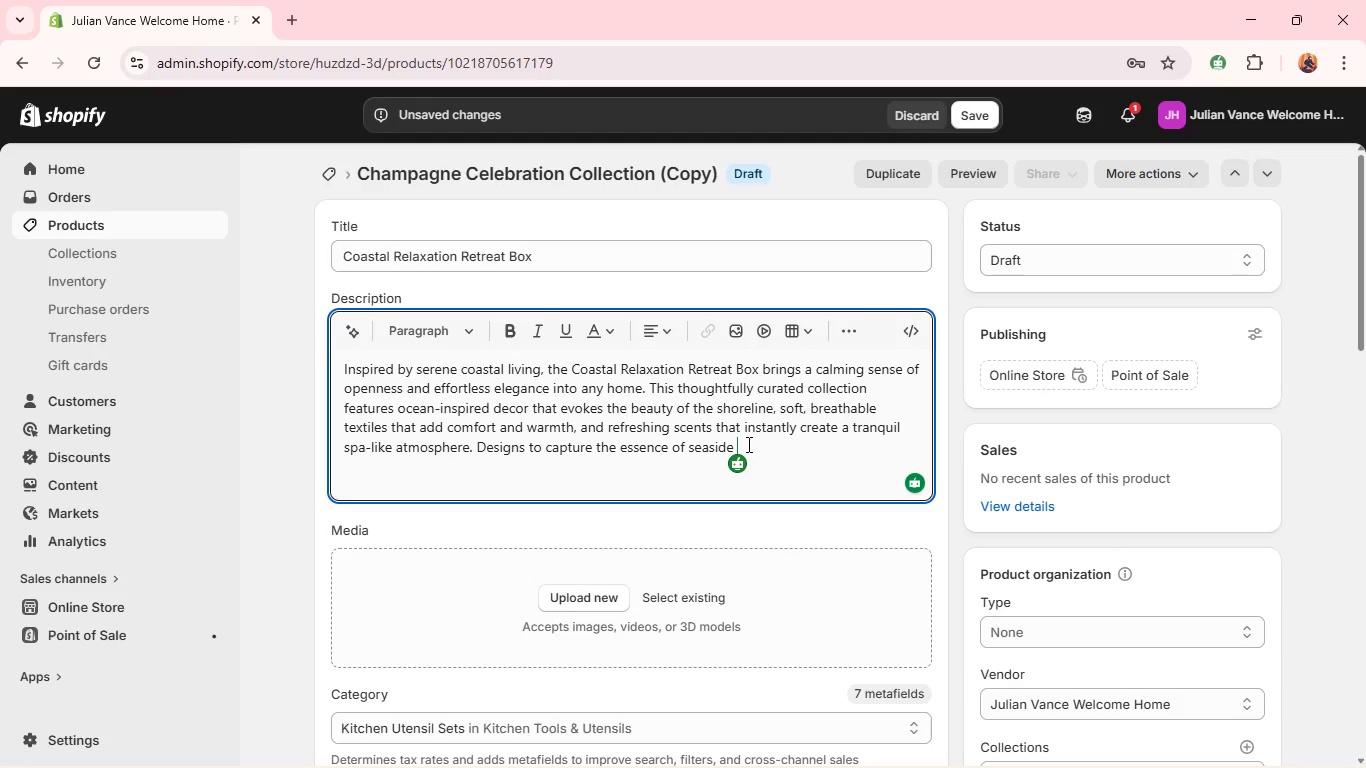 
type(escape, e)
key(Backspace)
key(Backspace)
key(Backspace)
type(s, each elements)
key(Backspace)
type( works together to promote relaz)
key(Backspace)
type(xation and balance in everyfa)
key(Backspace)
key(Backspace)
type(dat)
key(Backspace)
type(y living. Ideal for ea)
key(Backspace)
key(Backspace)
type(waterfront properties or homeowners who appreciate unfe)
key(Backspace)
key(Backspace)
type(fe)
key(Backspace)
key(Backspace)
type(derstated lucx)
key(Backspace)
key(Backspace)
type(xurt)
key(Backspace)
type(y. )
key(Backspace)
key(Backspace)
type(, this bespole gidt)
key(Backspace)
key(Backspace)
type(ft enhances the emotional experinecnet)
key(Backspace)
type( of moving onto a new space. a)
key(Backspace)
type(As a refined realtor gift )
 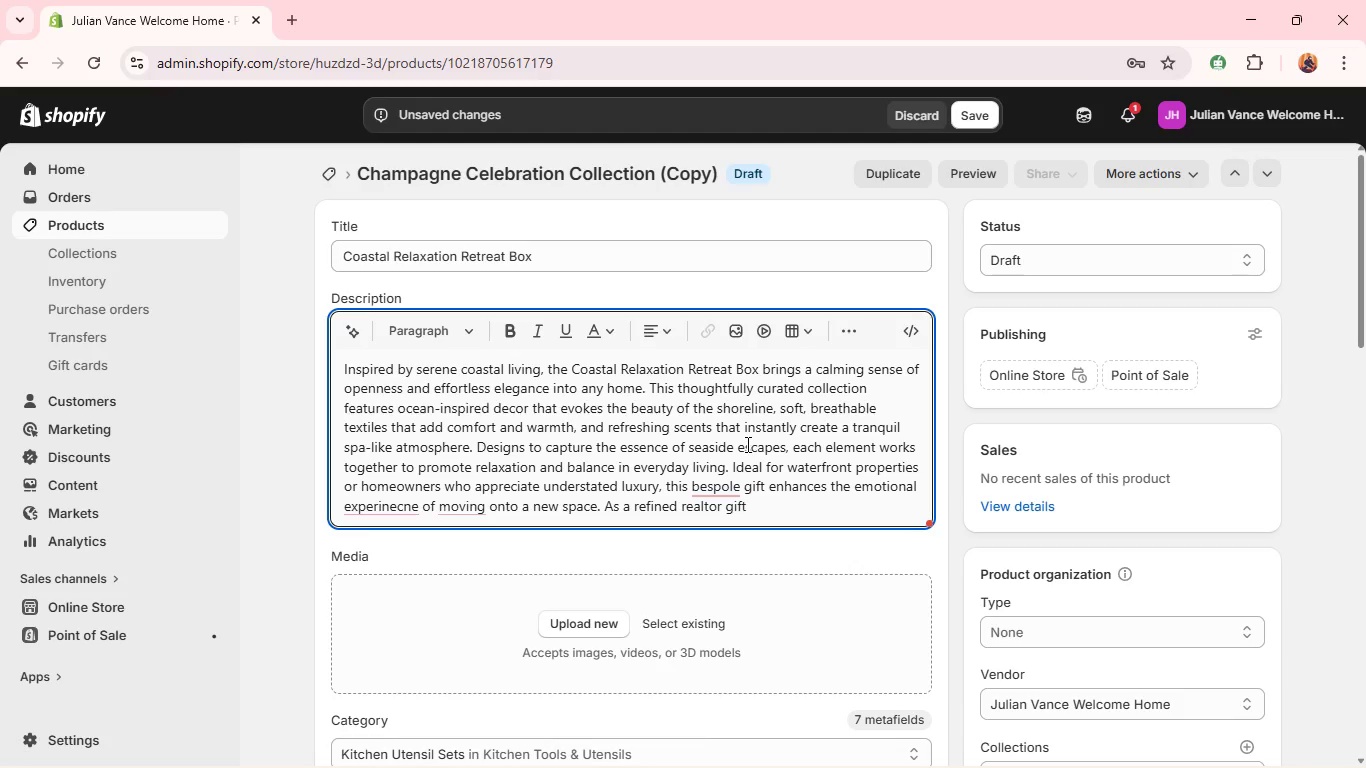 
left_click([704, 486])
 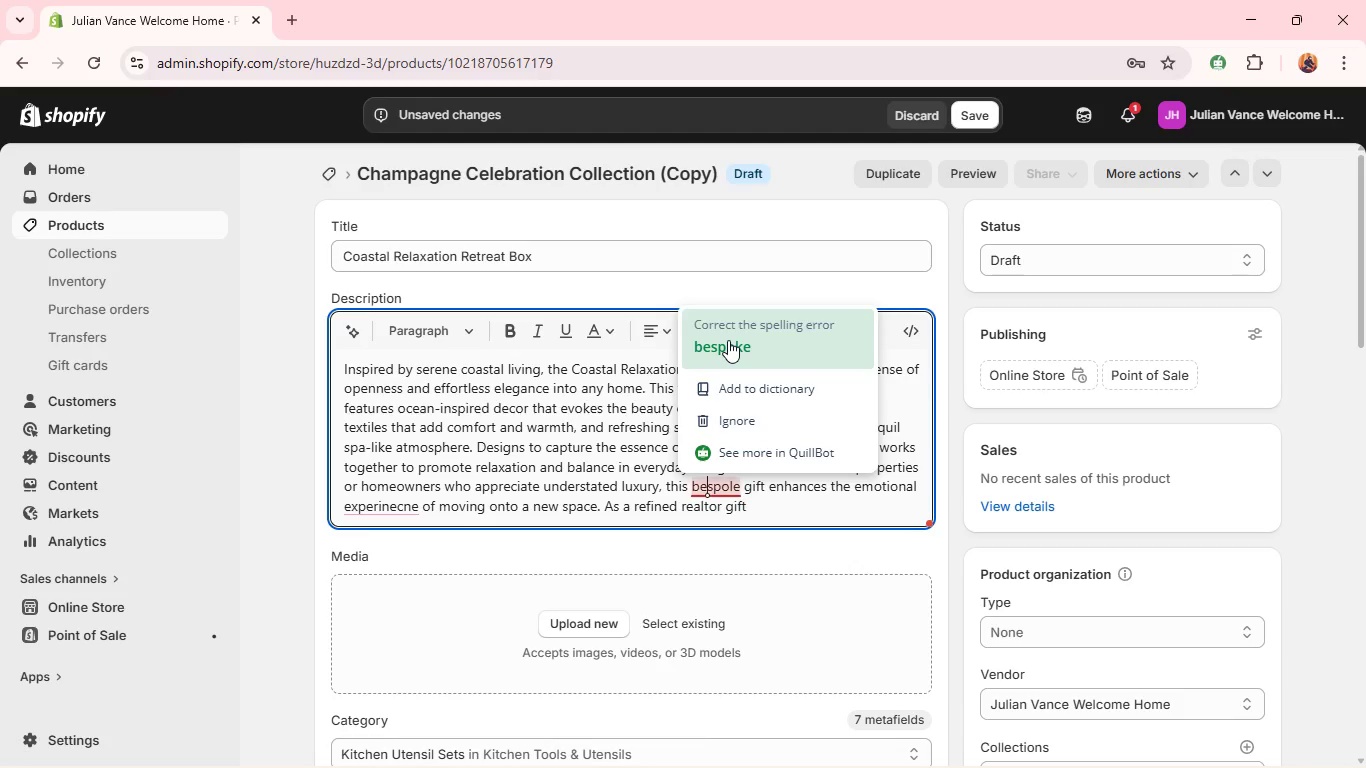 
left_click([728, 340])
 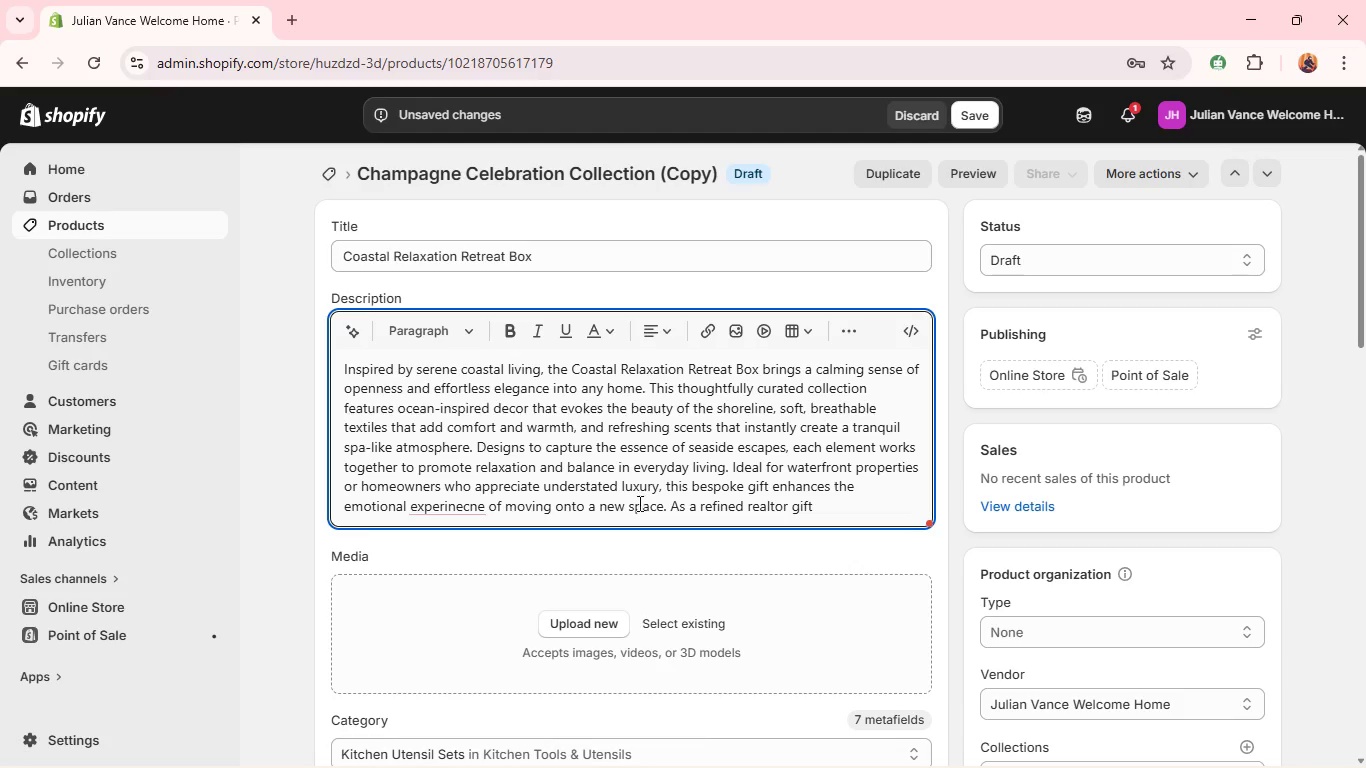 
left_click([467, 518])
 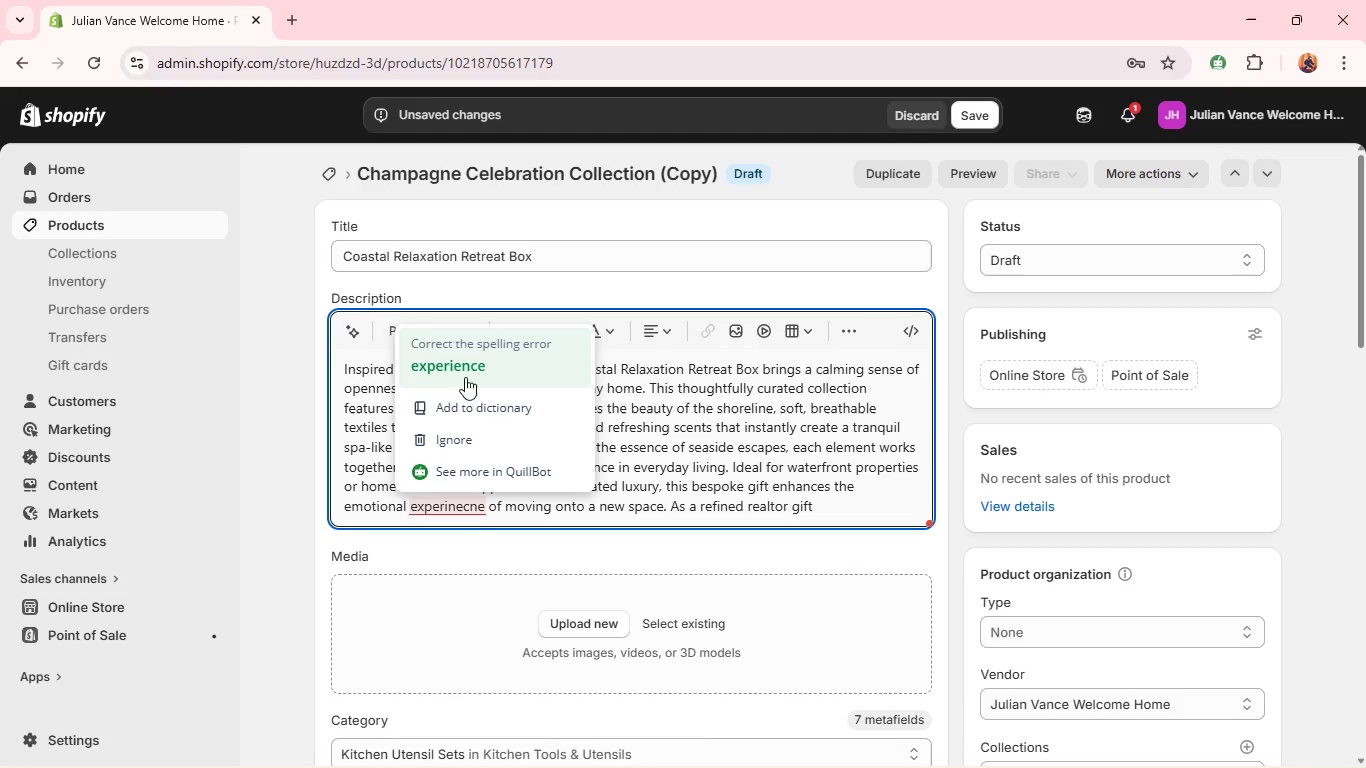 
left_click([463, 365])
 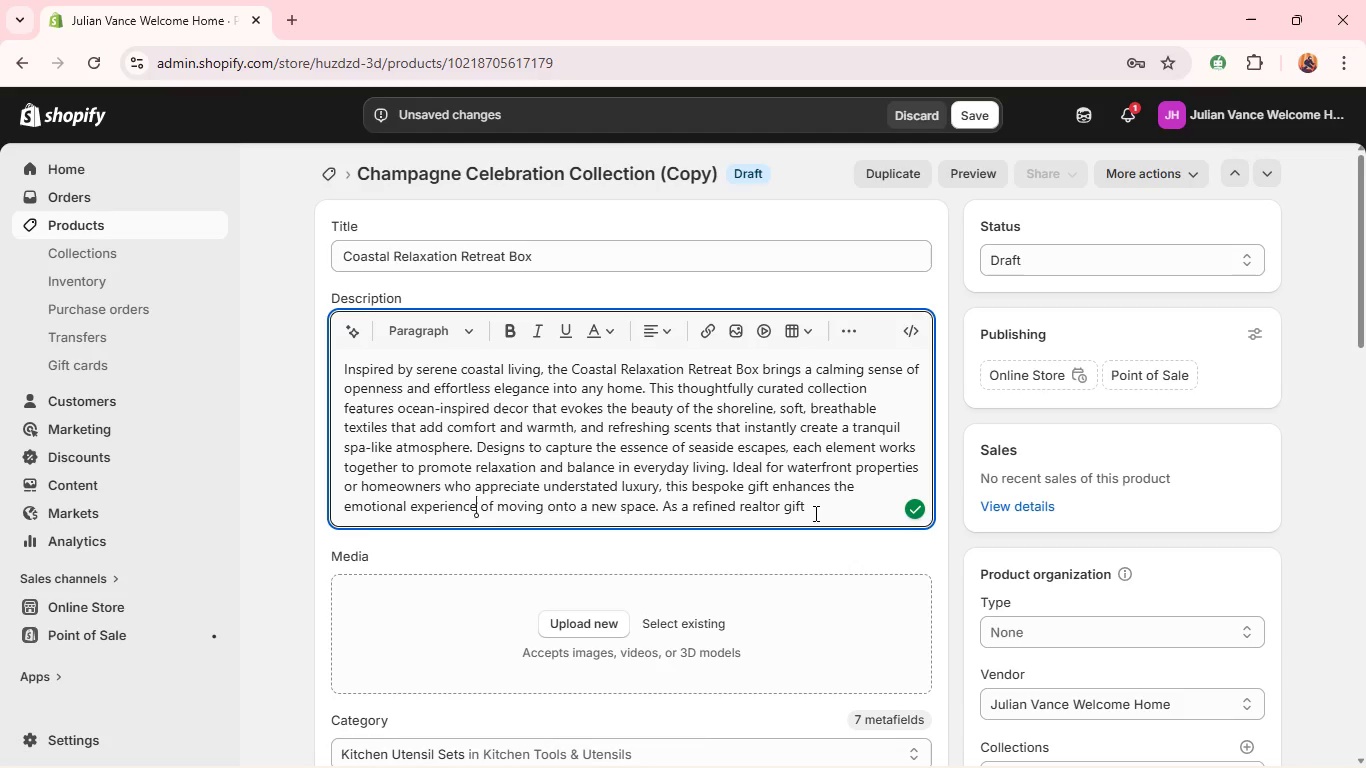 
left_click([819, 506])
 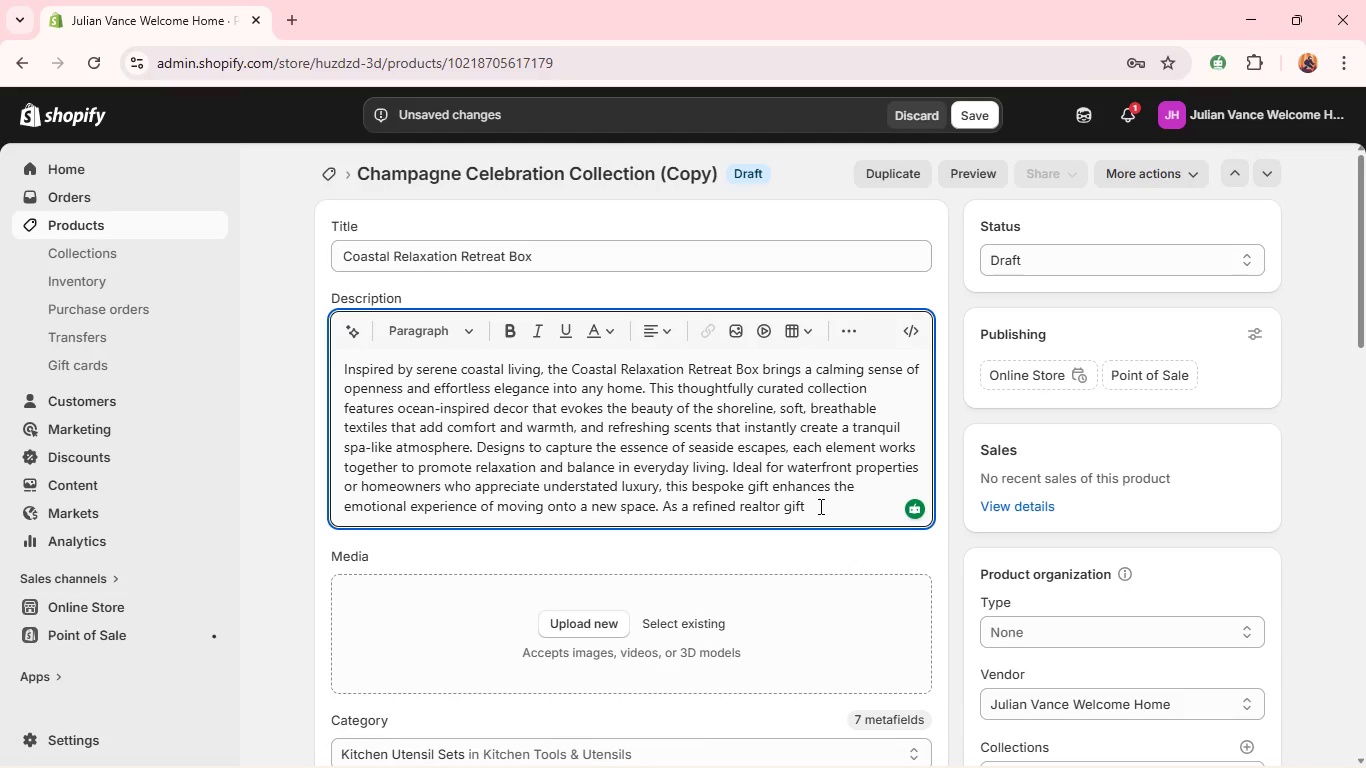 
type(box, it offrts mote than decor-it feliver)
key(Backspace)
key(Backspace)
key(Backspace)
key(Backspace)
key(Backspace)
key(Backspace)
key(Backspace)
type(delivers a sensory journey to)
key(Backspace)
key(Backspace)
type(rooted in peace, c)
 